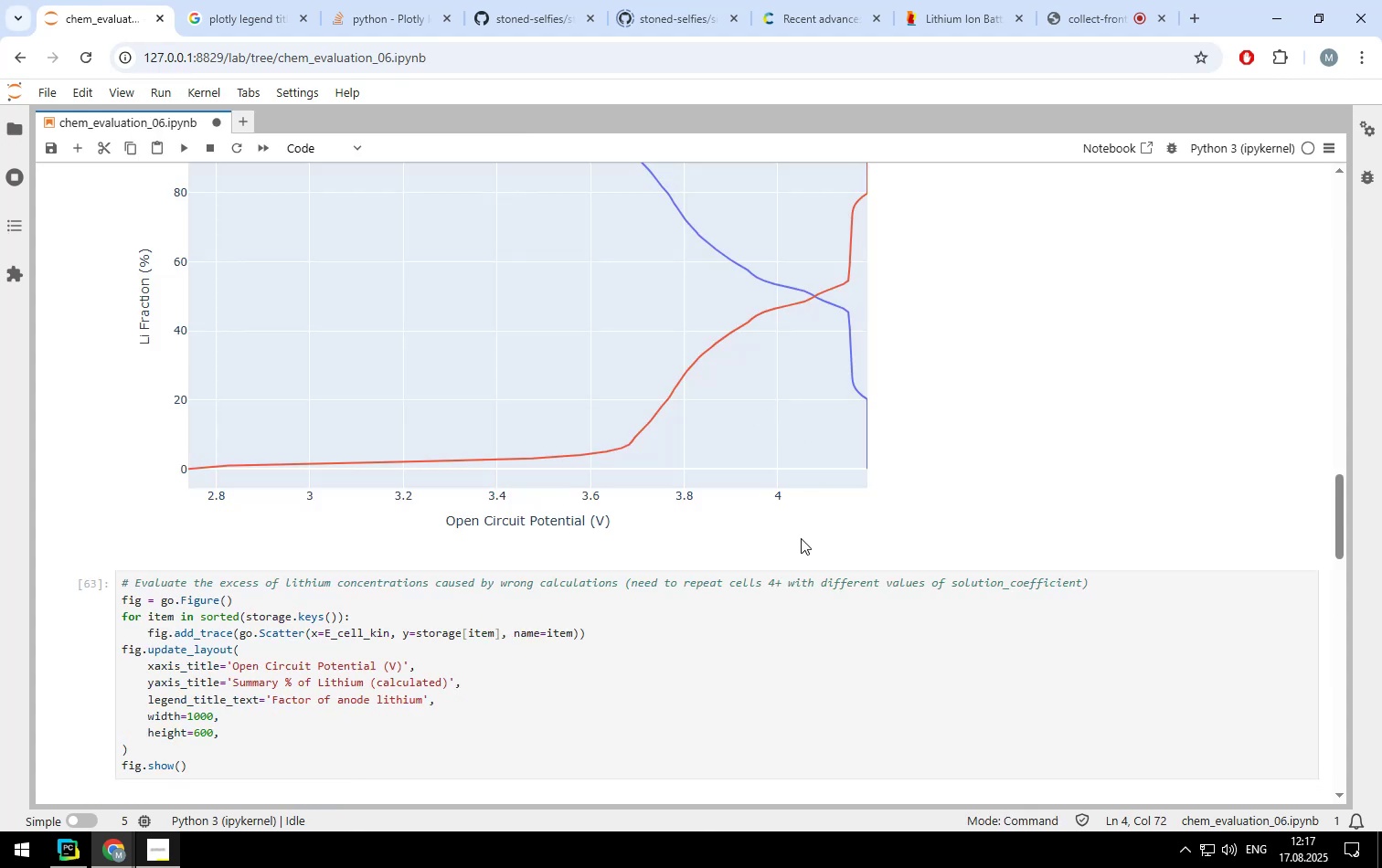 
scroll: coordinate [957, 514], scroll_direction: down, amount: 7.0
 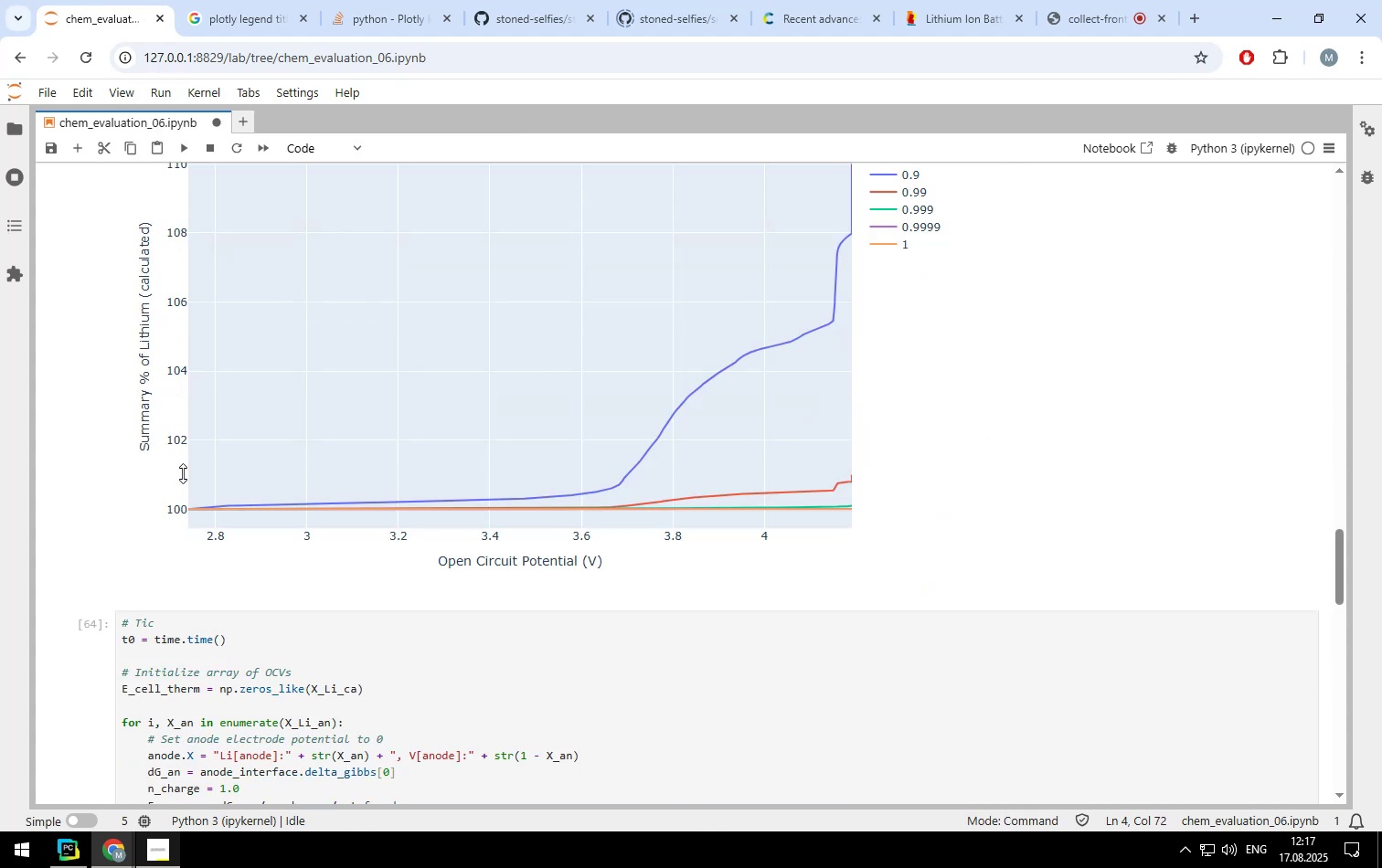 
left_click_drag(start_coordinate=[191, 461], to_coordinate=[919, 515])
 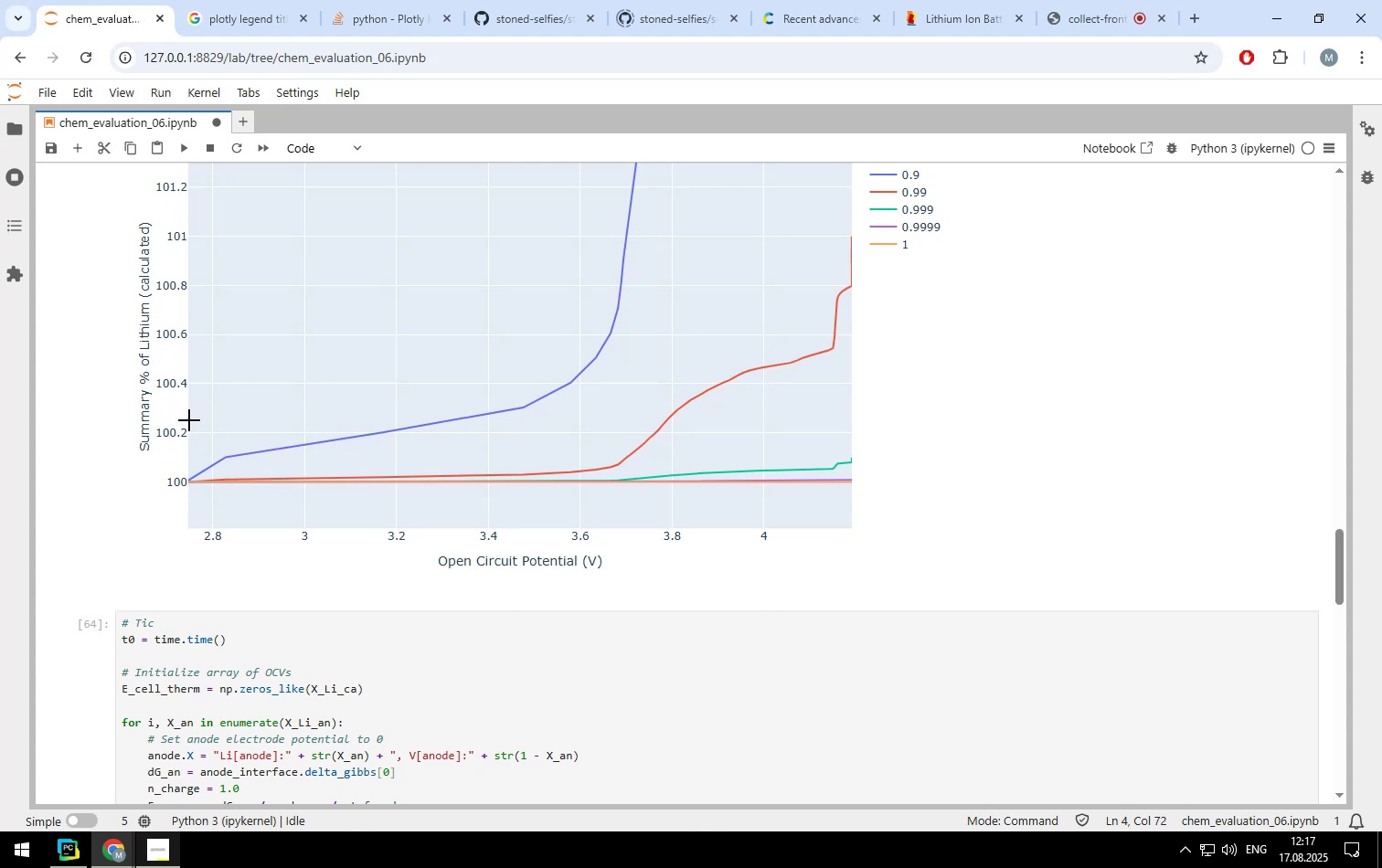 
left_click_drag(start_coordinate=[193, 429], to_coordinate=[916, 486])
 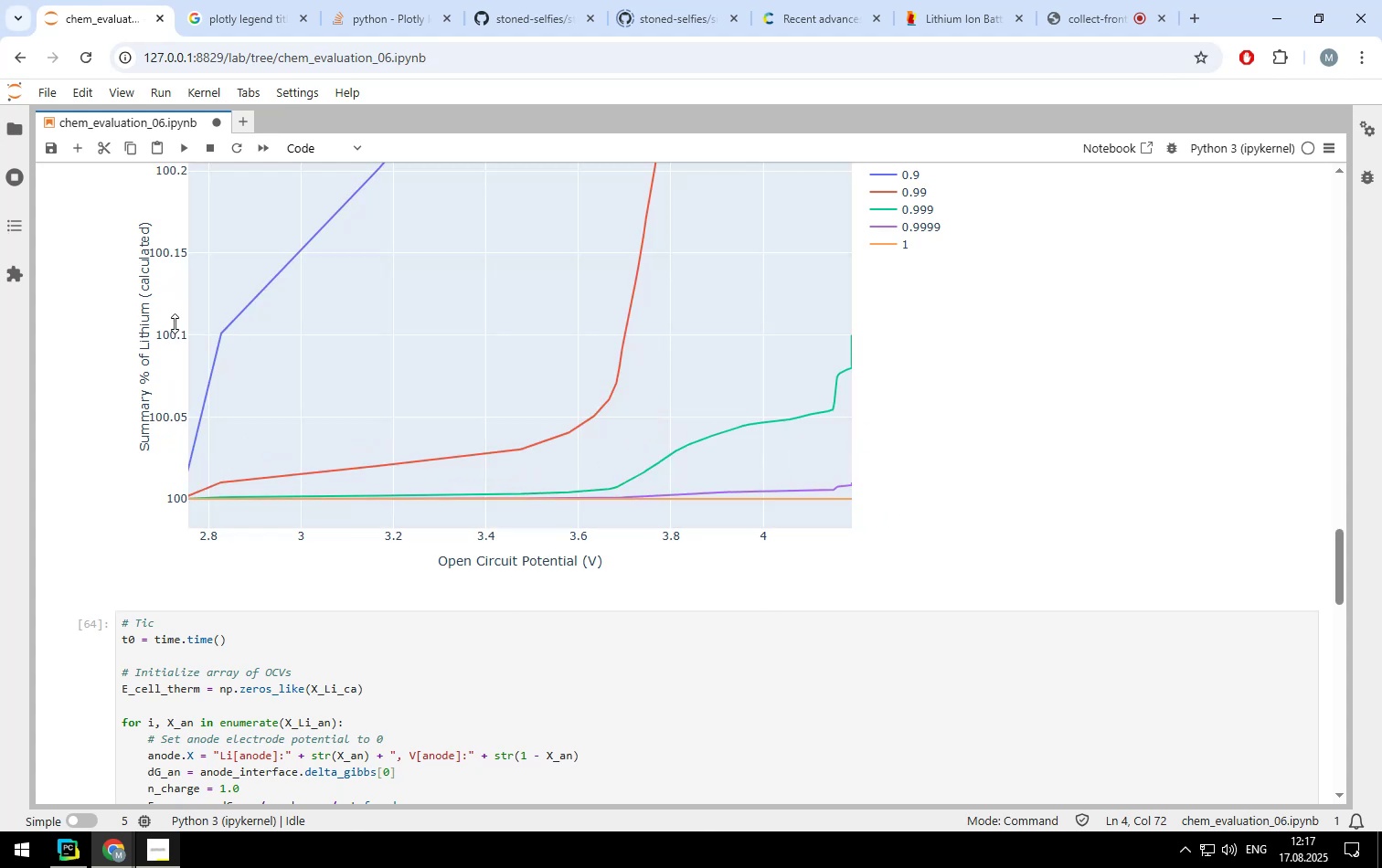 
left_click_drag(start_coordinate=[192, 318], to_coordinate=[914, 508])
 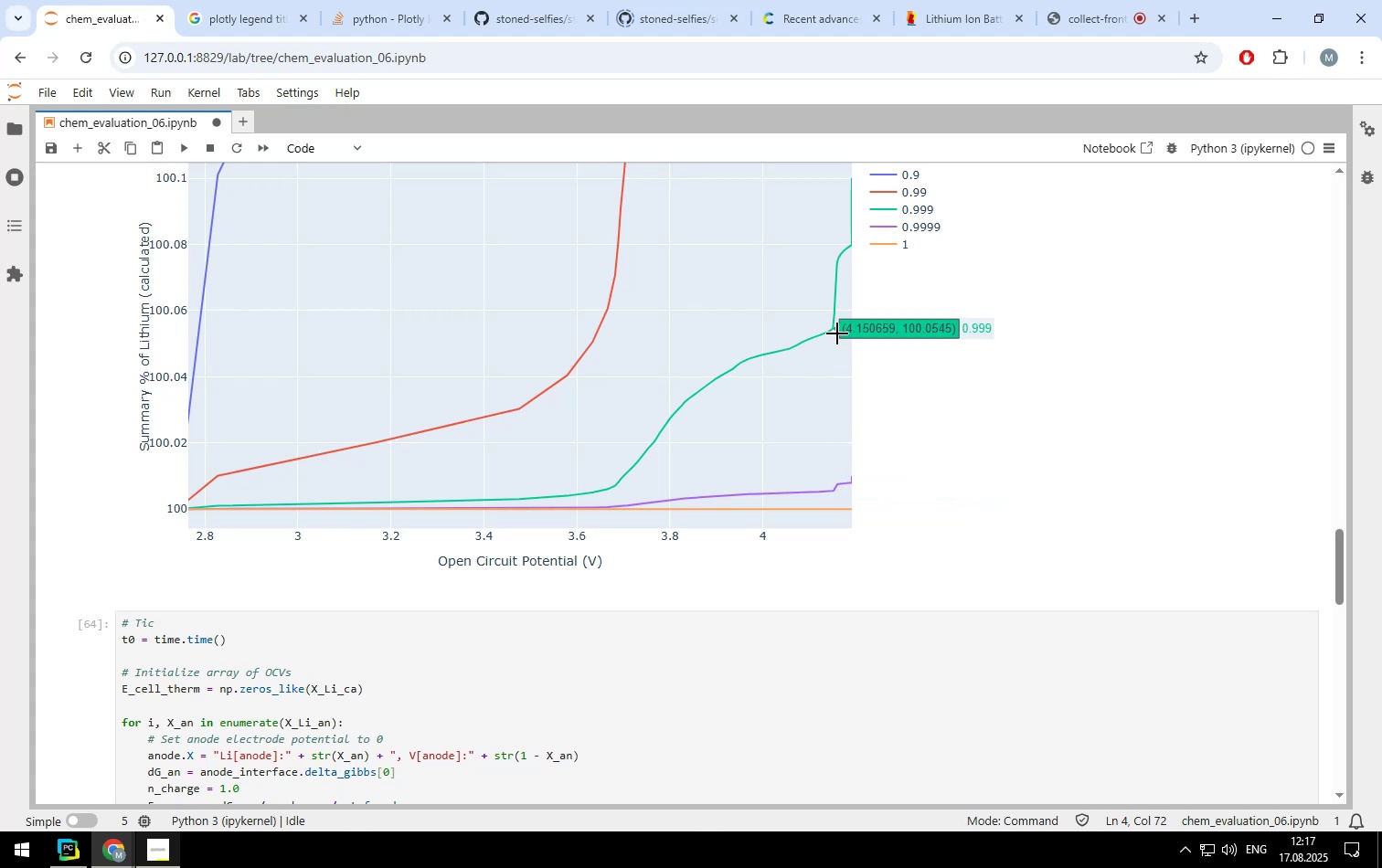 
wait(5.9)
 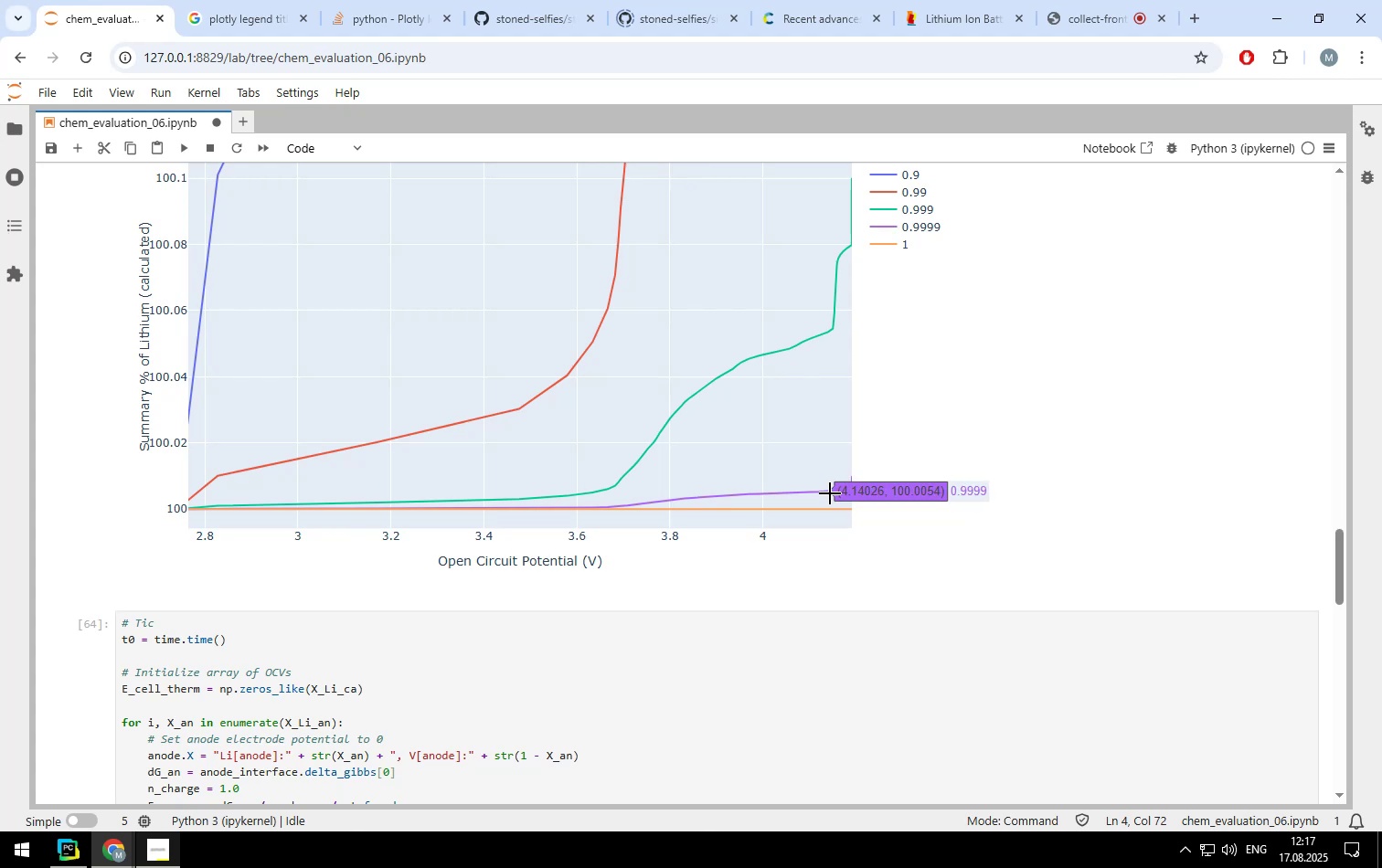 
scroll: coordinate [988, 437], scroll_direction: up, amount: 2.0
 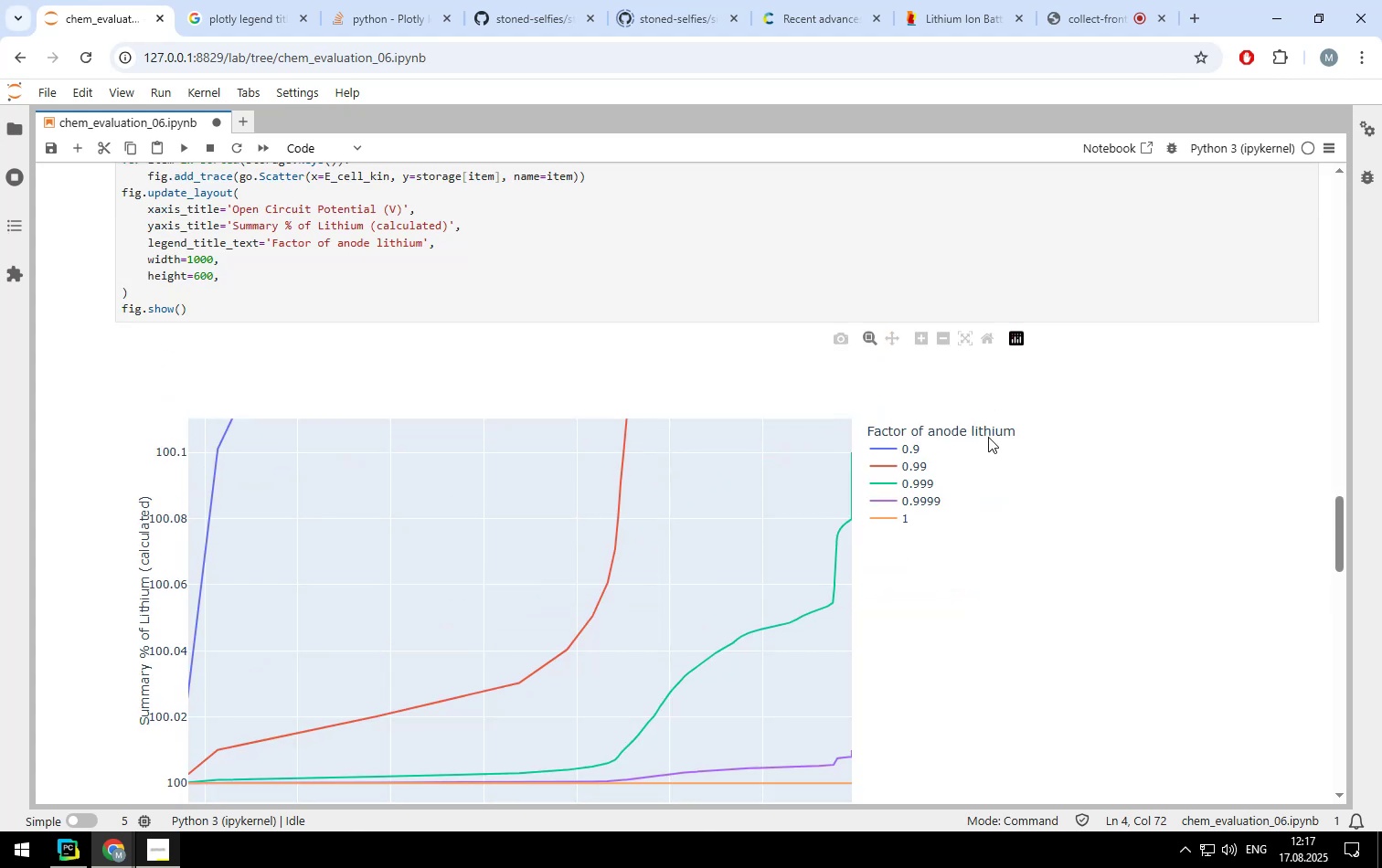 
scroll: coordinate [988, 437], scroll_direction: down, amount: 1.0
 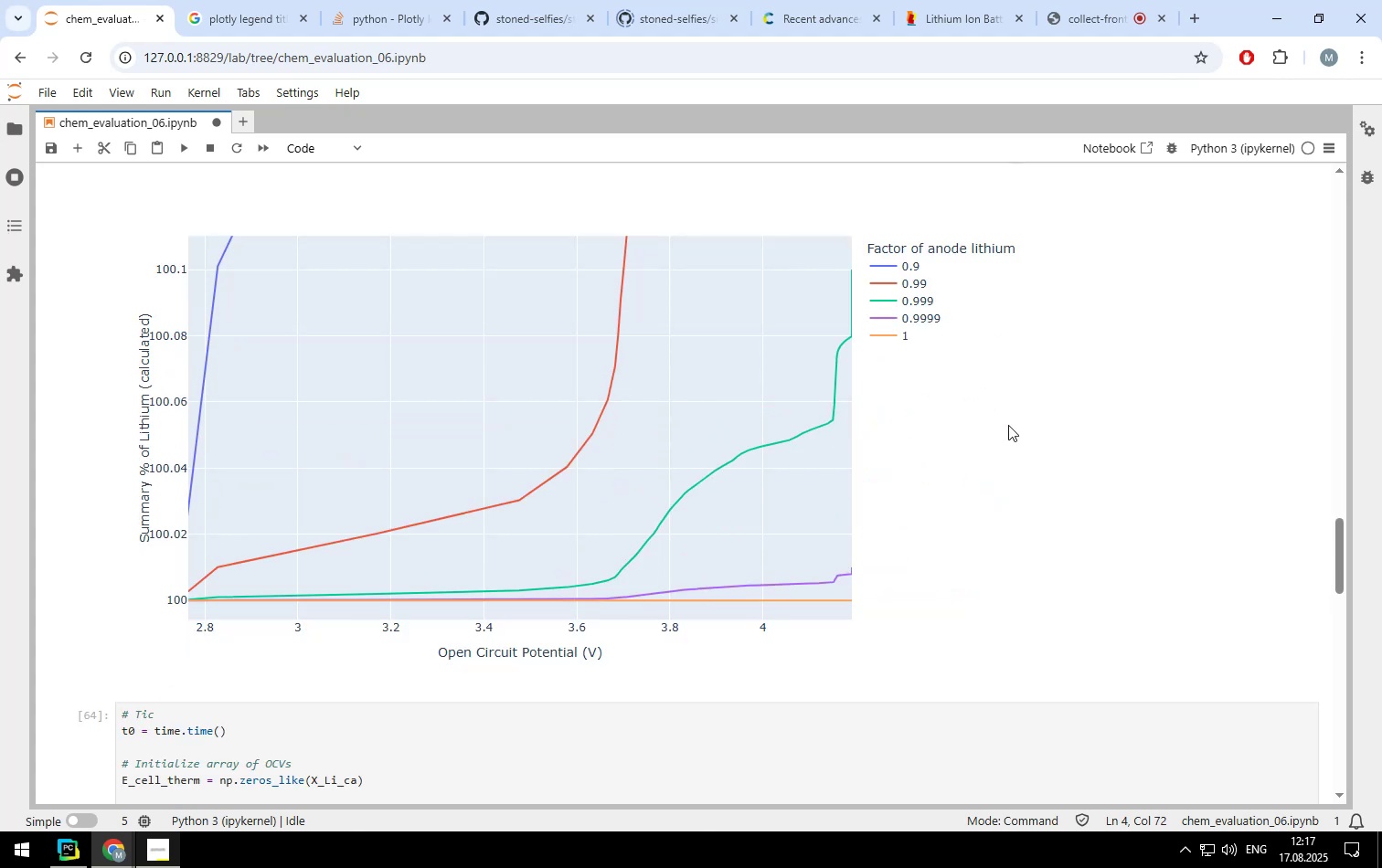 
scroll: coordinate [1008, 425], scroll_direction: none, amount: 0.0
 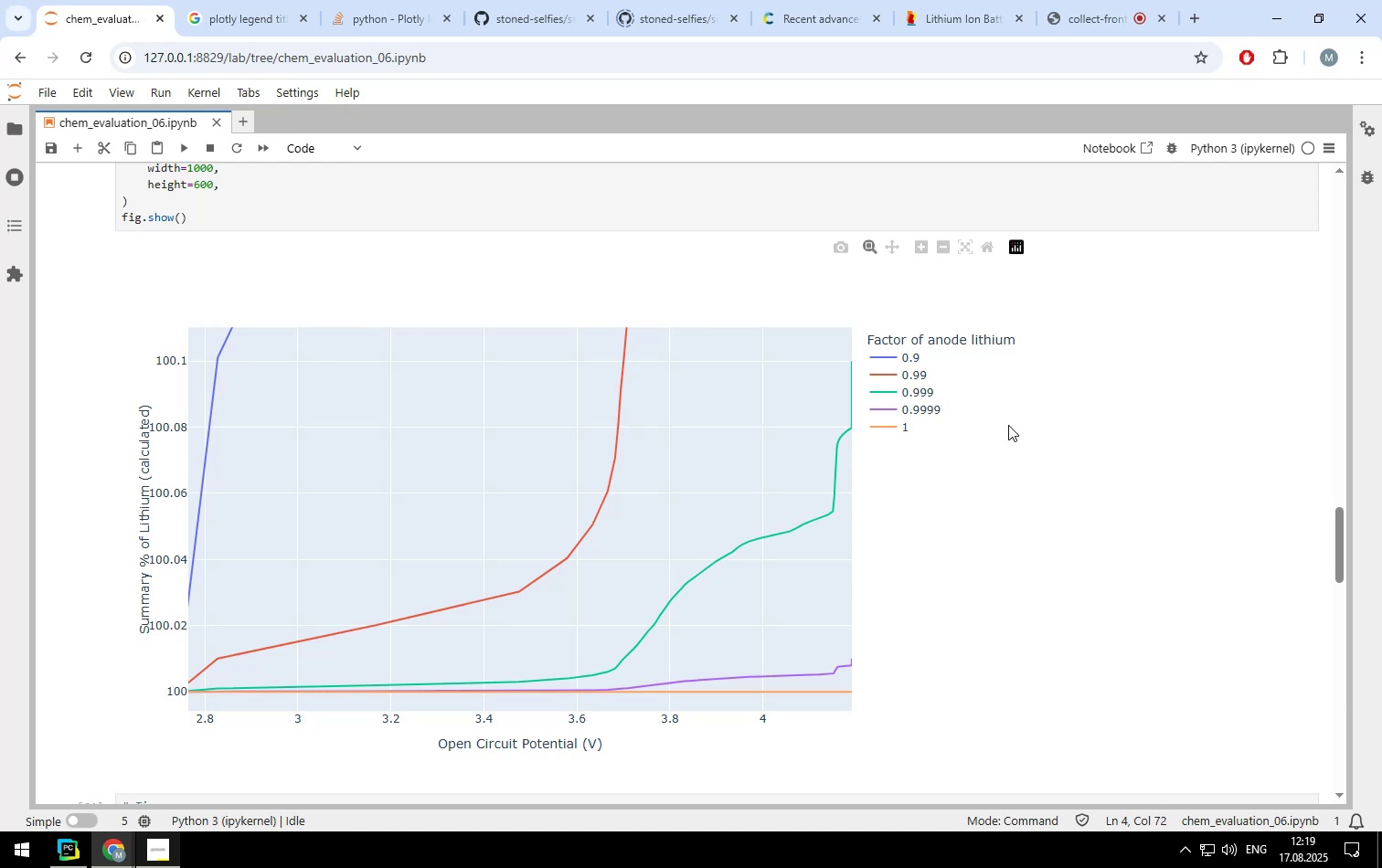 
wait(95.25)
 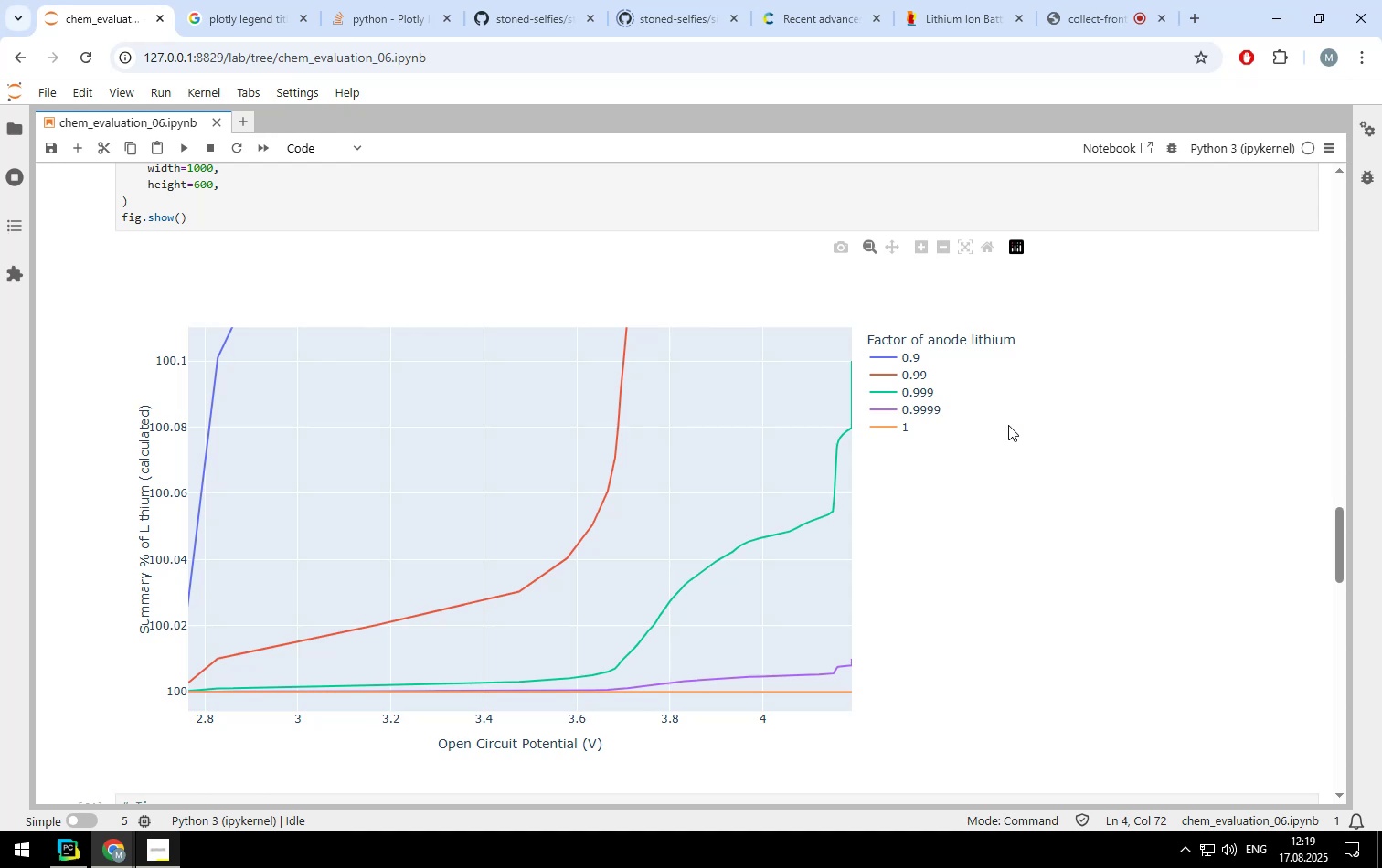 
double_click([801, 527])
 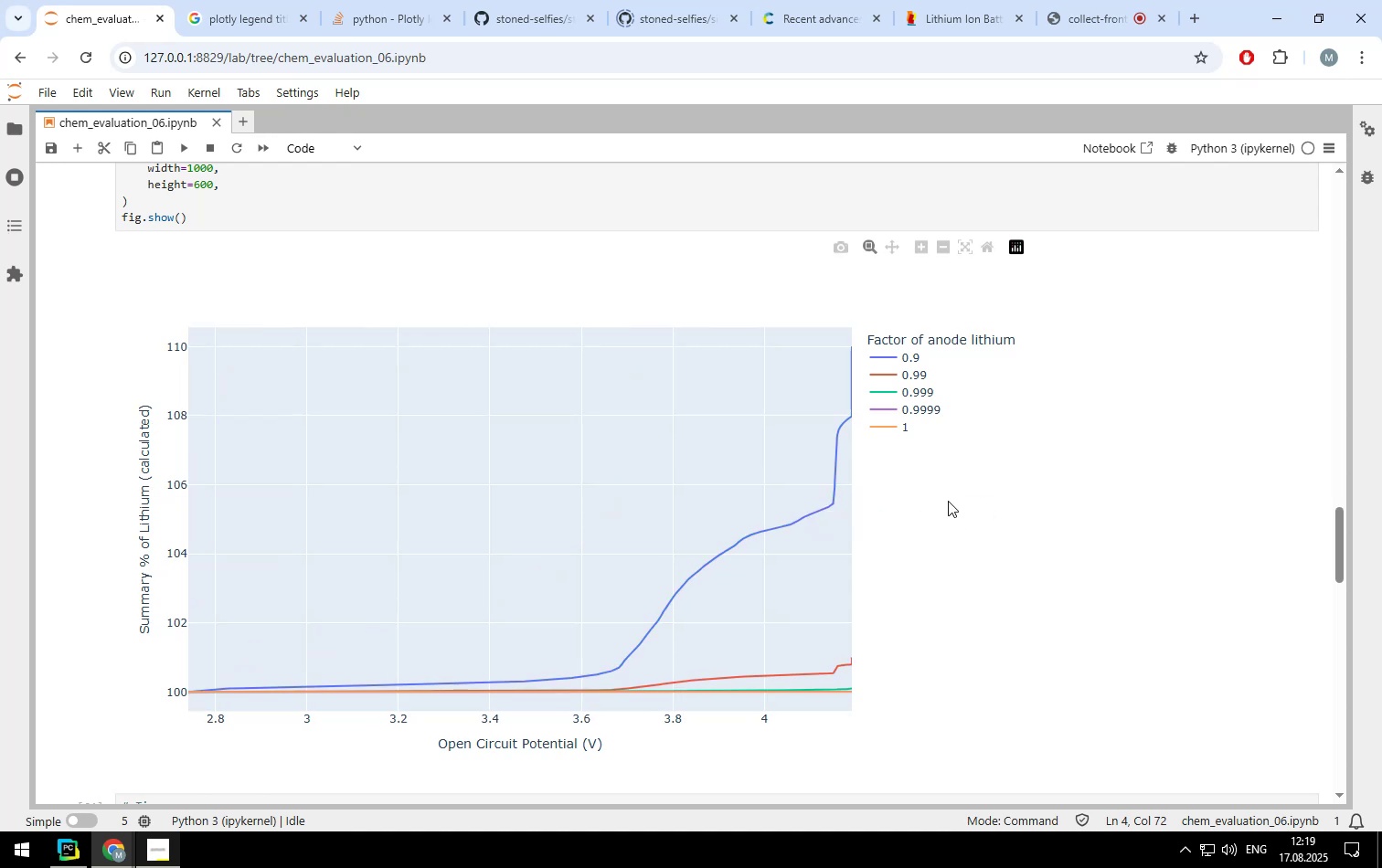 
scroll: coordinate [948, 501], scroll_direction: up, amount: 27.0
 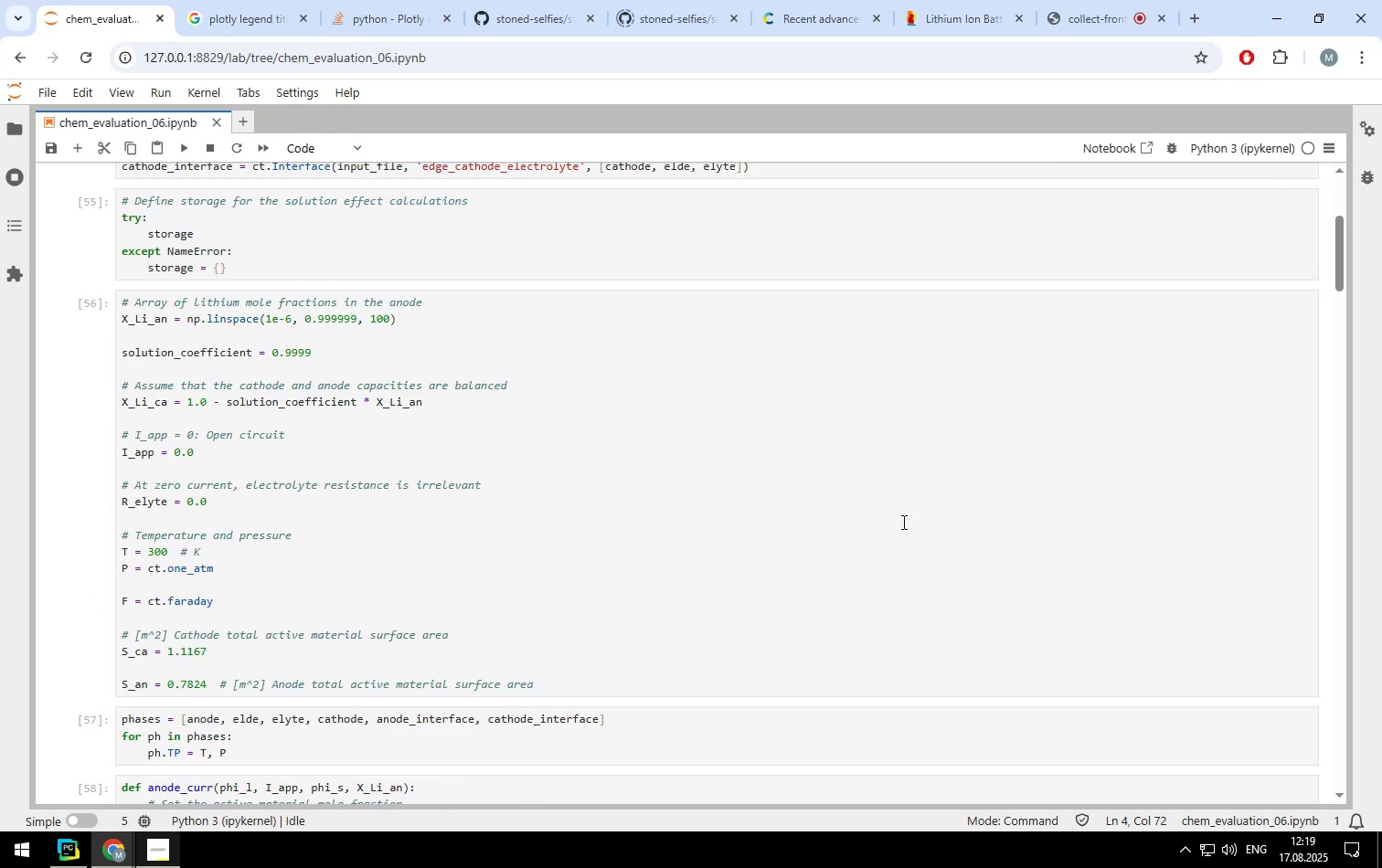 
scroll: coordinate [768, 555], scroll_direction: down, amount: 1.0
 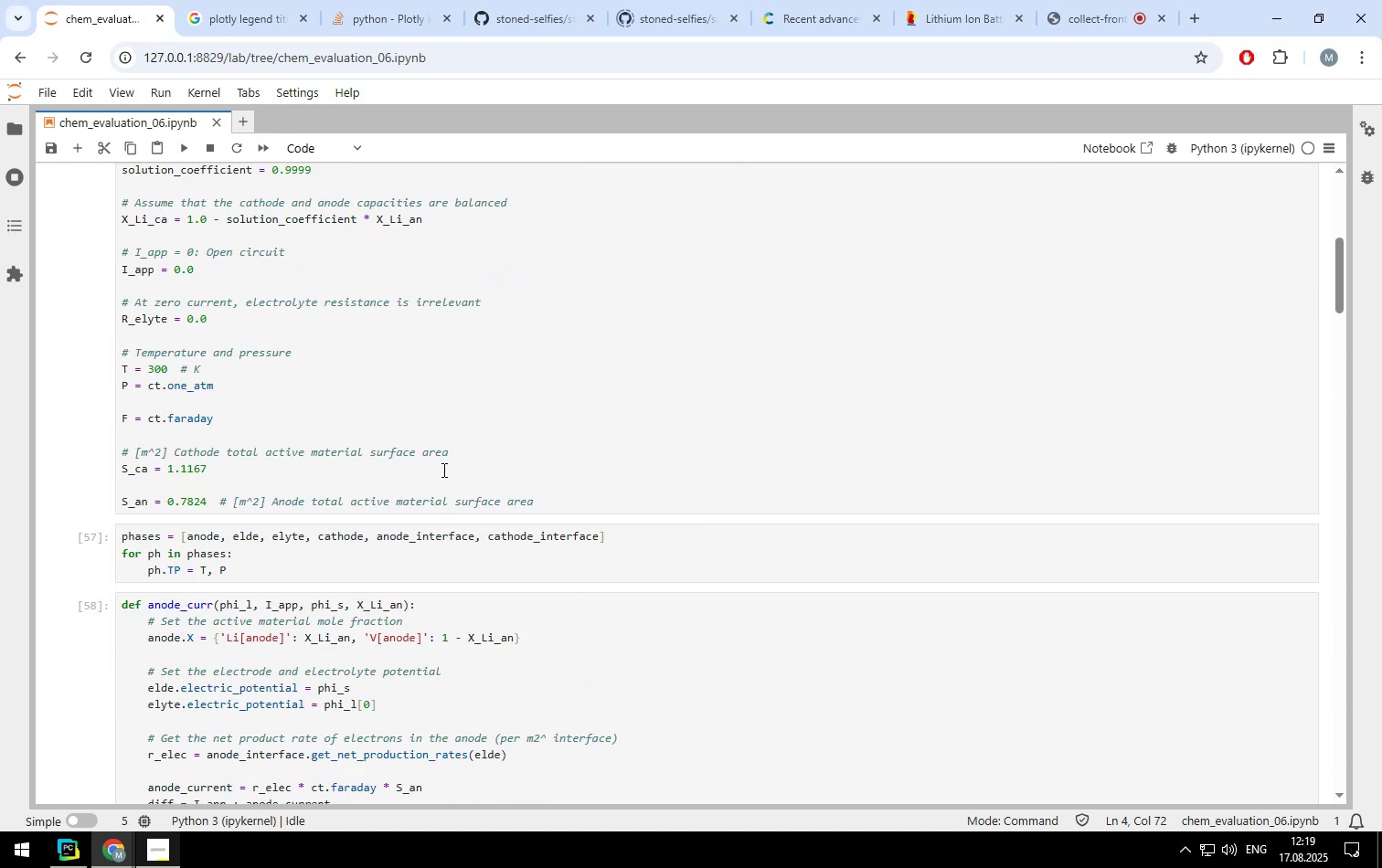 
scroll: coordinate [365, 238], scroll_direction: up, amount: 1.0
 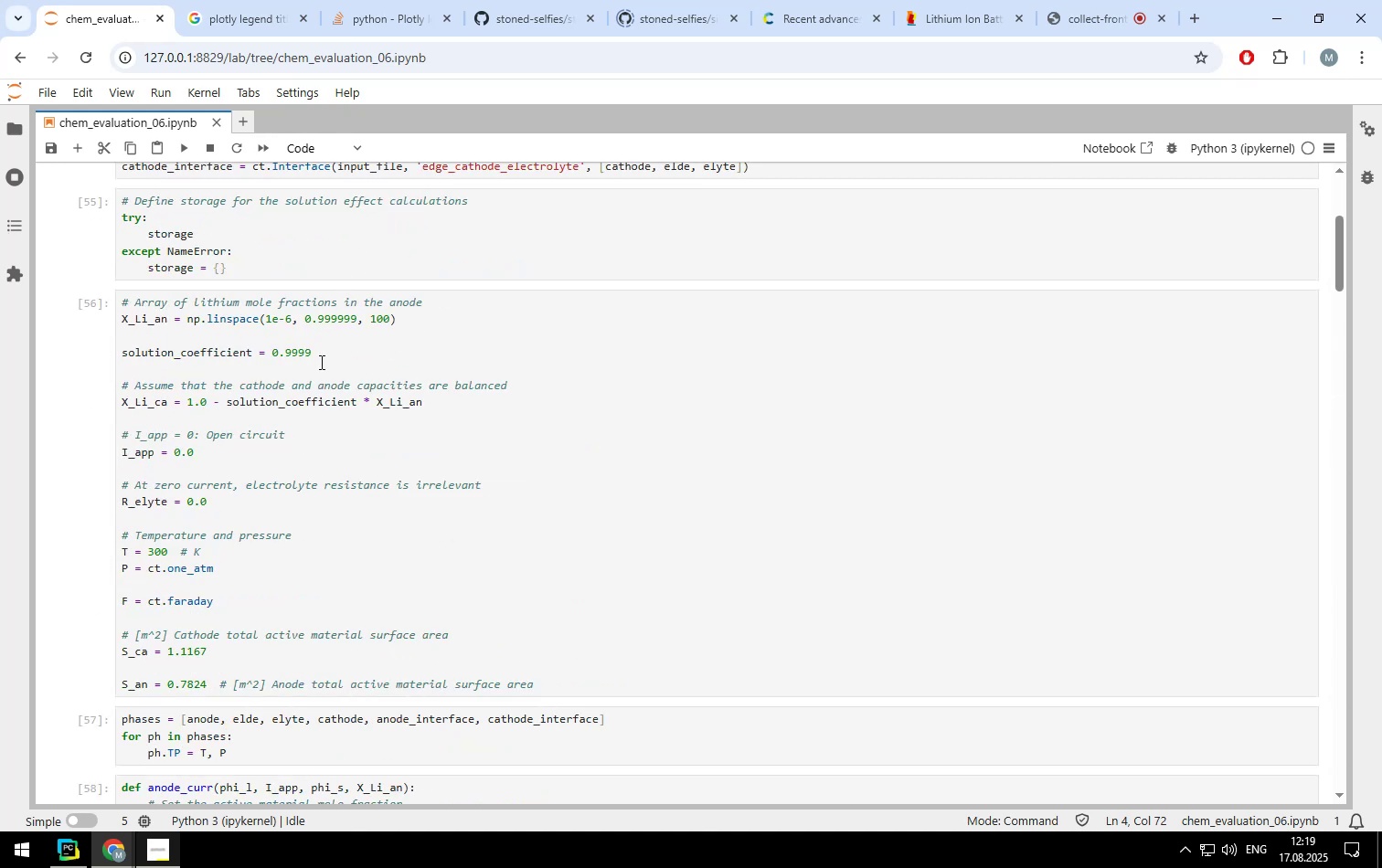 
left_click([318, 349])
 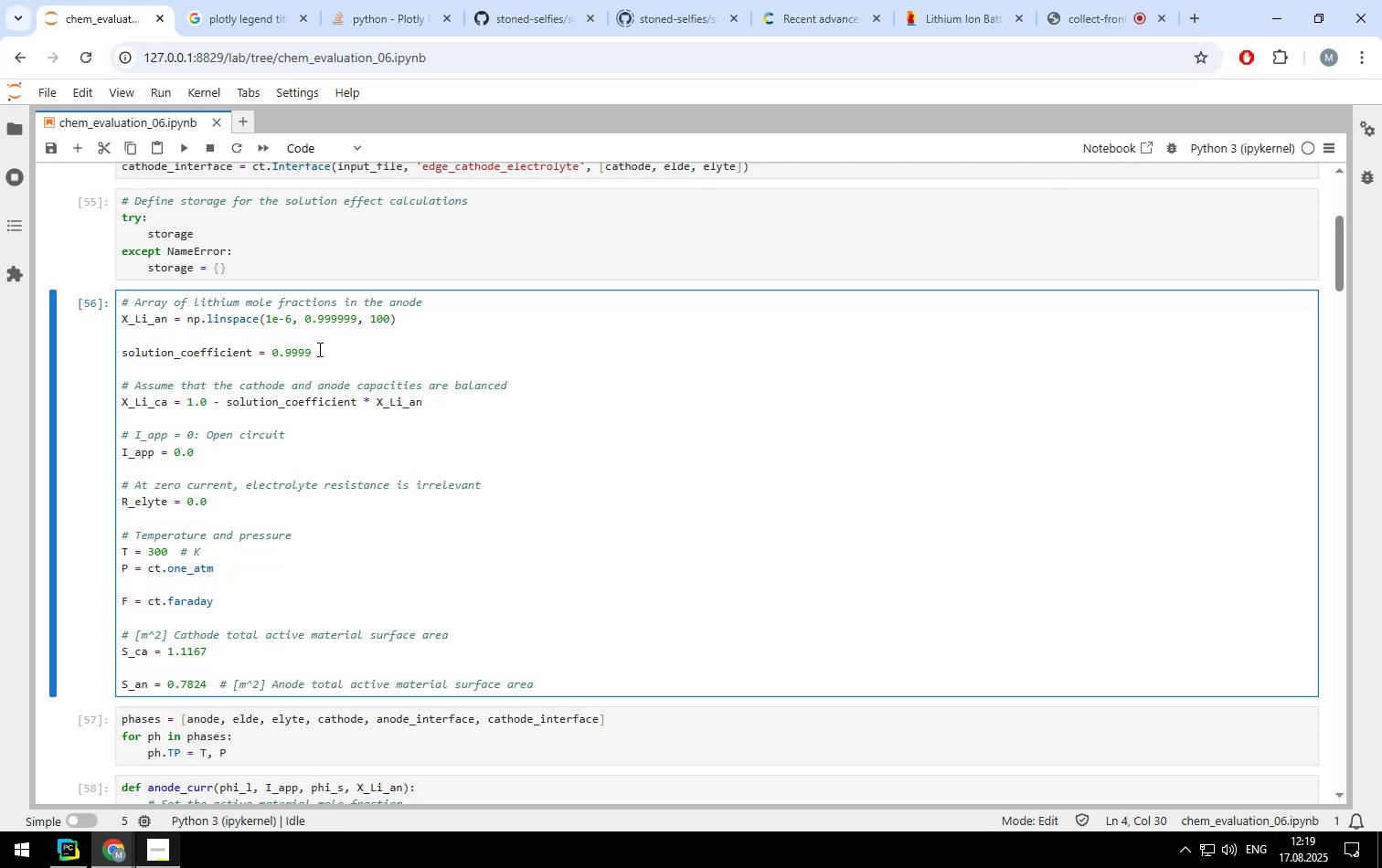 
key(9)
 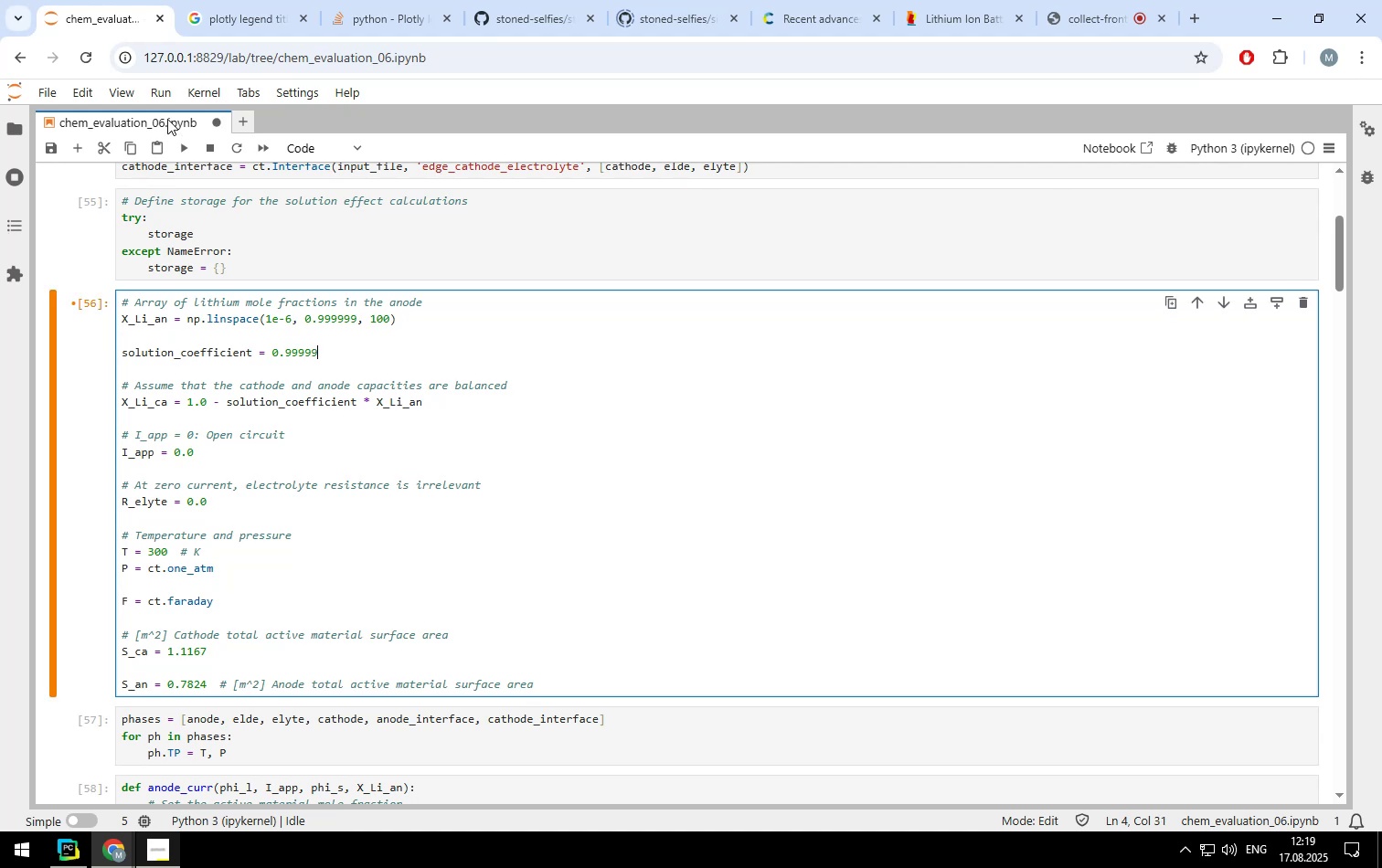 
left_click([164, 90])
 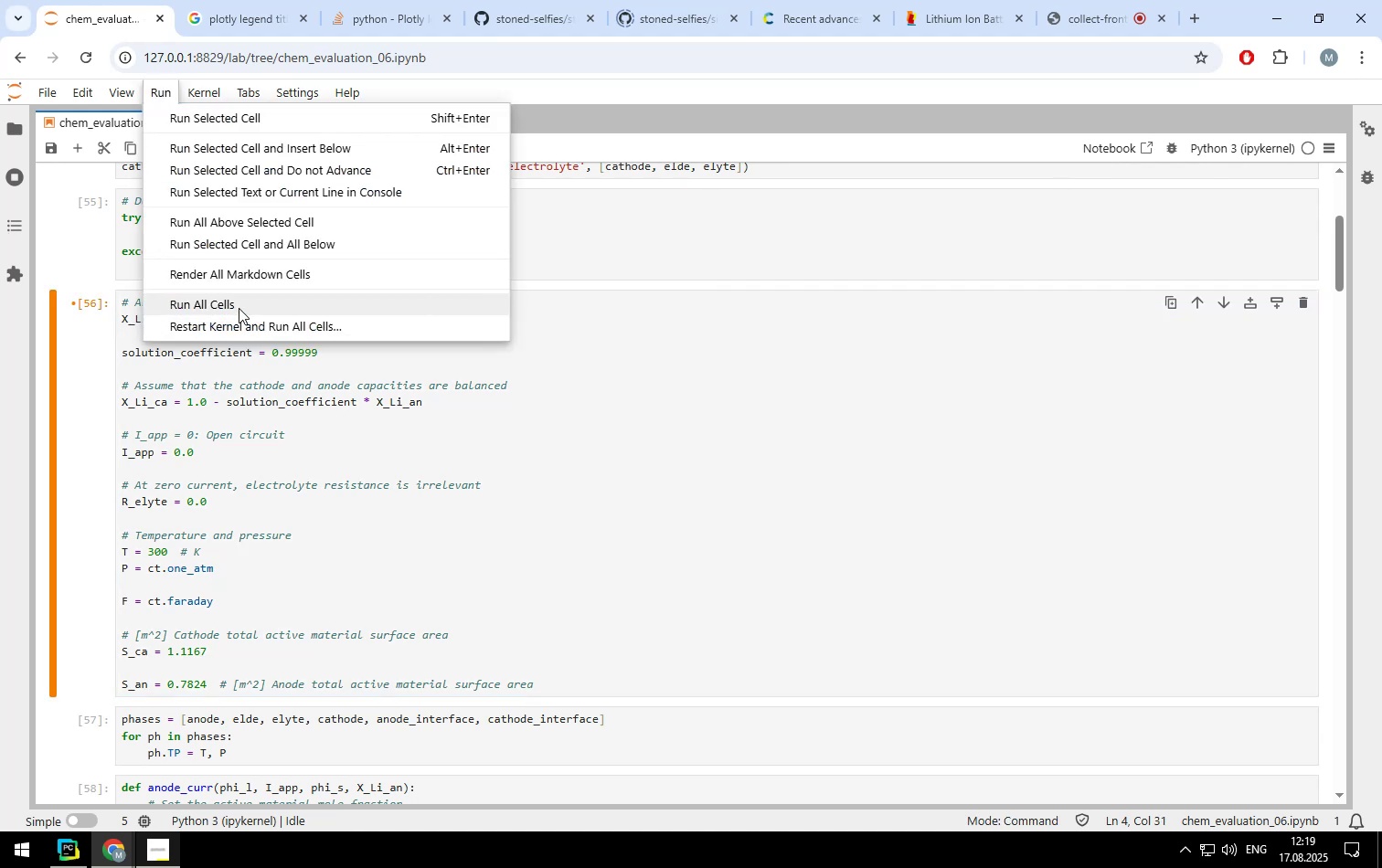 
left_click([239, 306])
 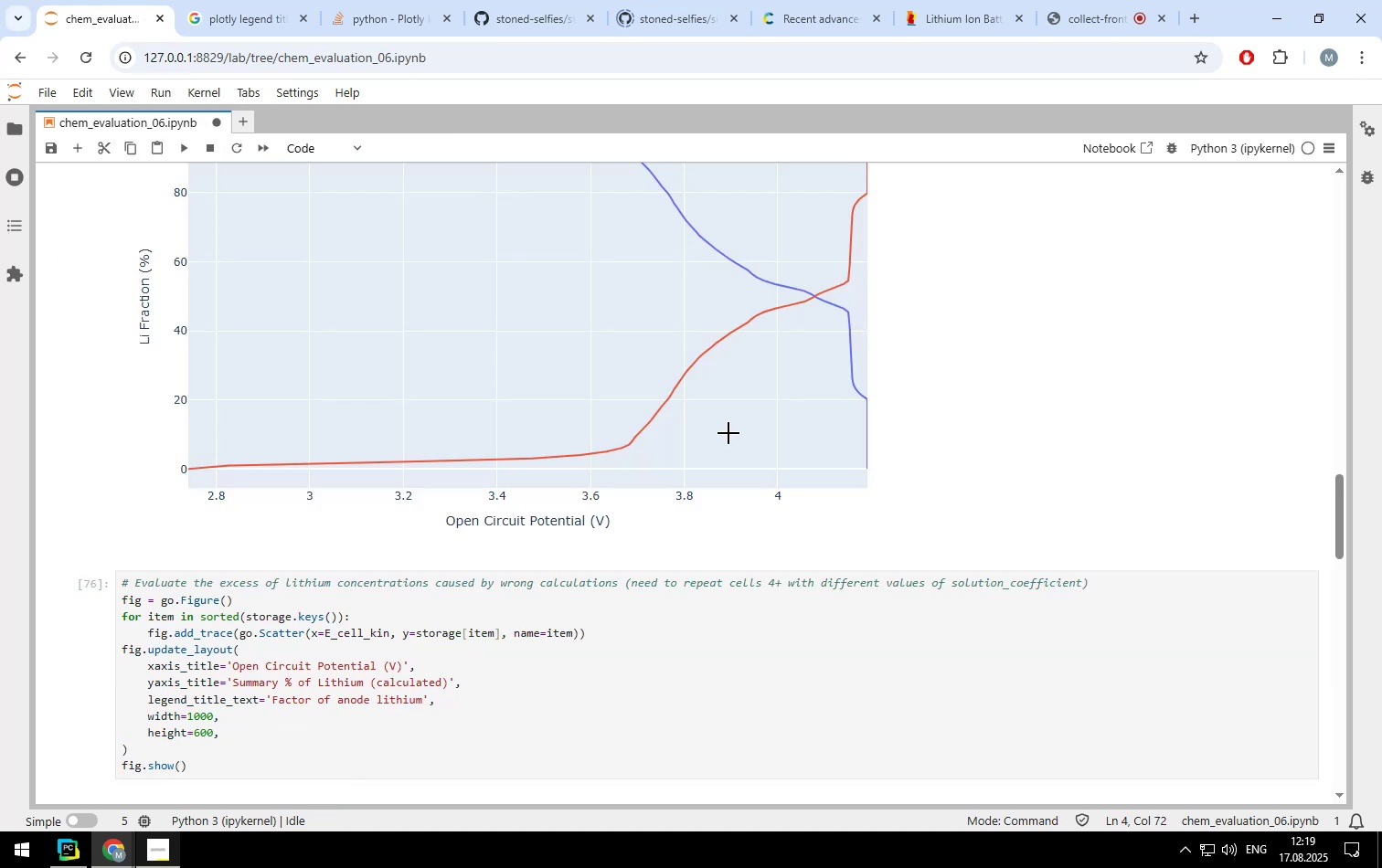 
scroll: coordinate [1036, 449], scroll_direction: up, amount: 6.0
 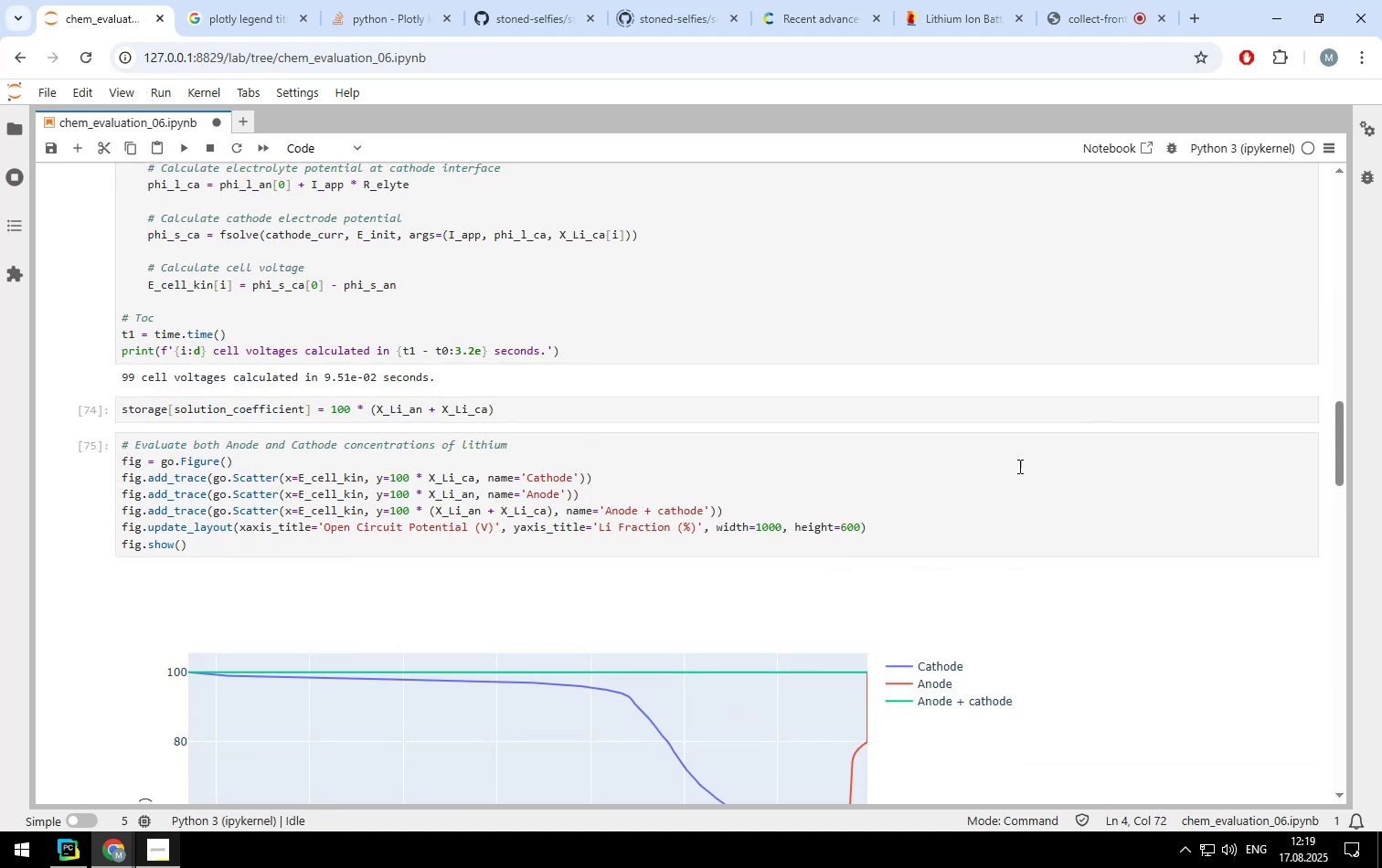 
scroll: coordinate [1017, 466], scroll_direction: down, amount: 13.0
 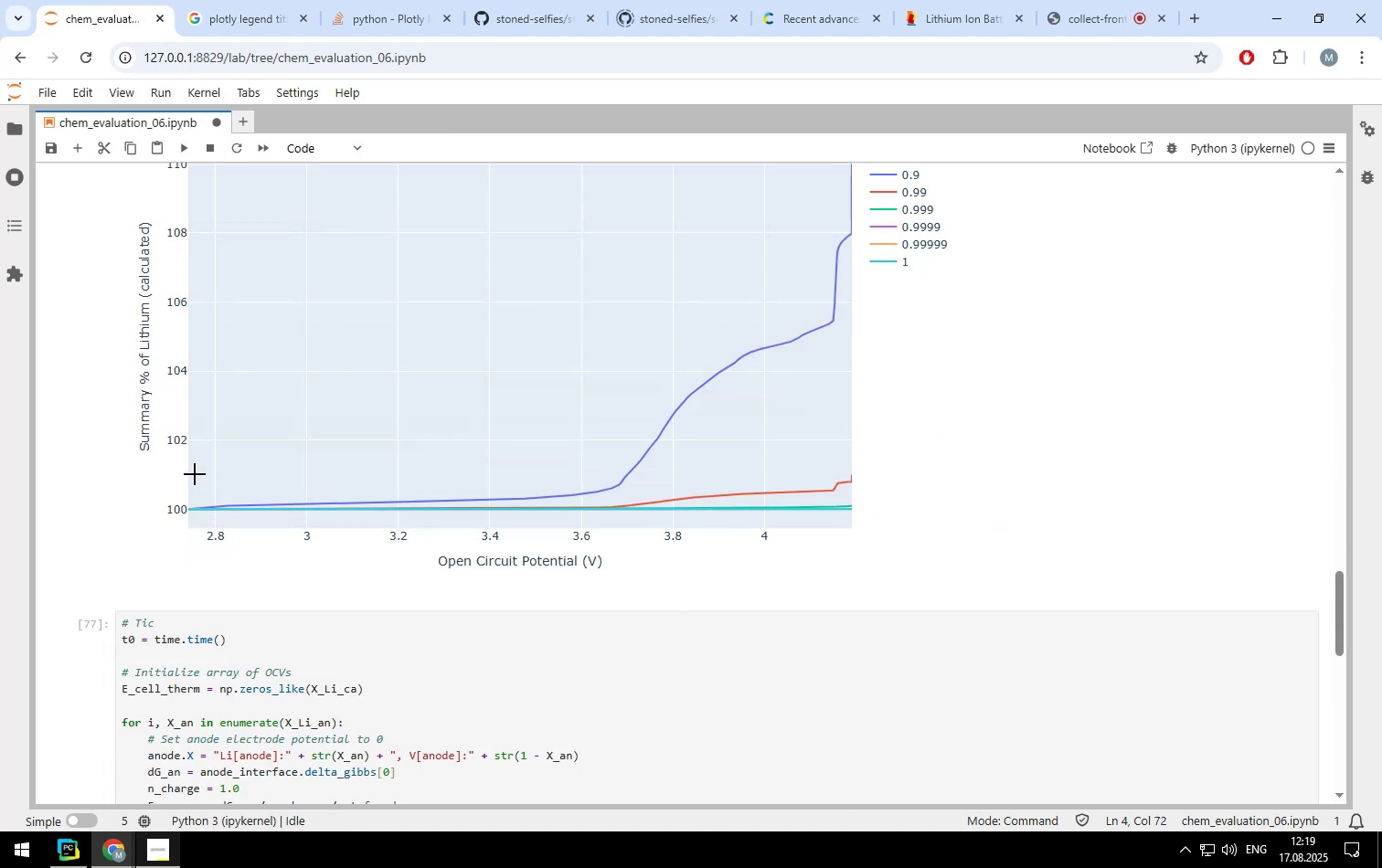 
left_click_drag(start_coordinate=[193, 469], to_coordinate=[860, 513])
 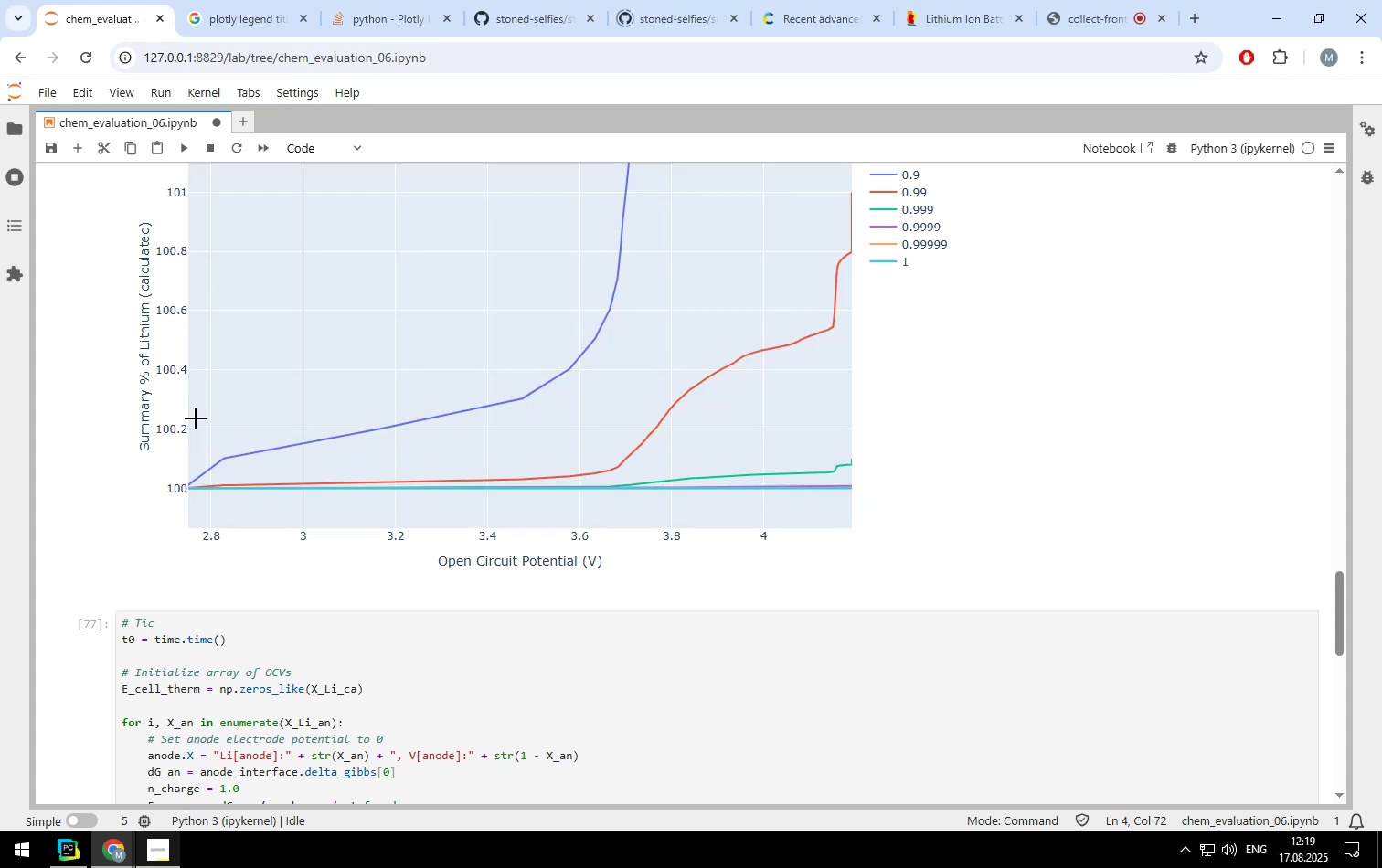 
left_click_drag(start_coordinate=[193, 420], to_coordinate=[878, 492])
 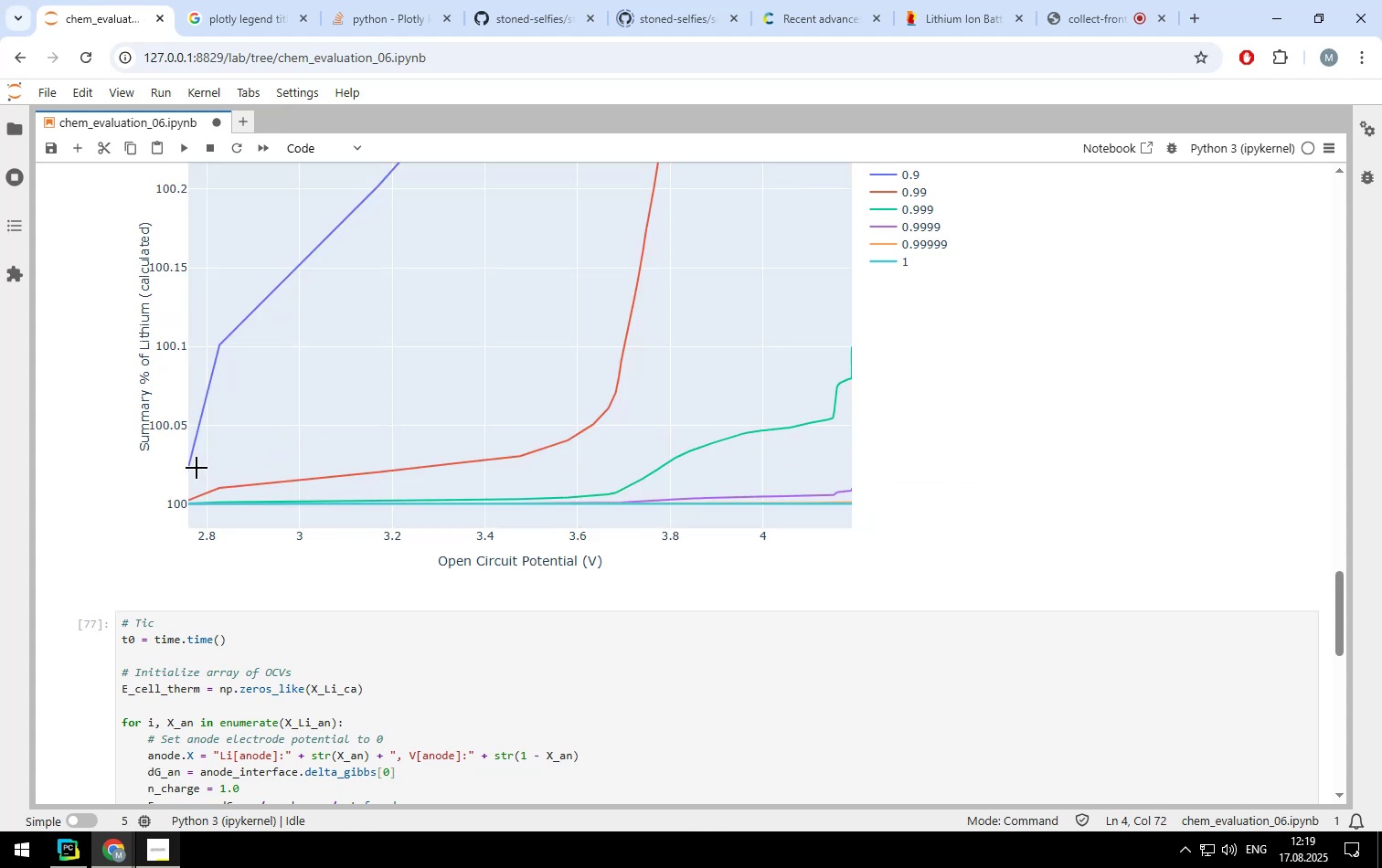 
left_click_drag(start_coordinate=[192, 467], to_coordinate=[919, 507])
 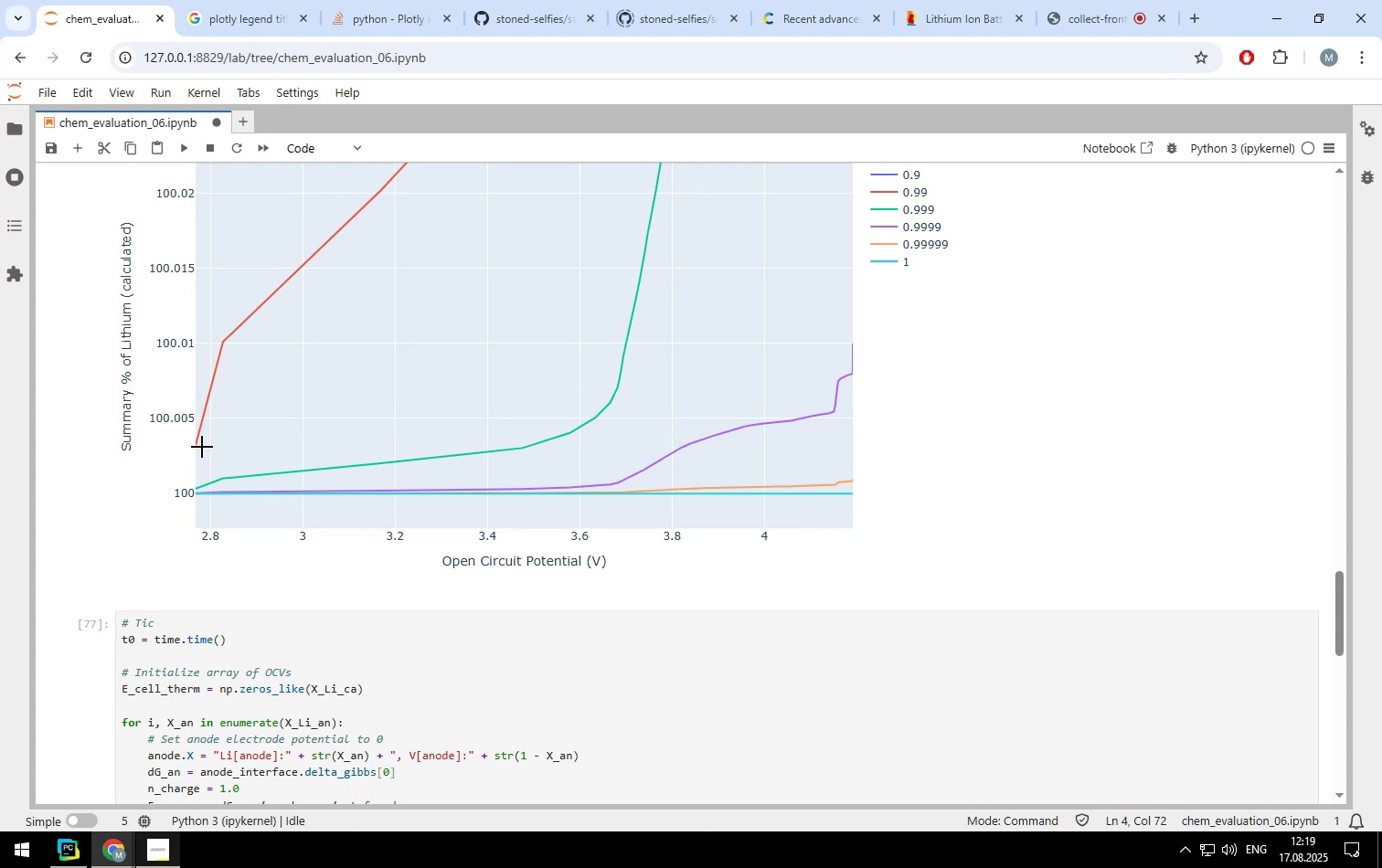 
left_click_drag(start_coordinate=[198, 445], to_coordinate=[915, 499])
 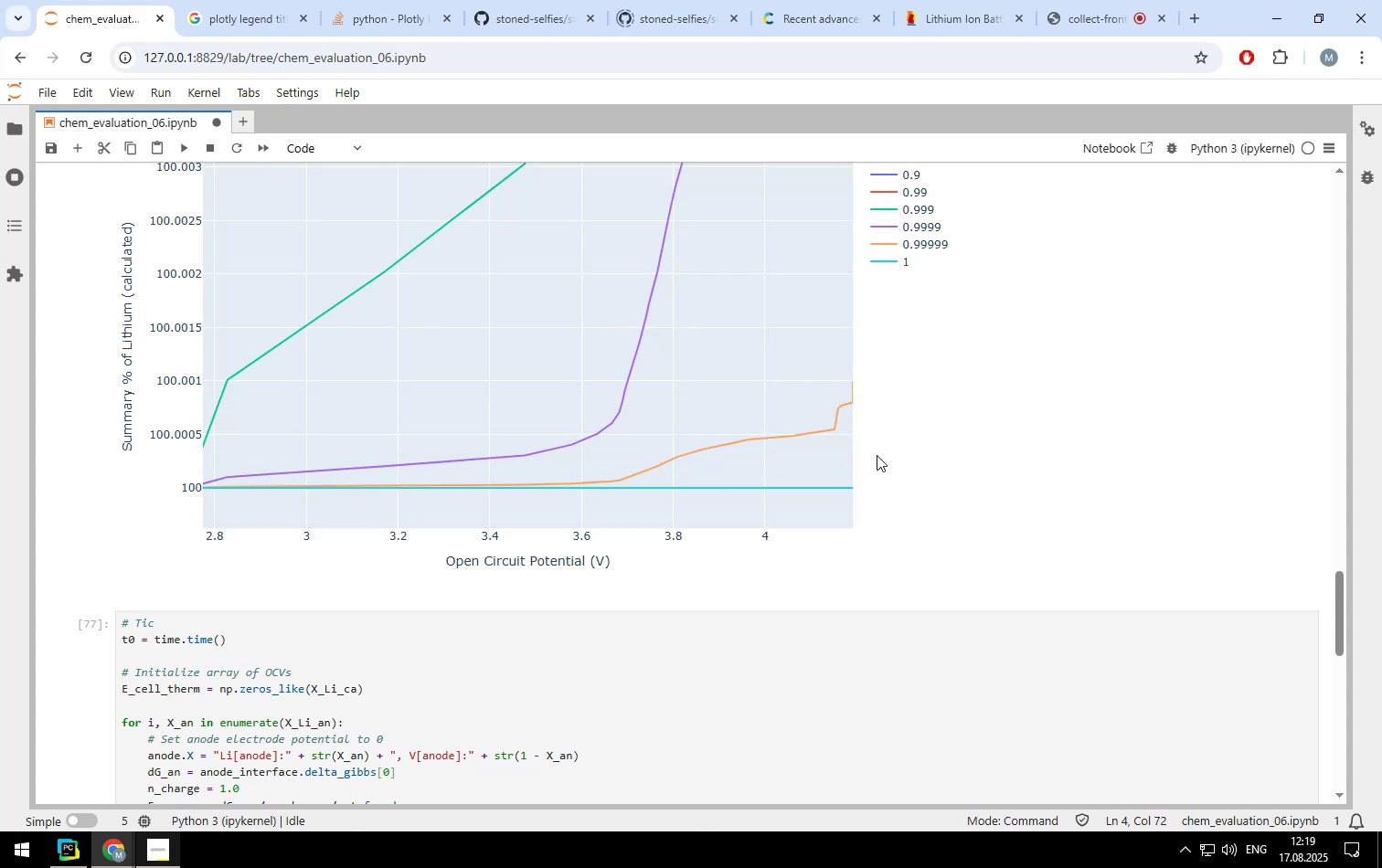 
mouse_move([842, 419])
 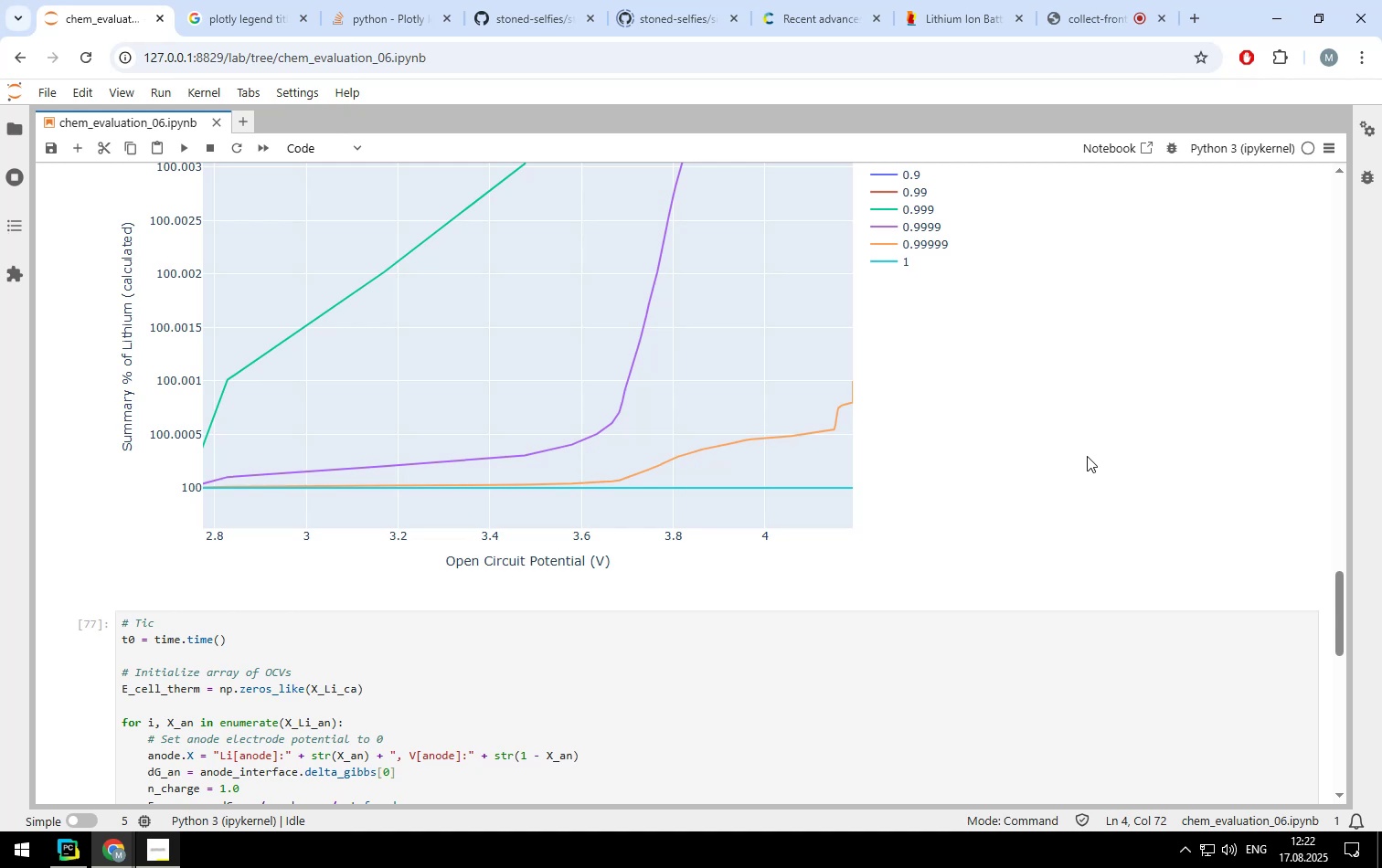 
wait(144.37)
 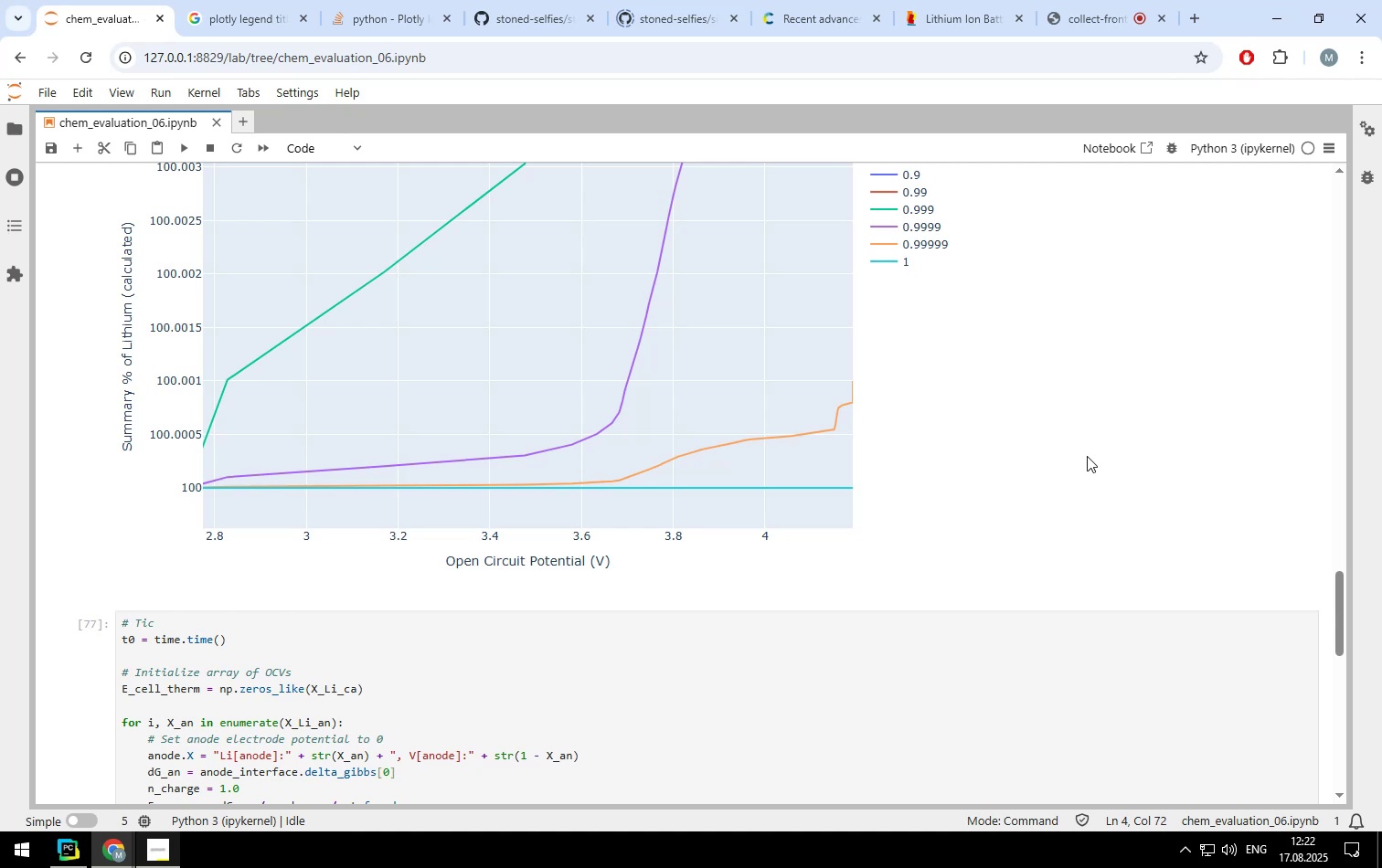 
scroll: coordinate [1036, 534], scroll_direction: up, amount: 19.0
 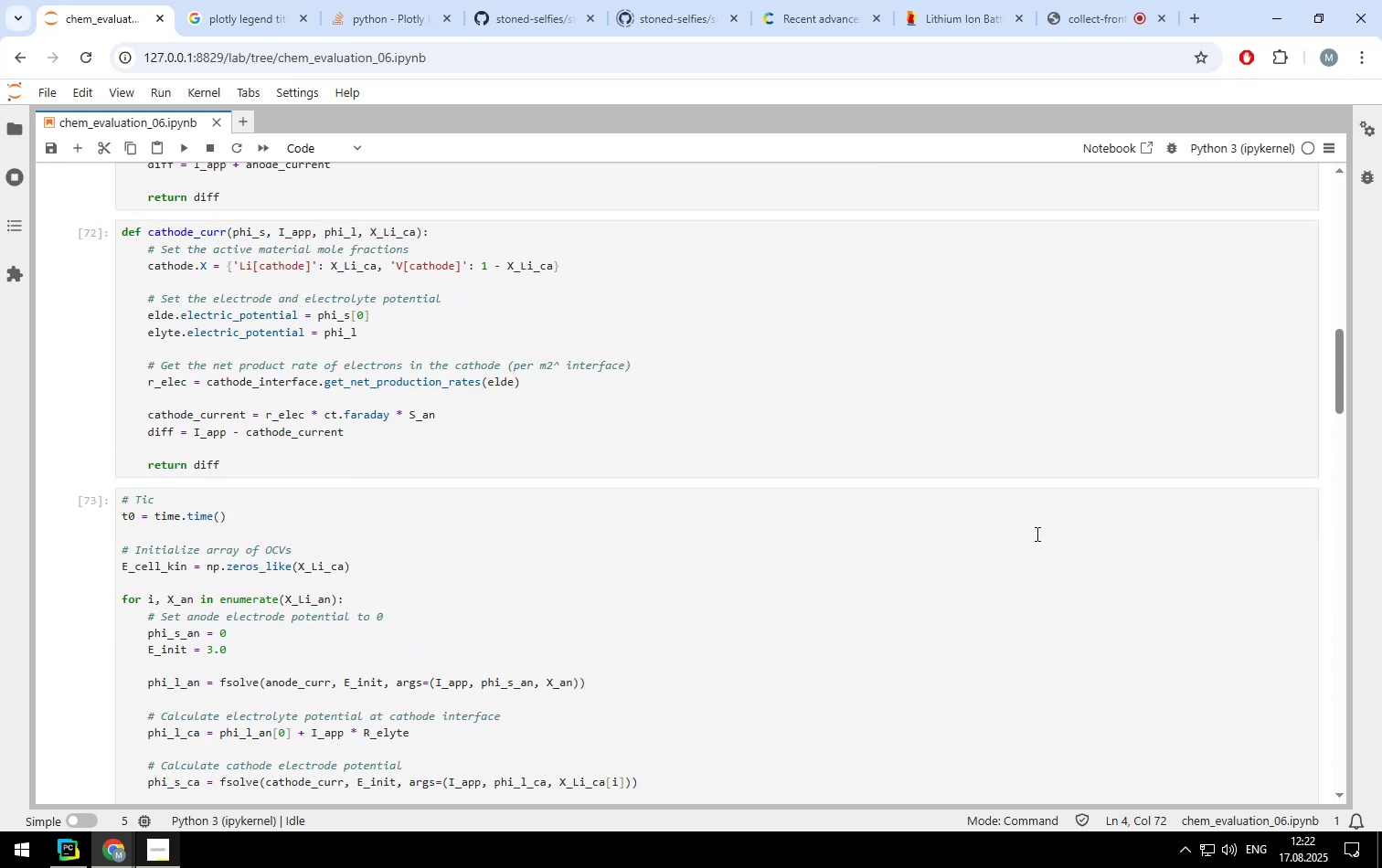 
scroll: coordinate [1036, 534], scroll_direction: down, amount: 1.0
 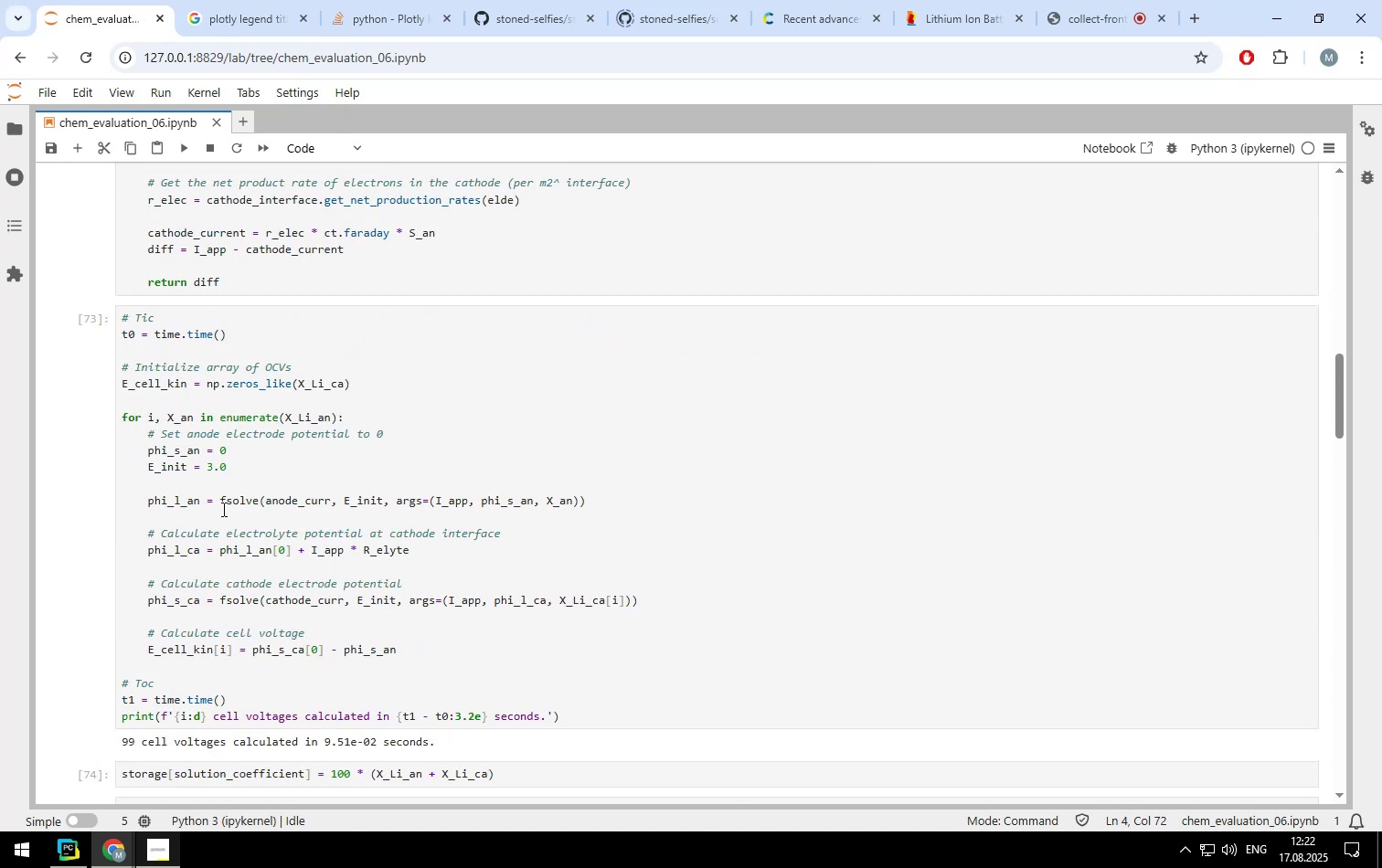 
left_click([225, 501])
 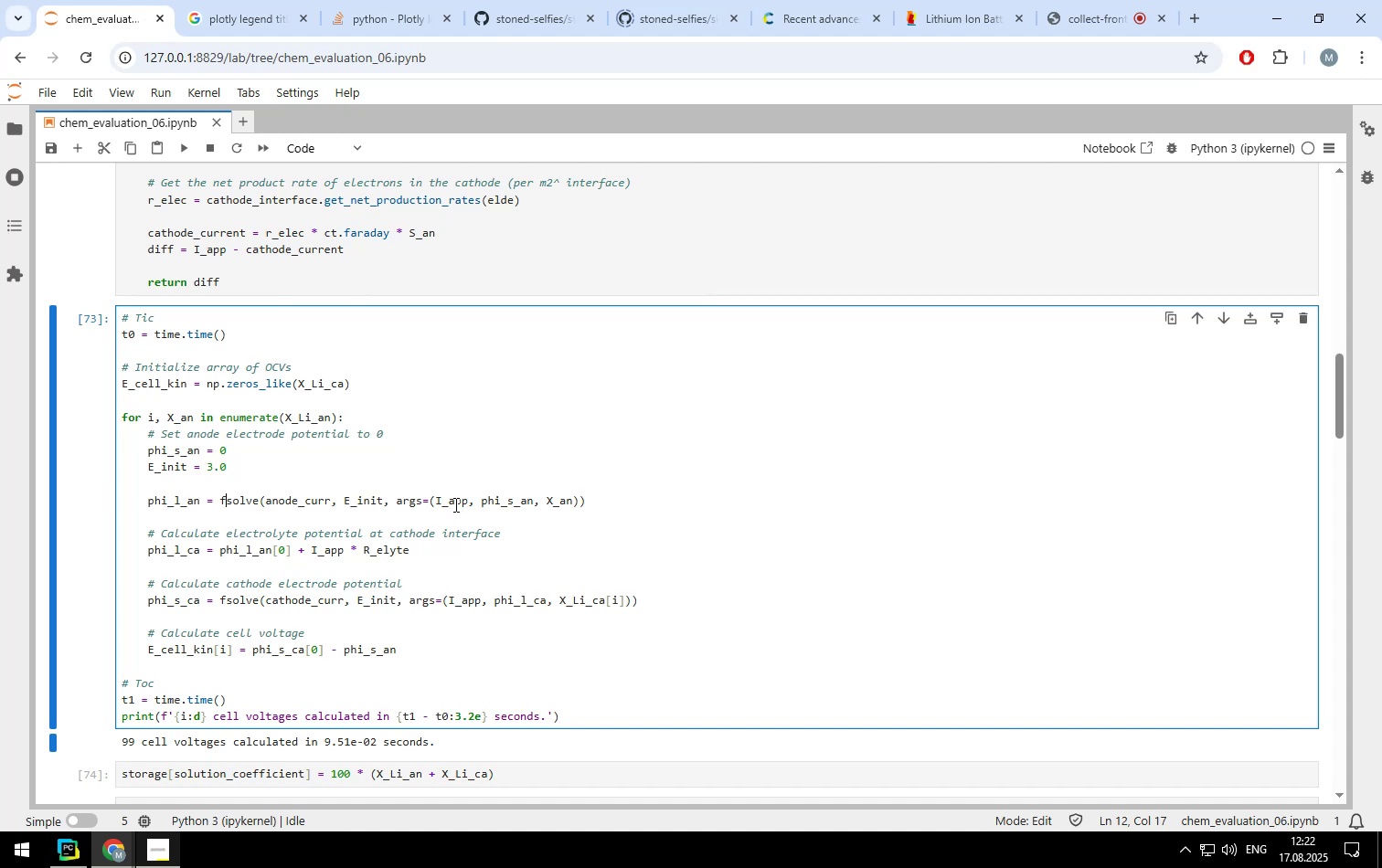 
scroll: coordinate [732, 537], scroll_direction: none, amount: 0.0
 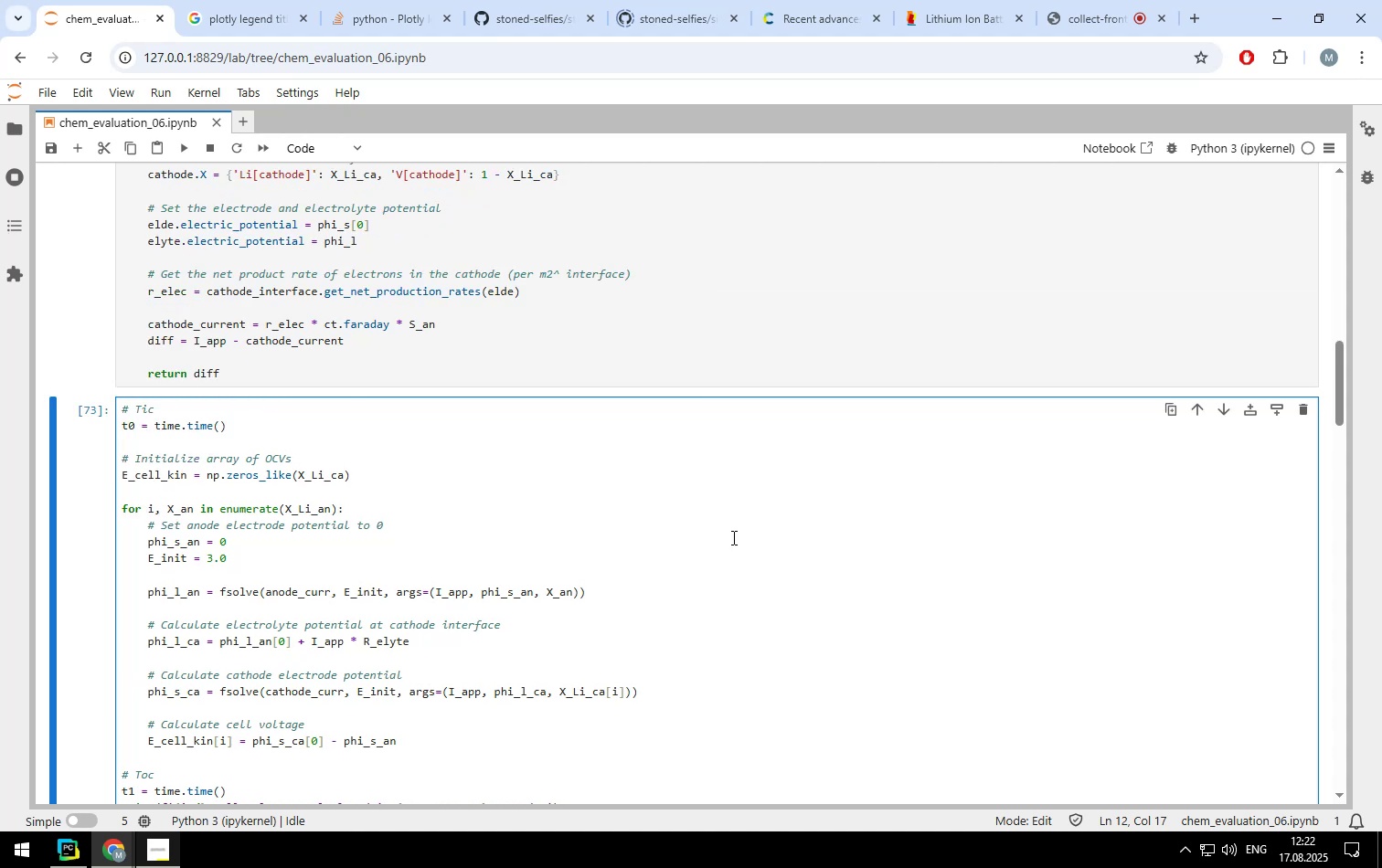 
scroll: coordinate [732, 537], scroll_direction: up, amount: 6.0
 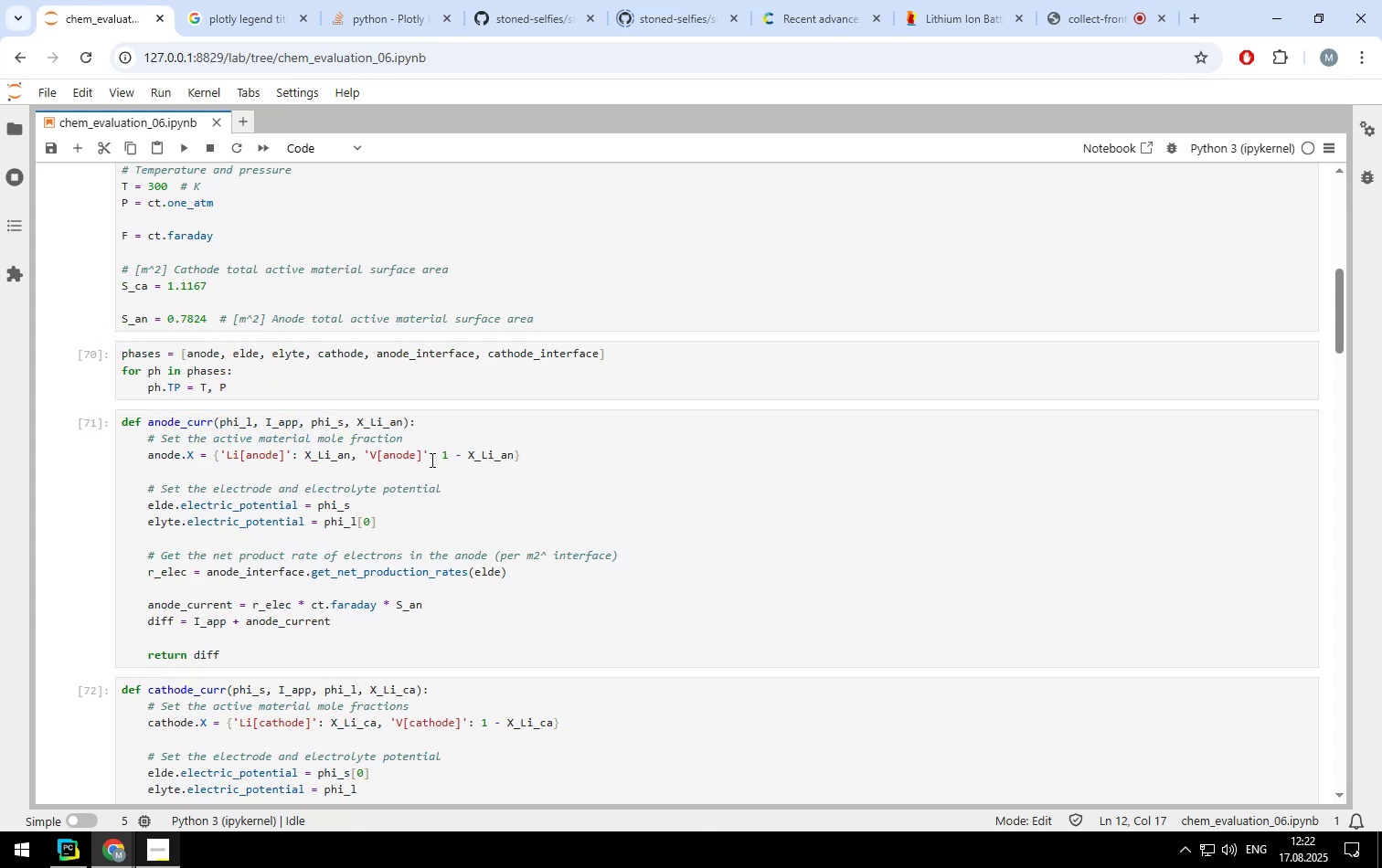 
left_click([470, 454])
 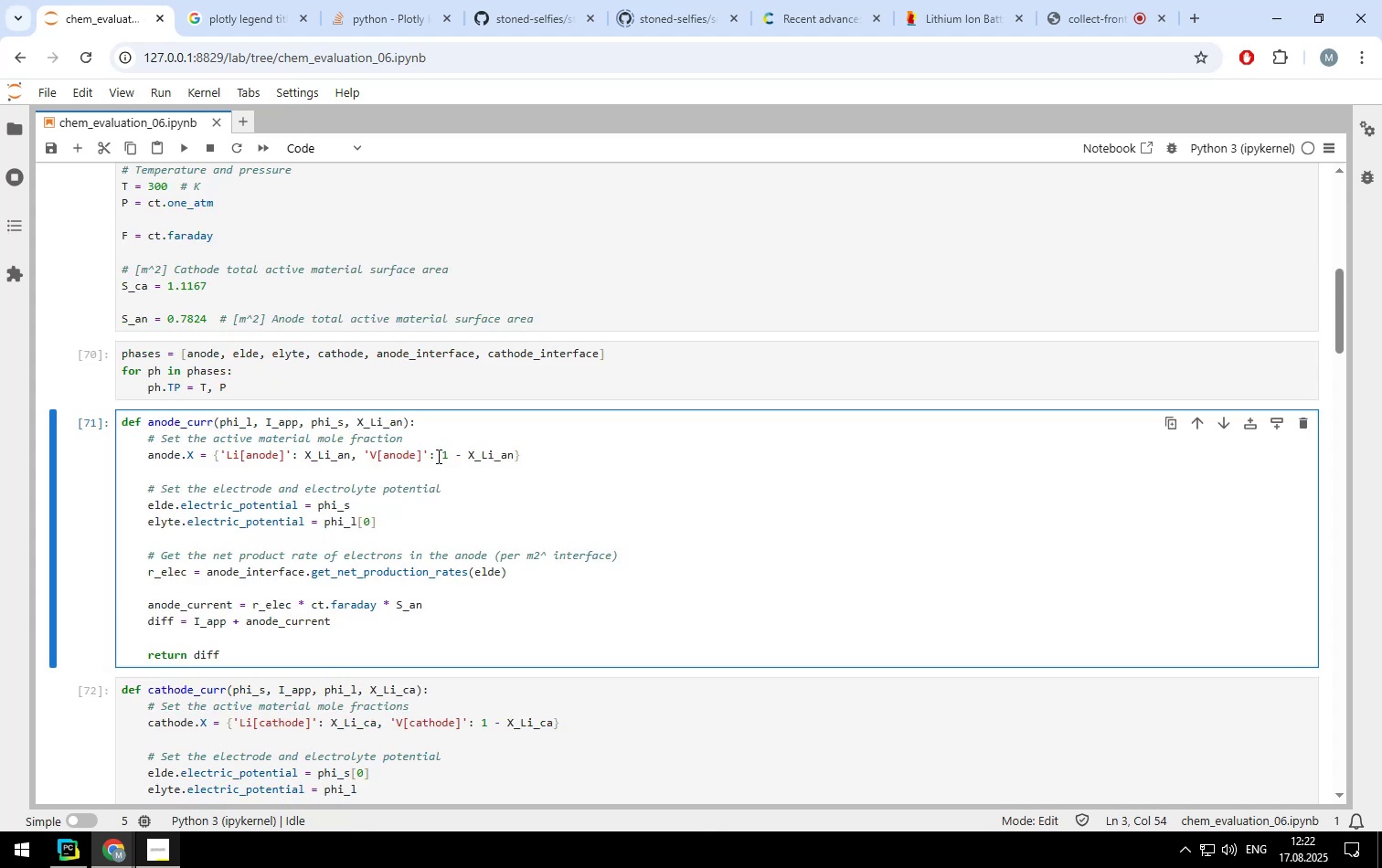 
left_click([438, 456])
 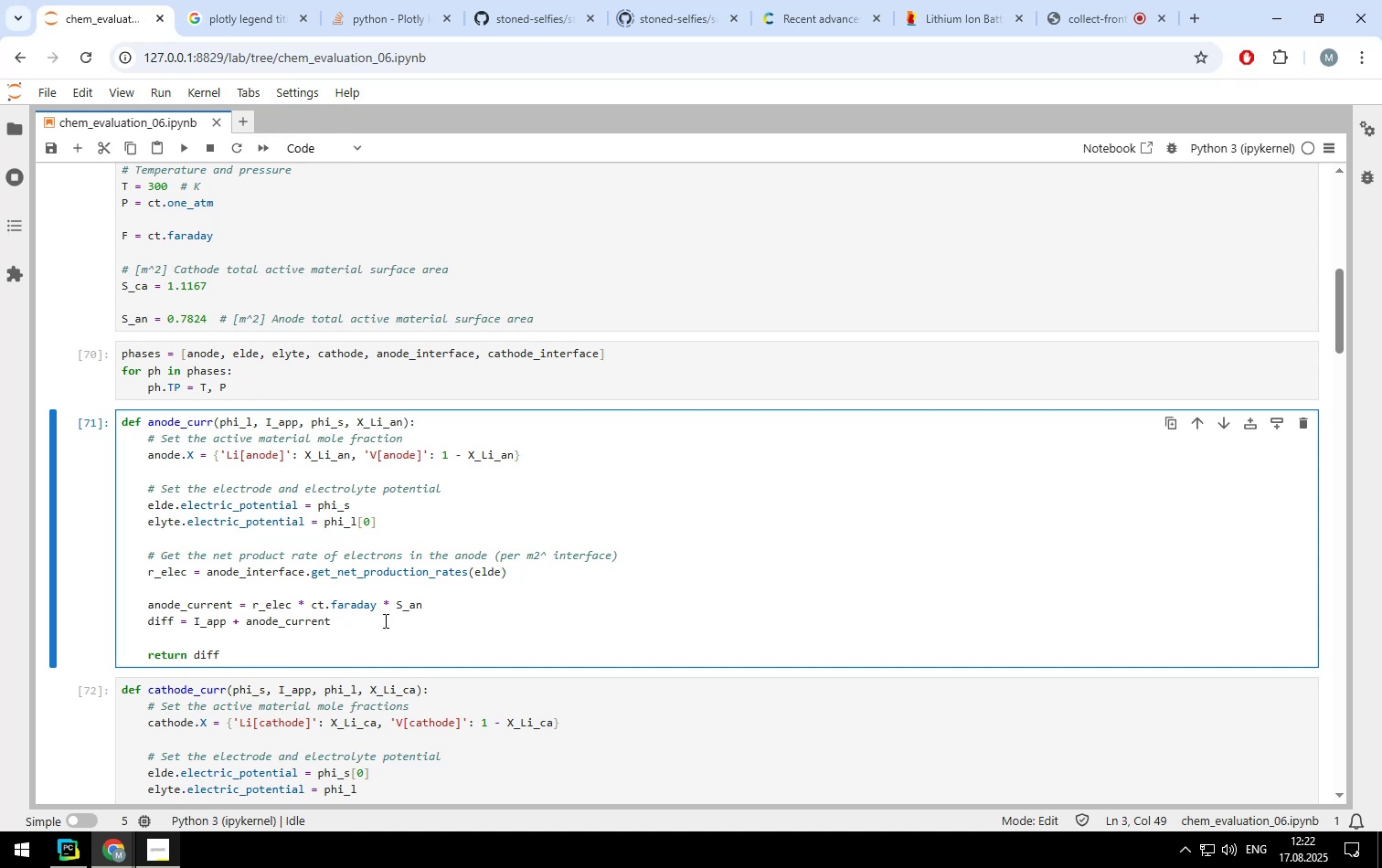 
left_click([384, 620])
 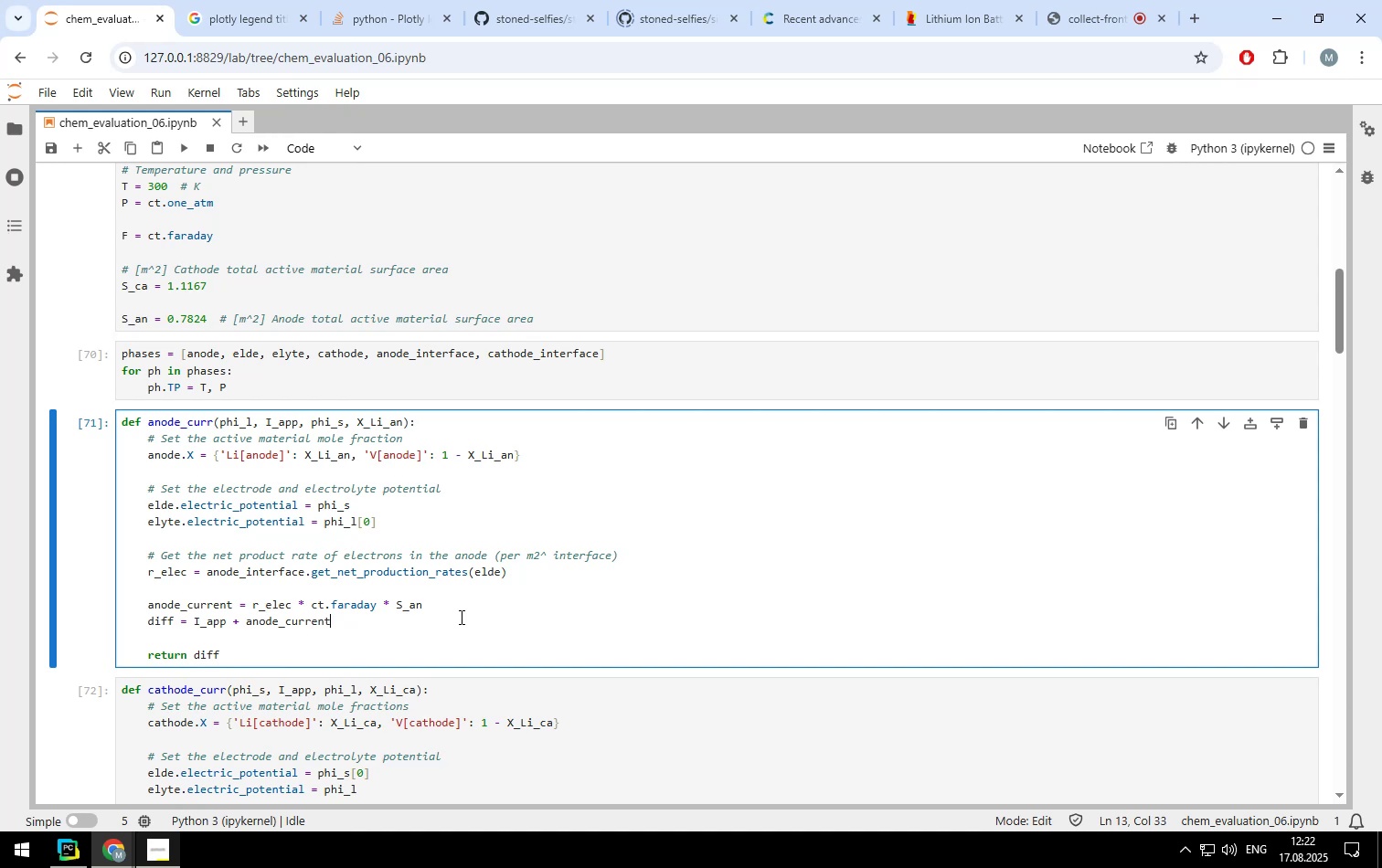 
key(Enter)
 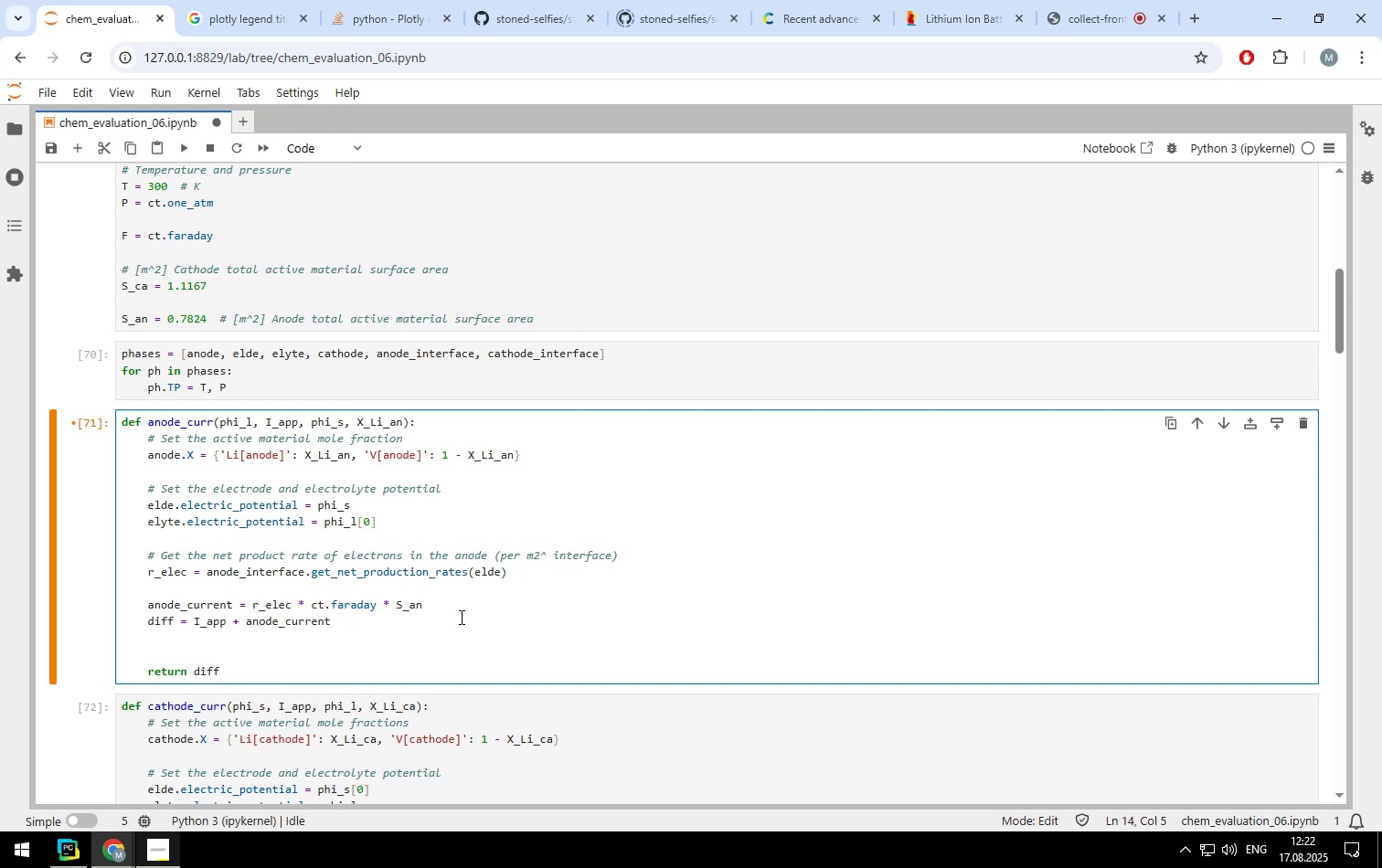 
type(print(diff))
 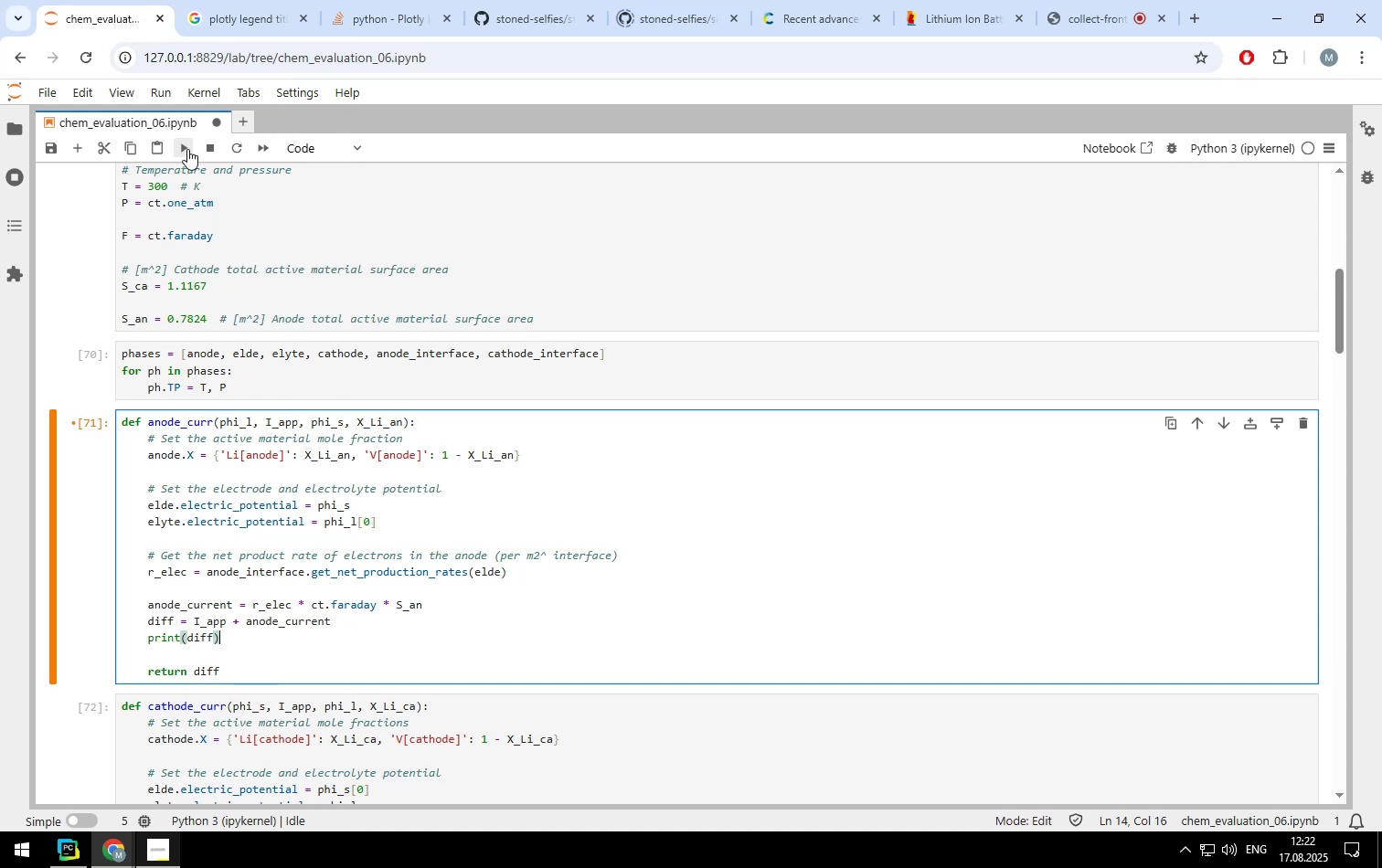 
left_click([165, 91])
 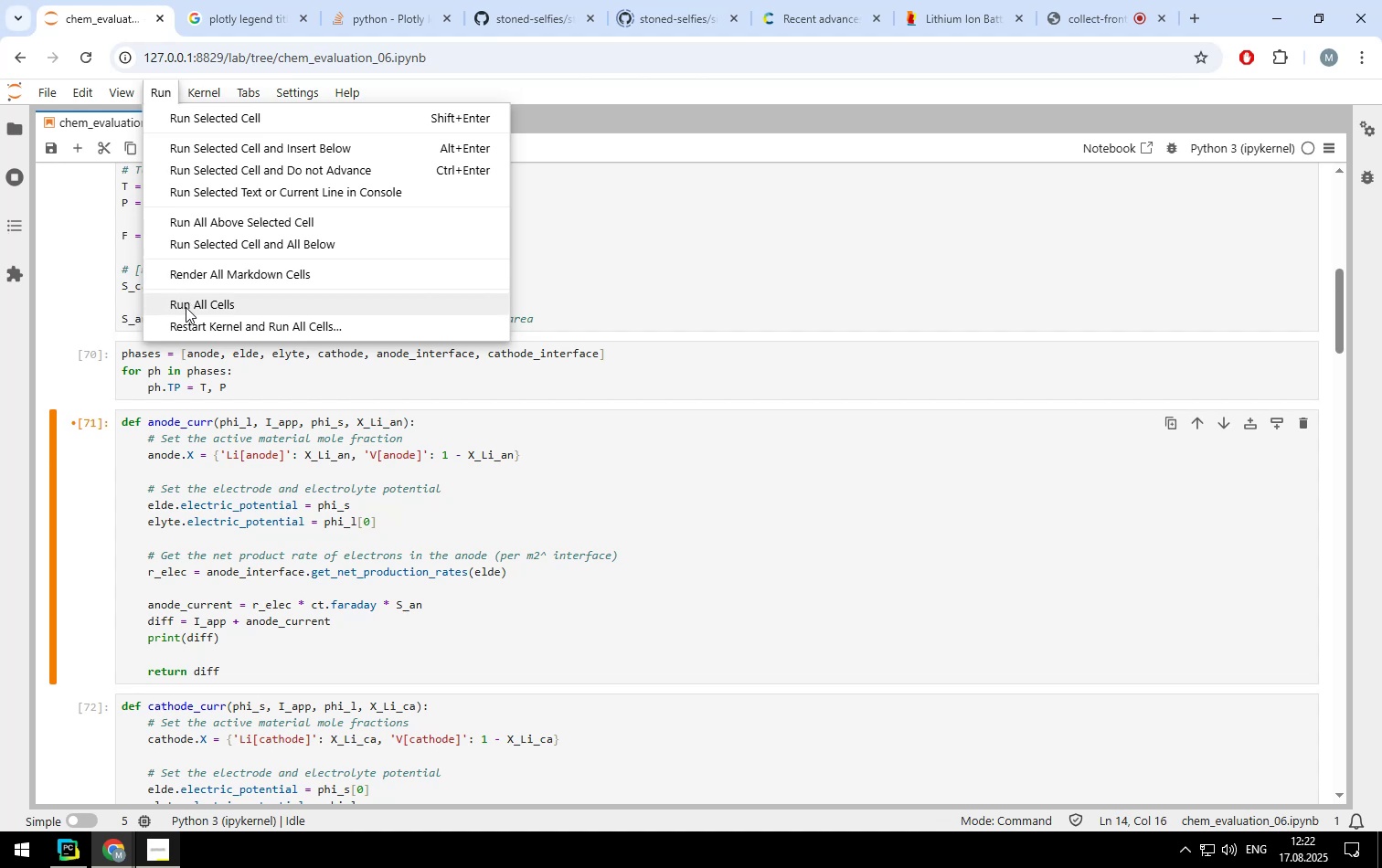 
left_click([186, 307])
 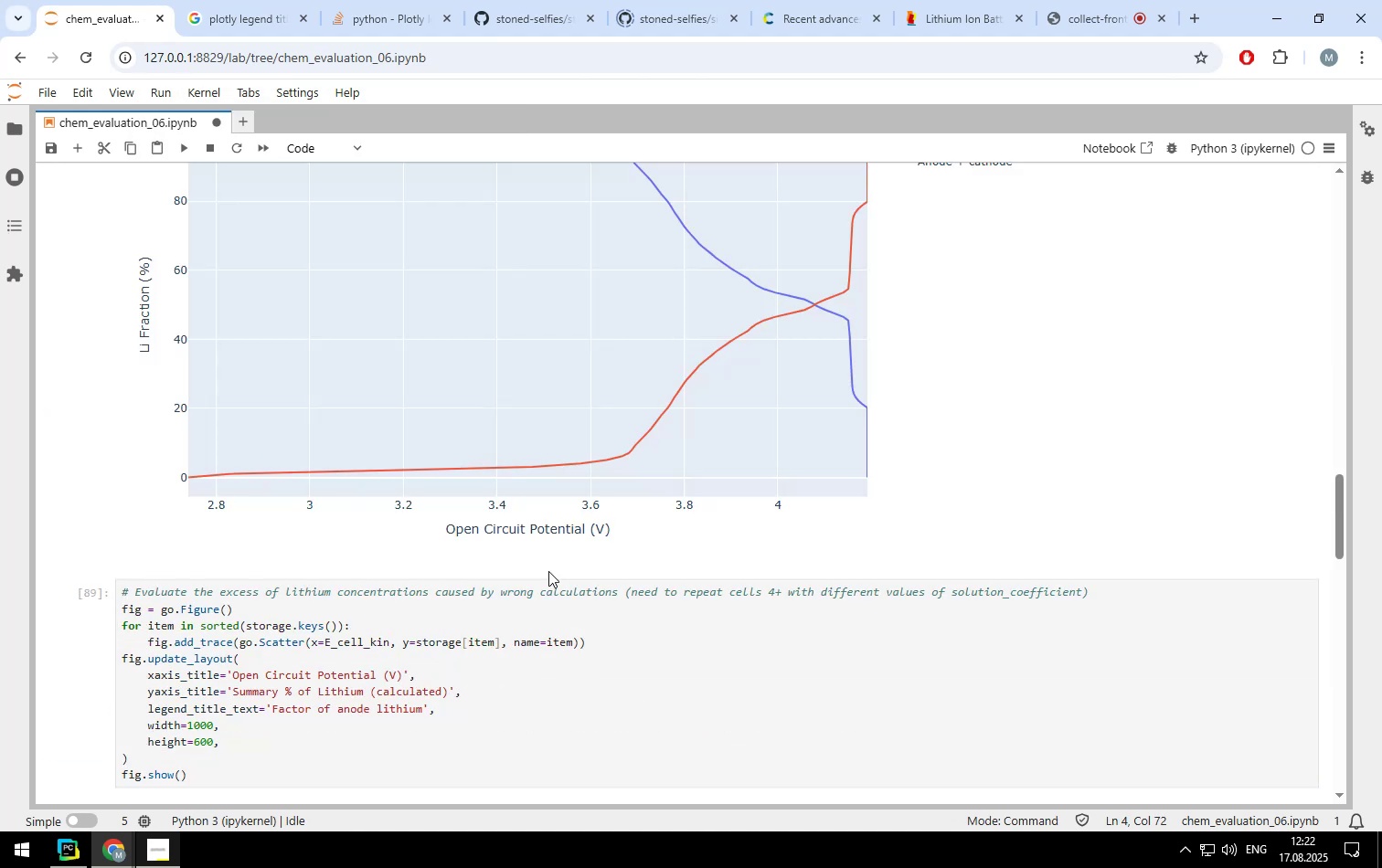 
scroll: coordinate [548, 571], scroll_direction: up, amount: 8.0
 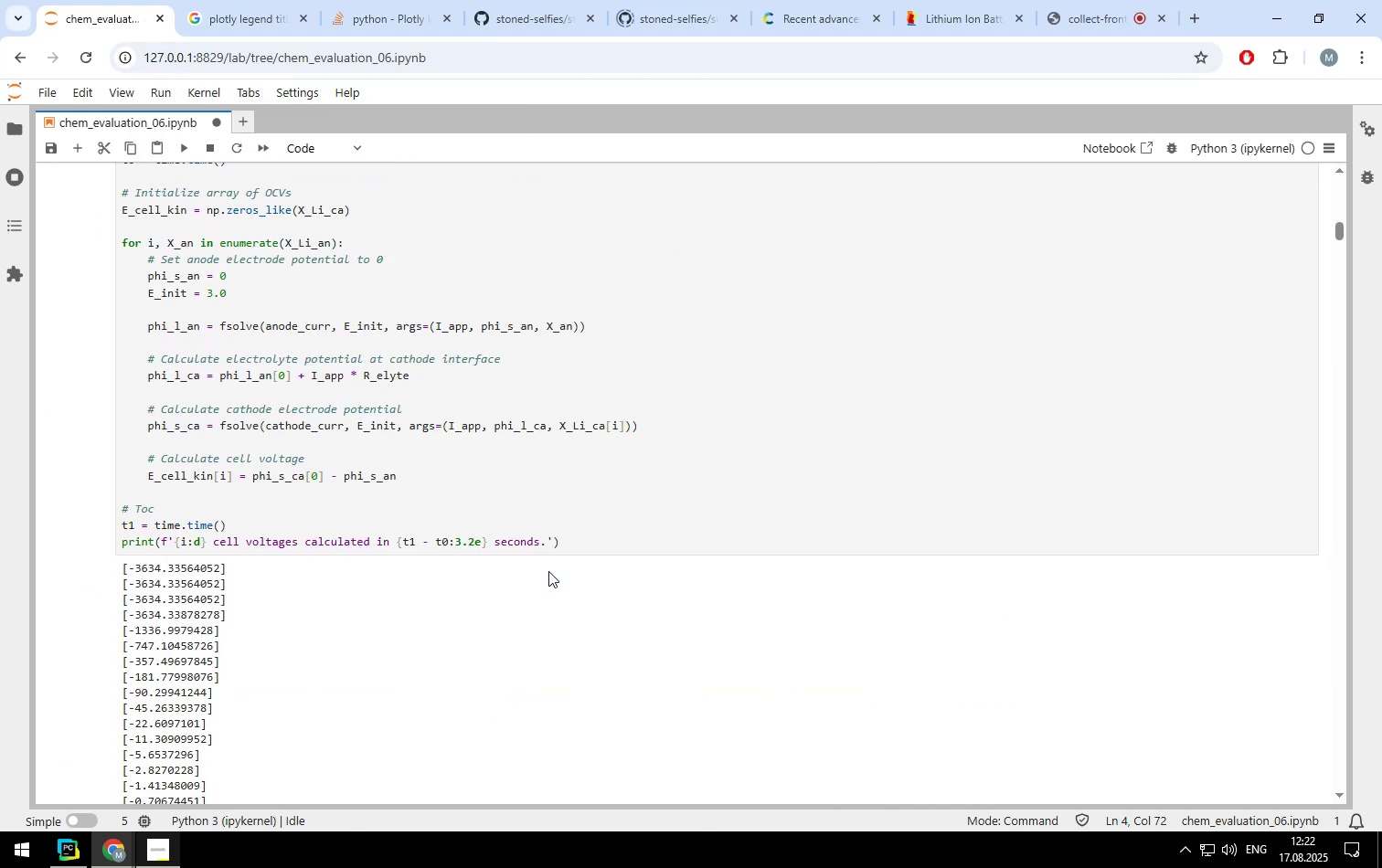 
scroll: coordinate [548, 571], scroll_direction: down, amount: 3.0
 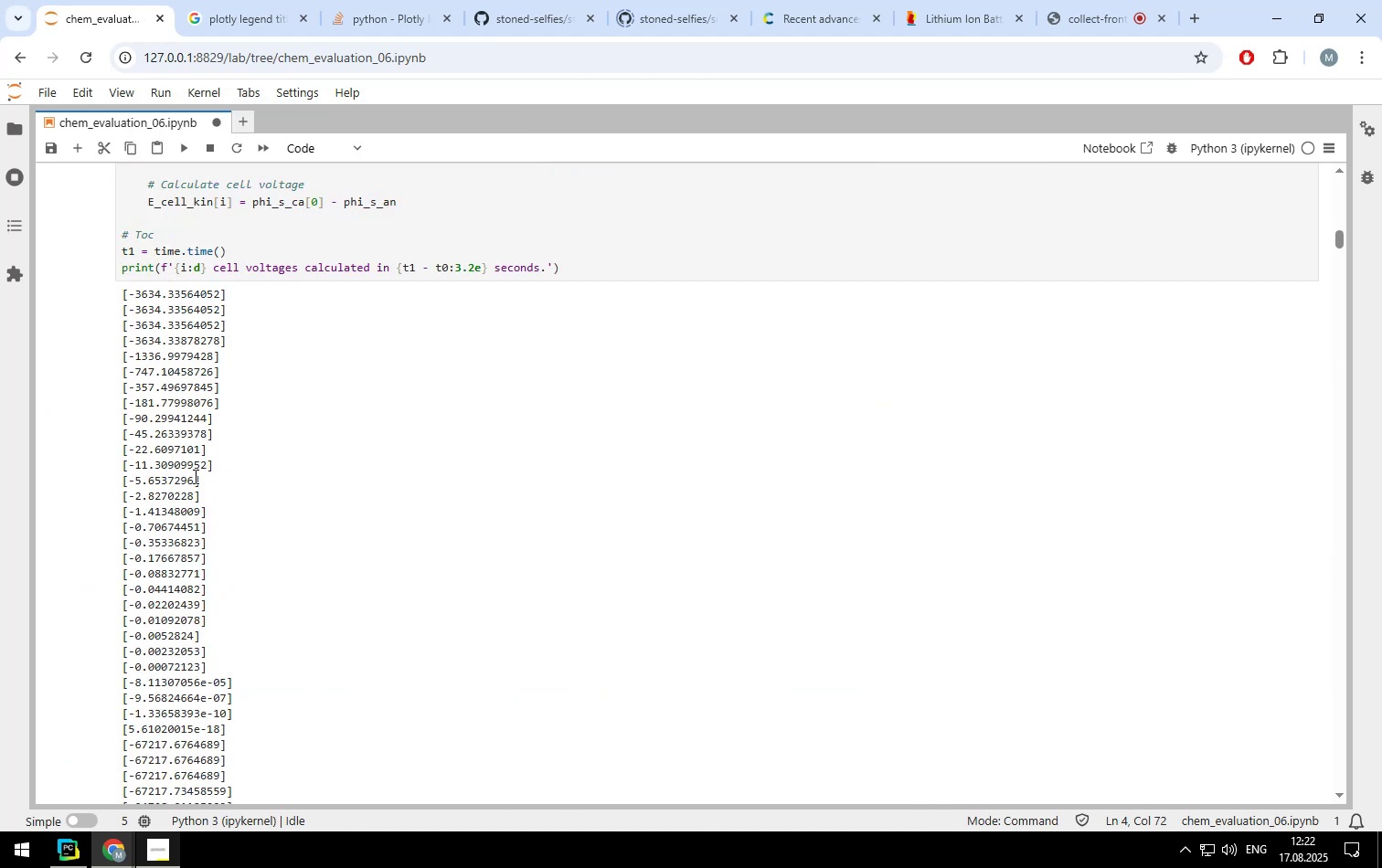 
scroll: coordinate [194, 476], scroll_direction: none, amount: 0.0
 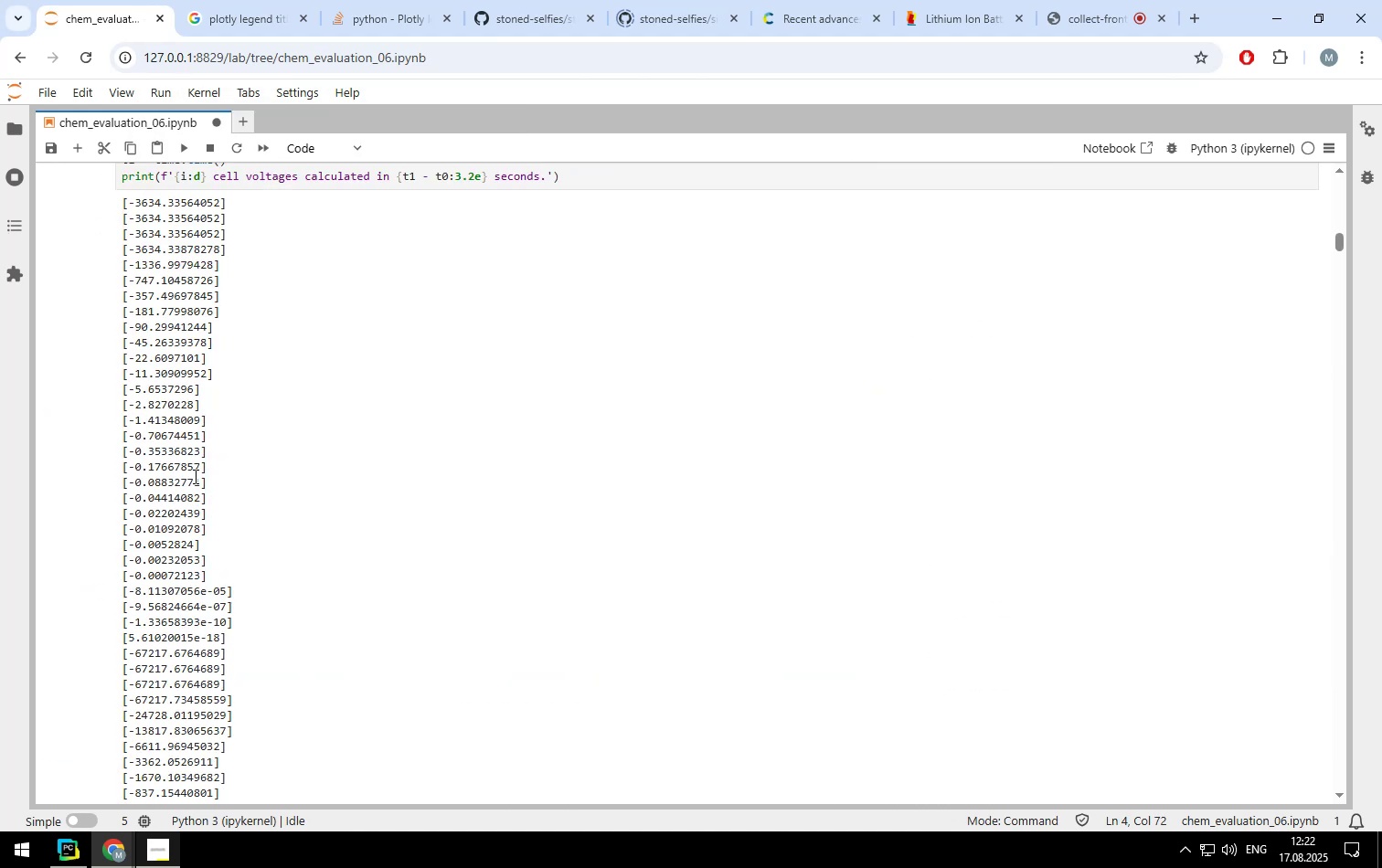 
scroll: coordinate [194, 476], scroll_direction: down, amount: 1.0
 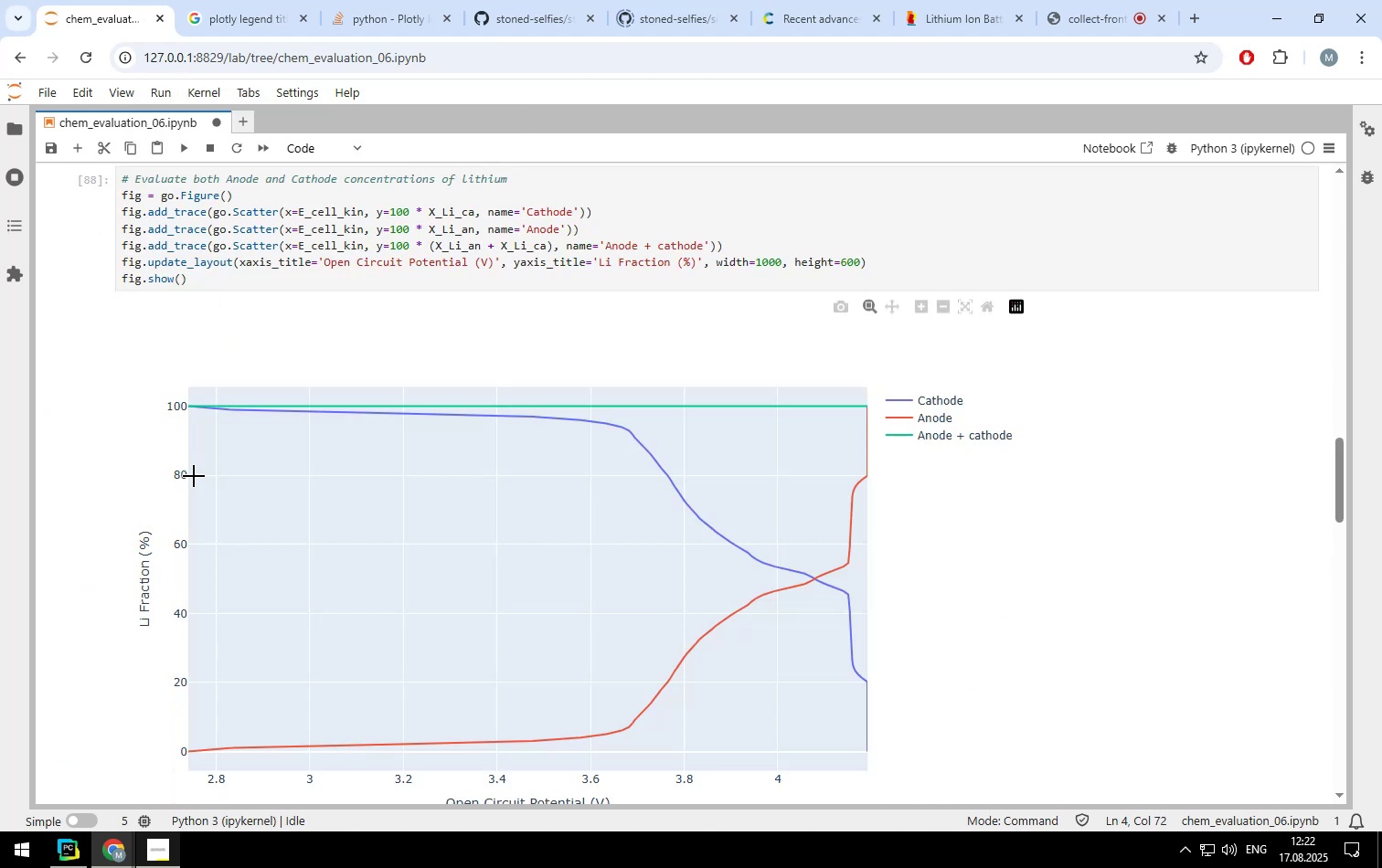 
scroll: coordinate [194, 476], scroll_direction: up, amount: 1.0
 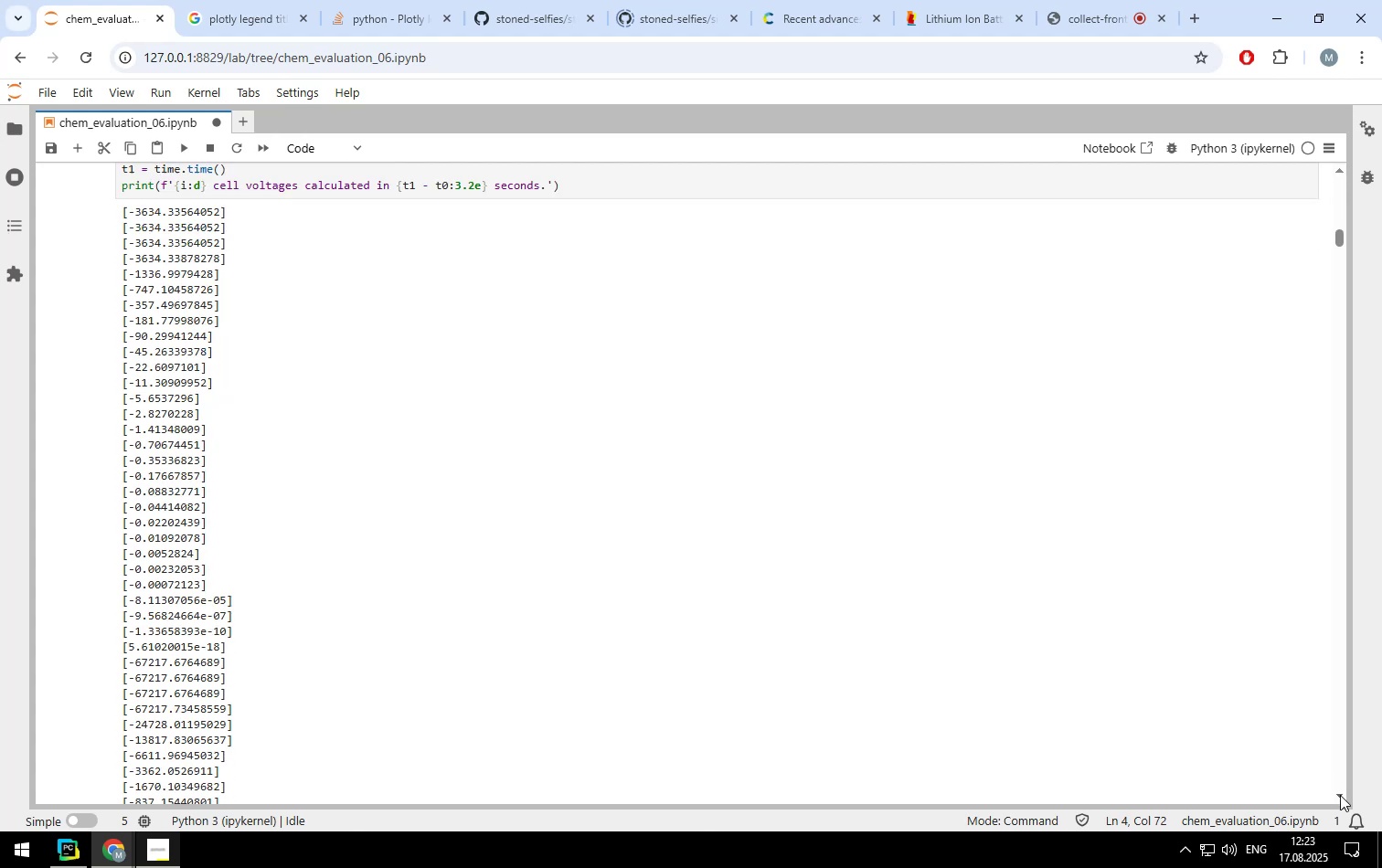 
left_click([1340, 795])
 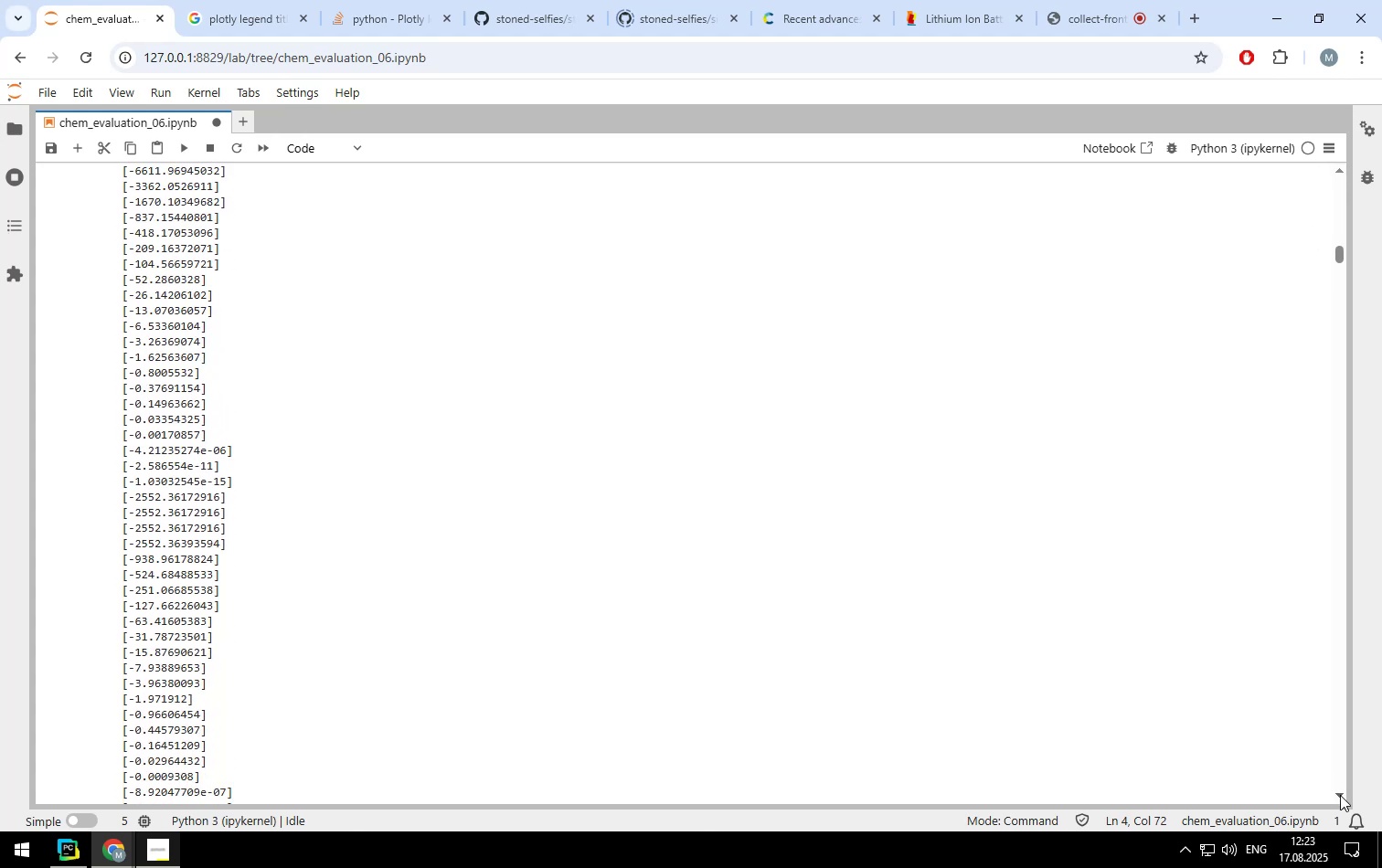 
double_click([1340, 795])
 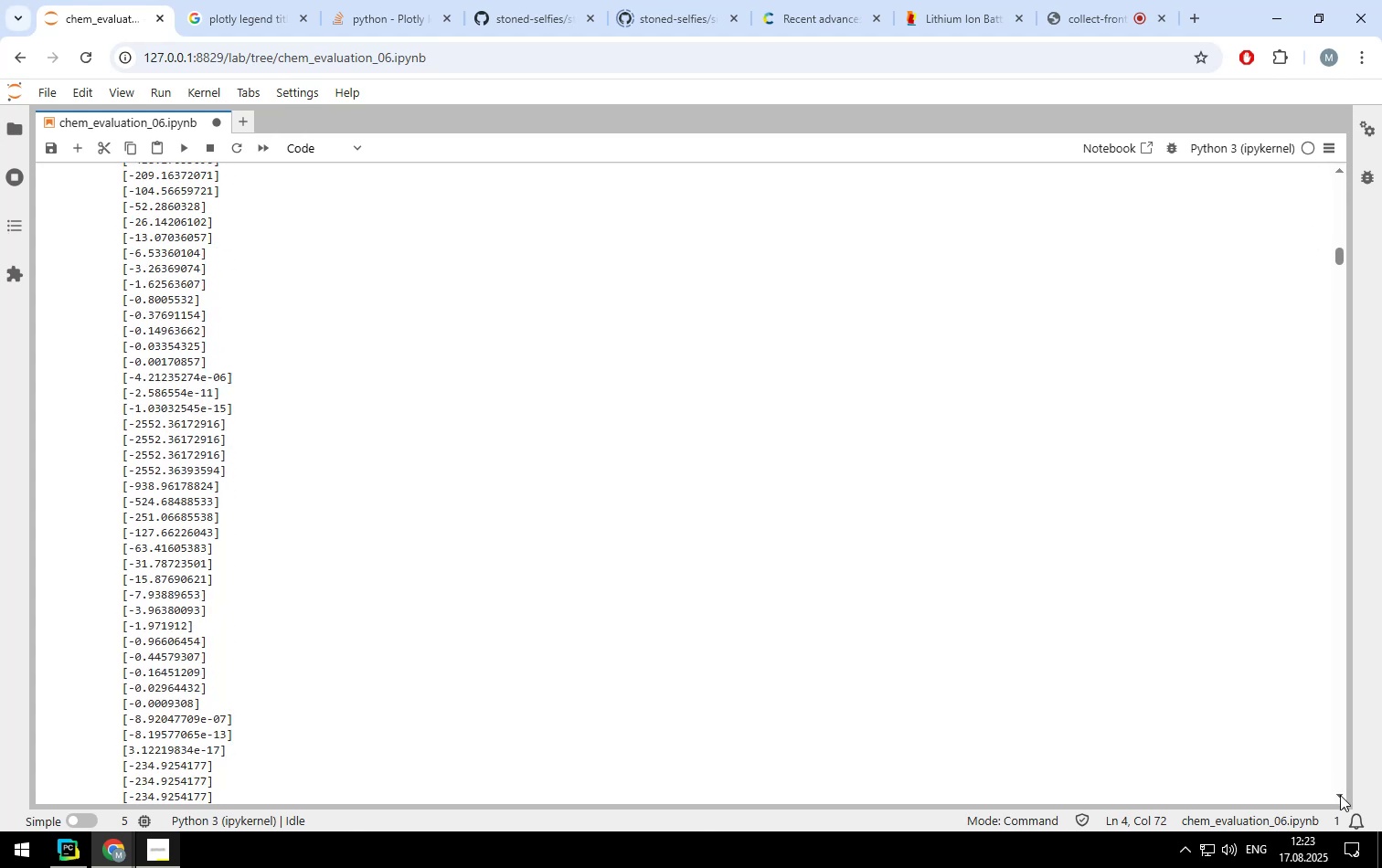 
triple_click([1340, 795])
 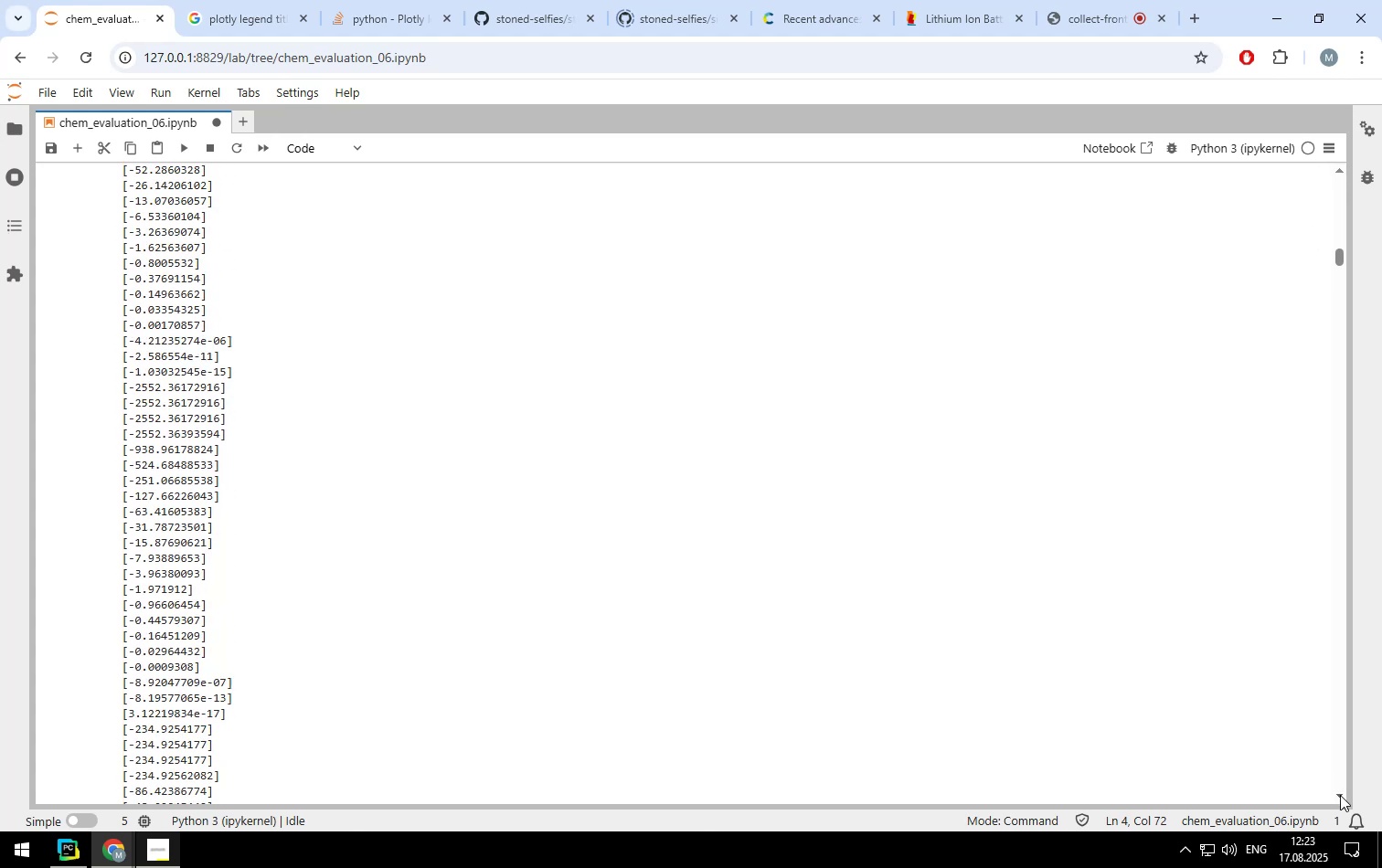 
triple_click([1340, 795])
 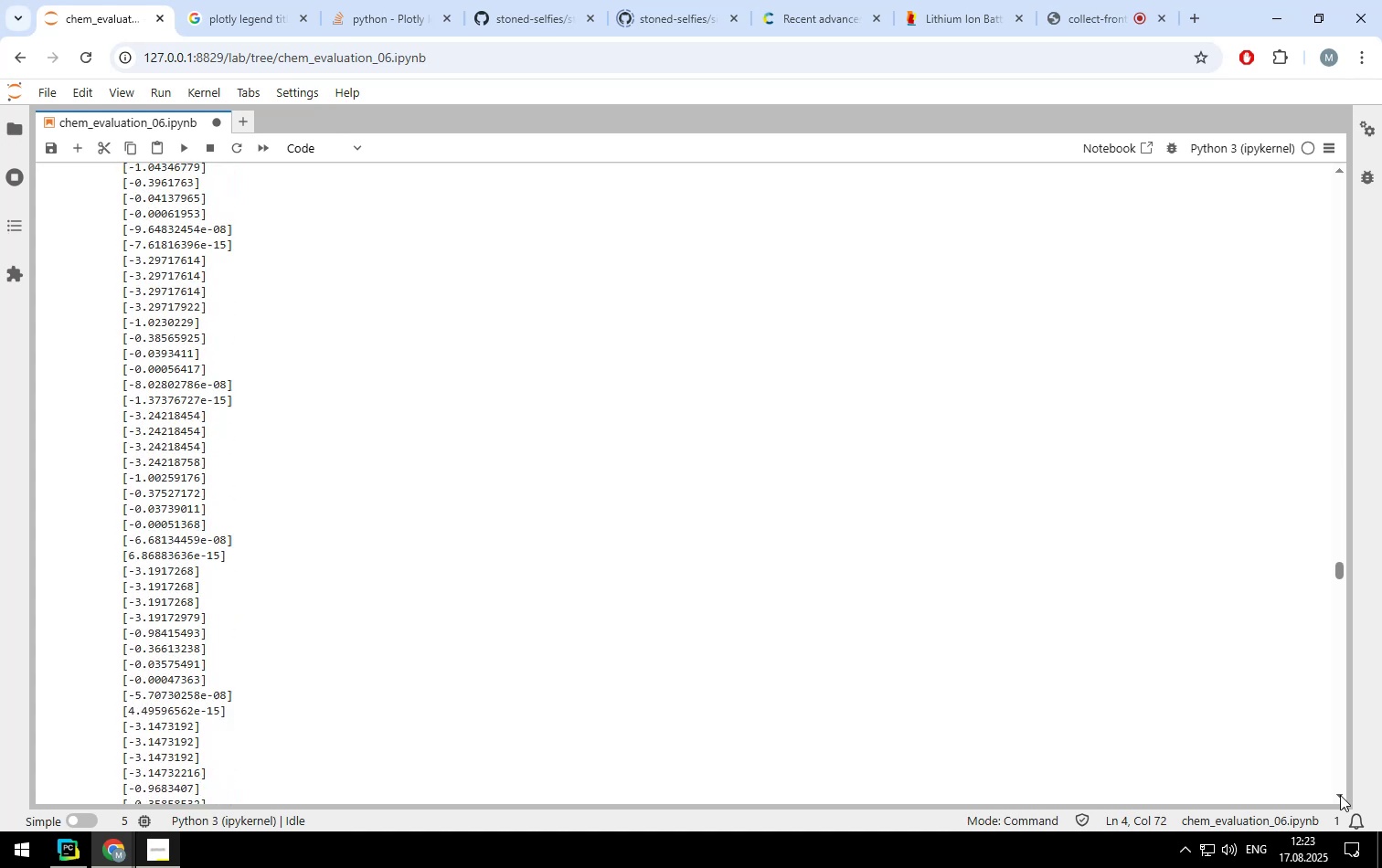 
wait(22.73)
 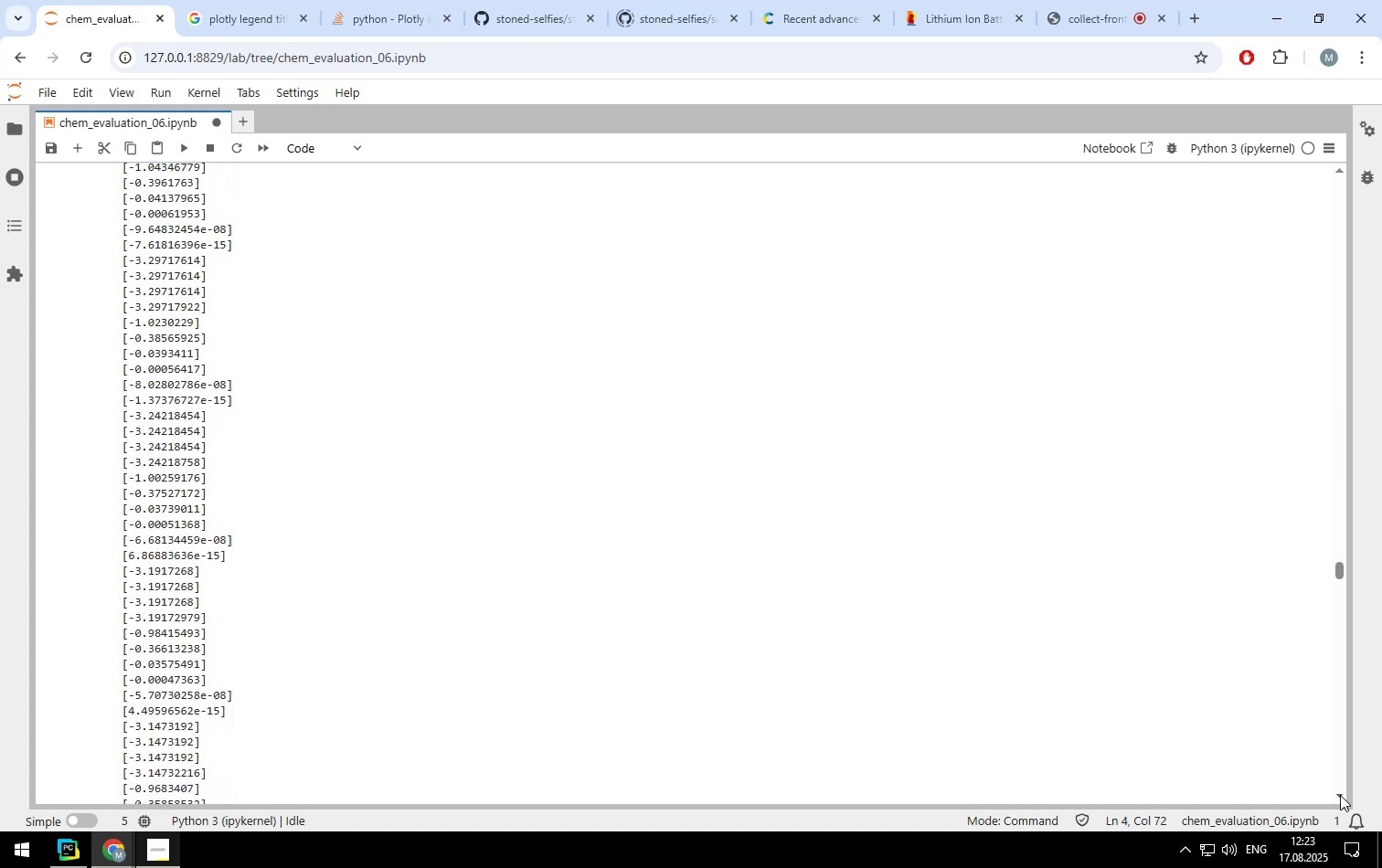 
left_click([1340, 795])
 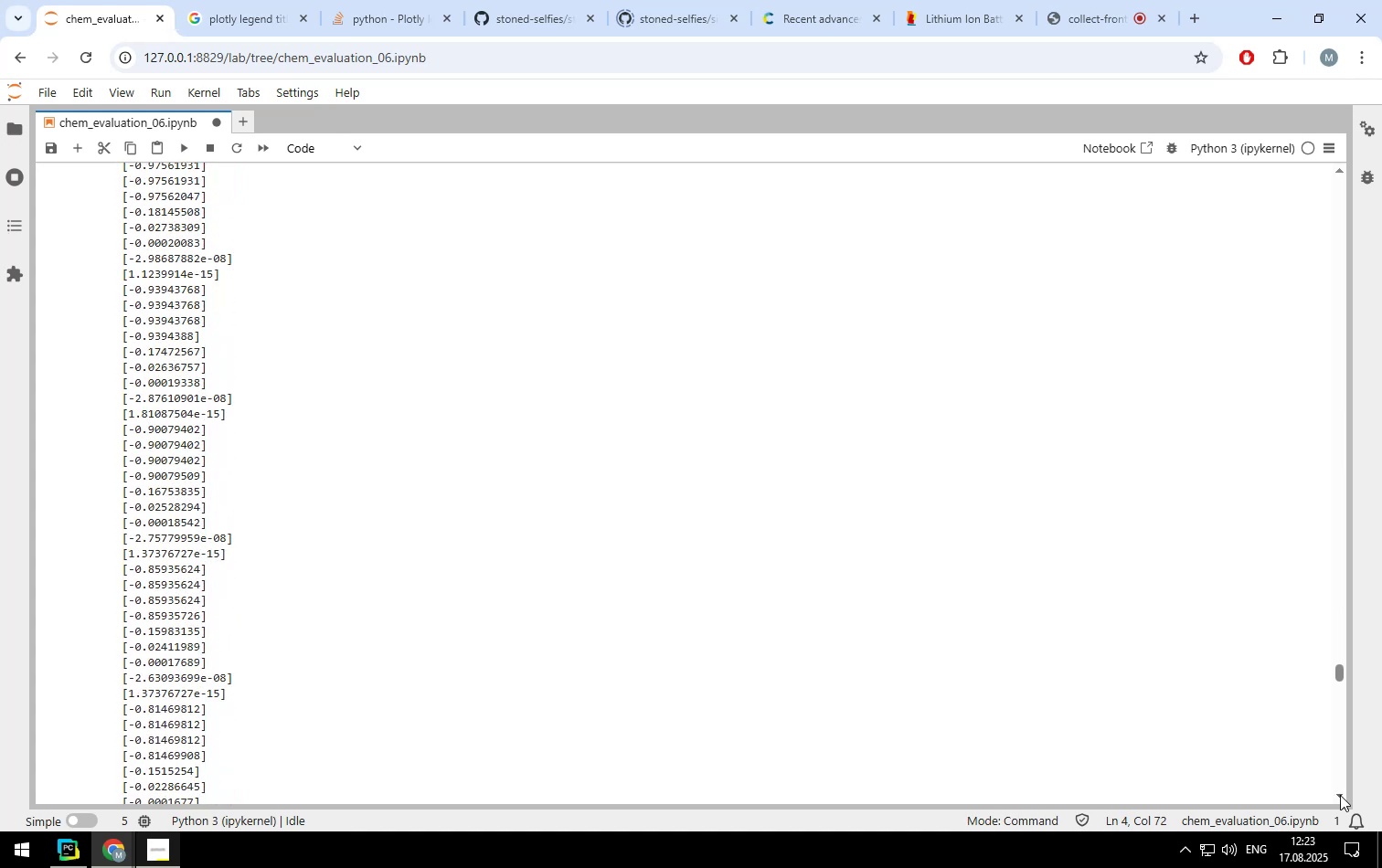 
double_click([1340, 795])
 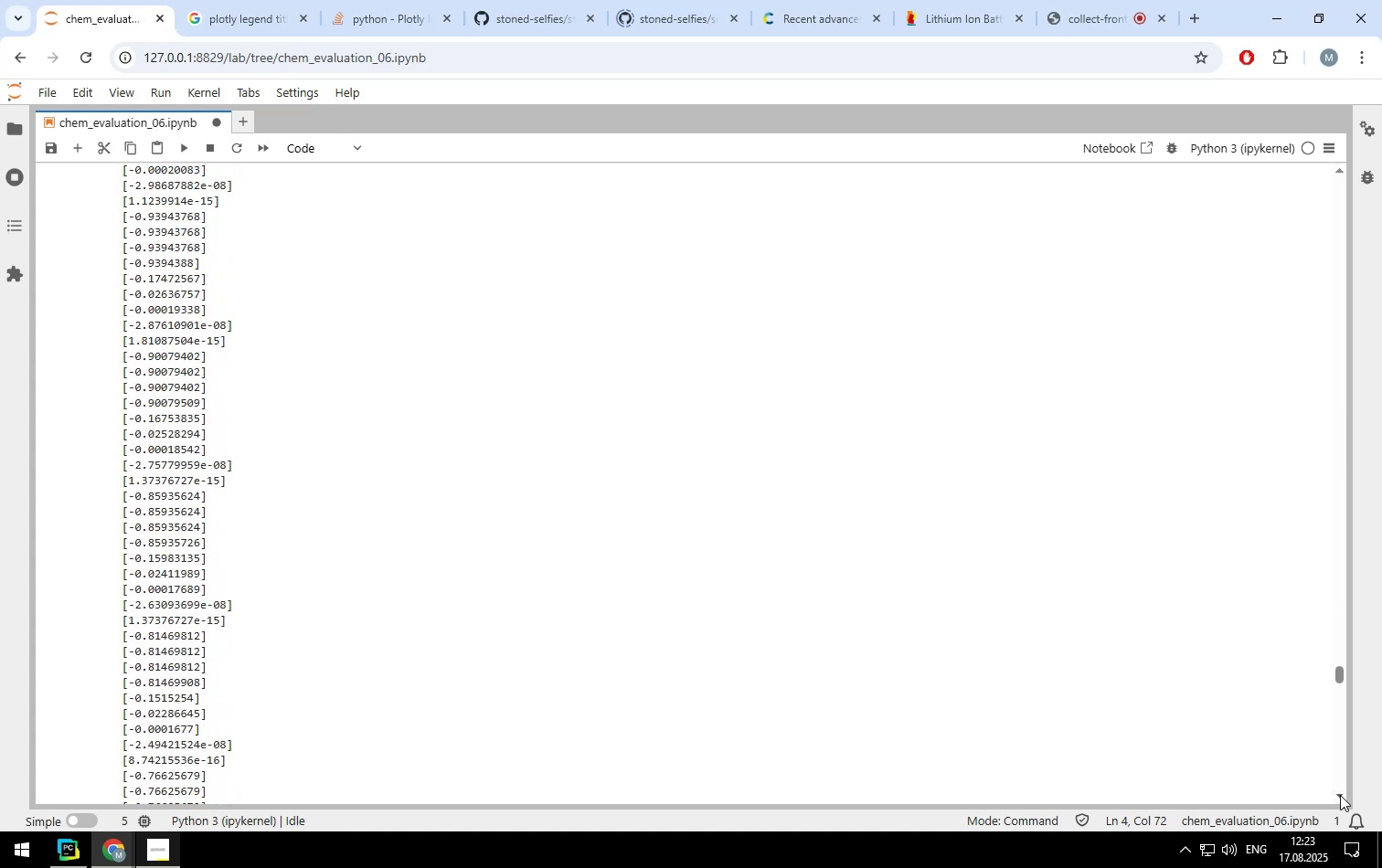 
triple_click([1340, 795])
 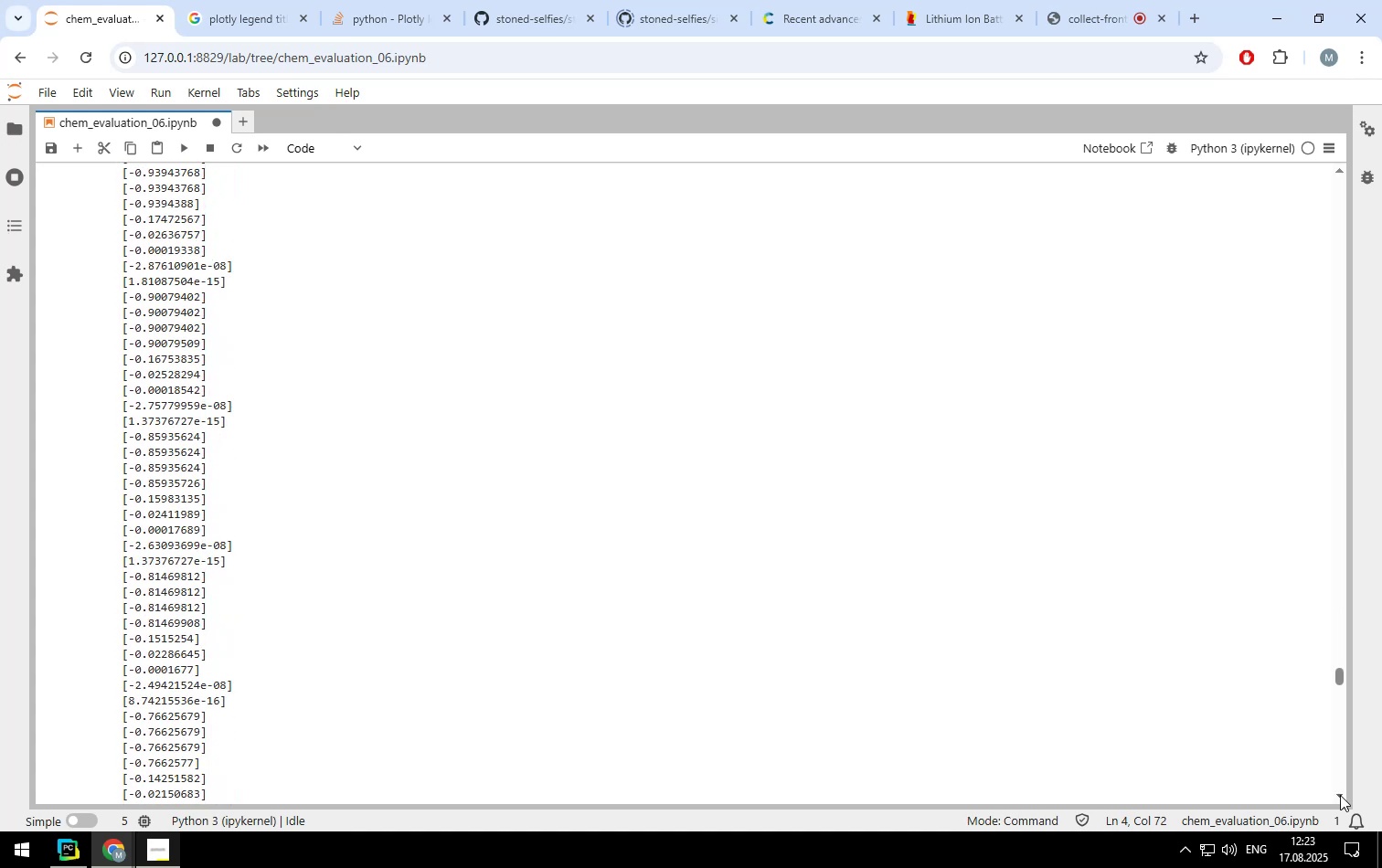 
triple_click([1340, 795])
 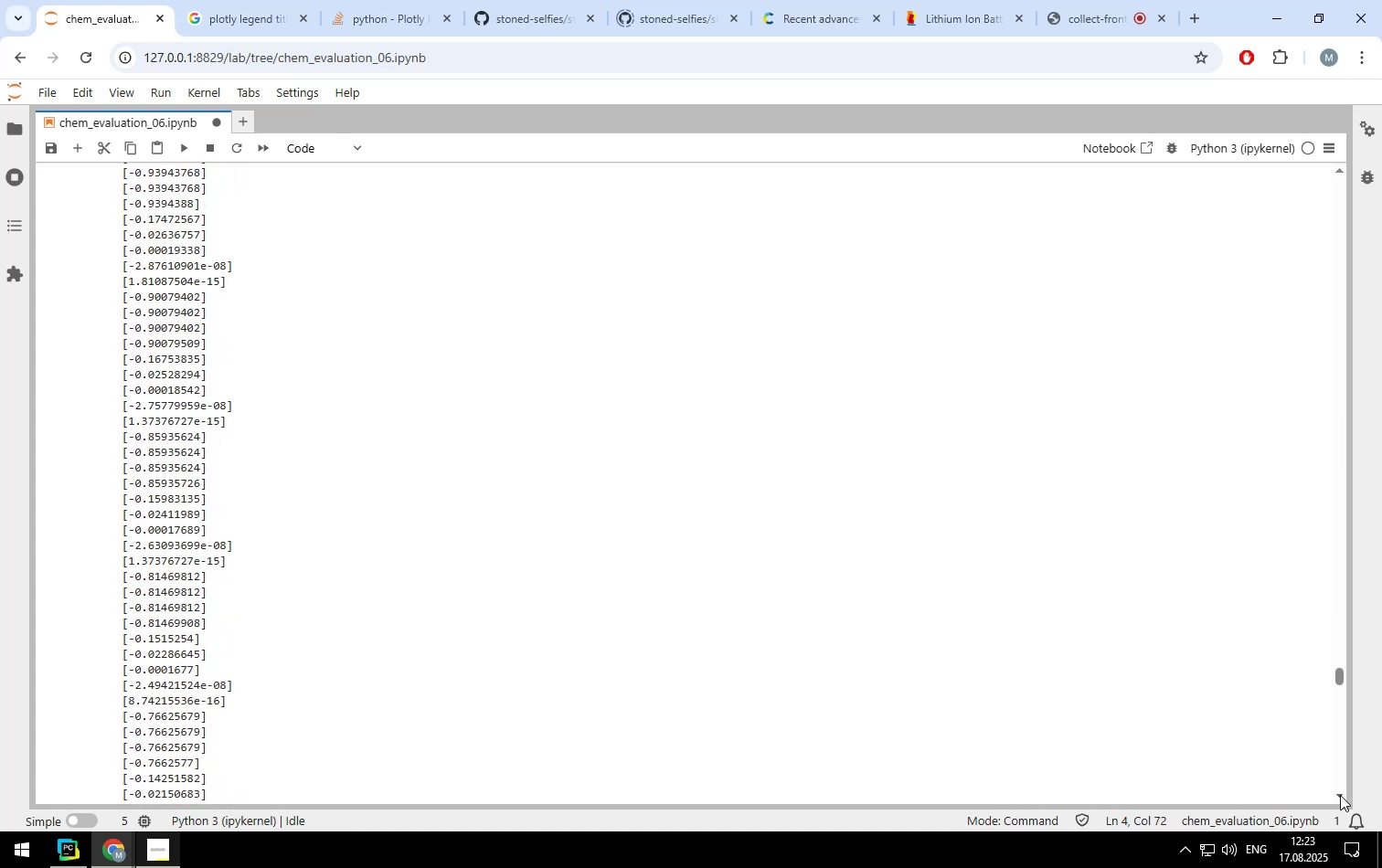 
left_click_drag(start_coordinate=[1340, 795], to_coordinate=[1331, 793])
 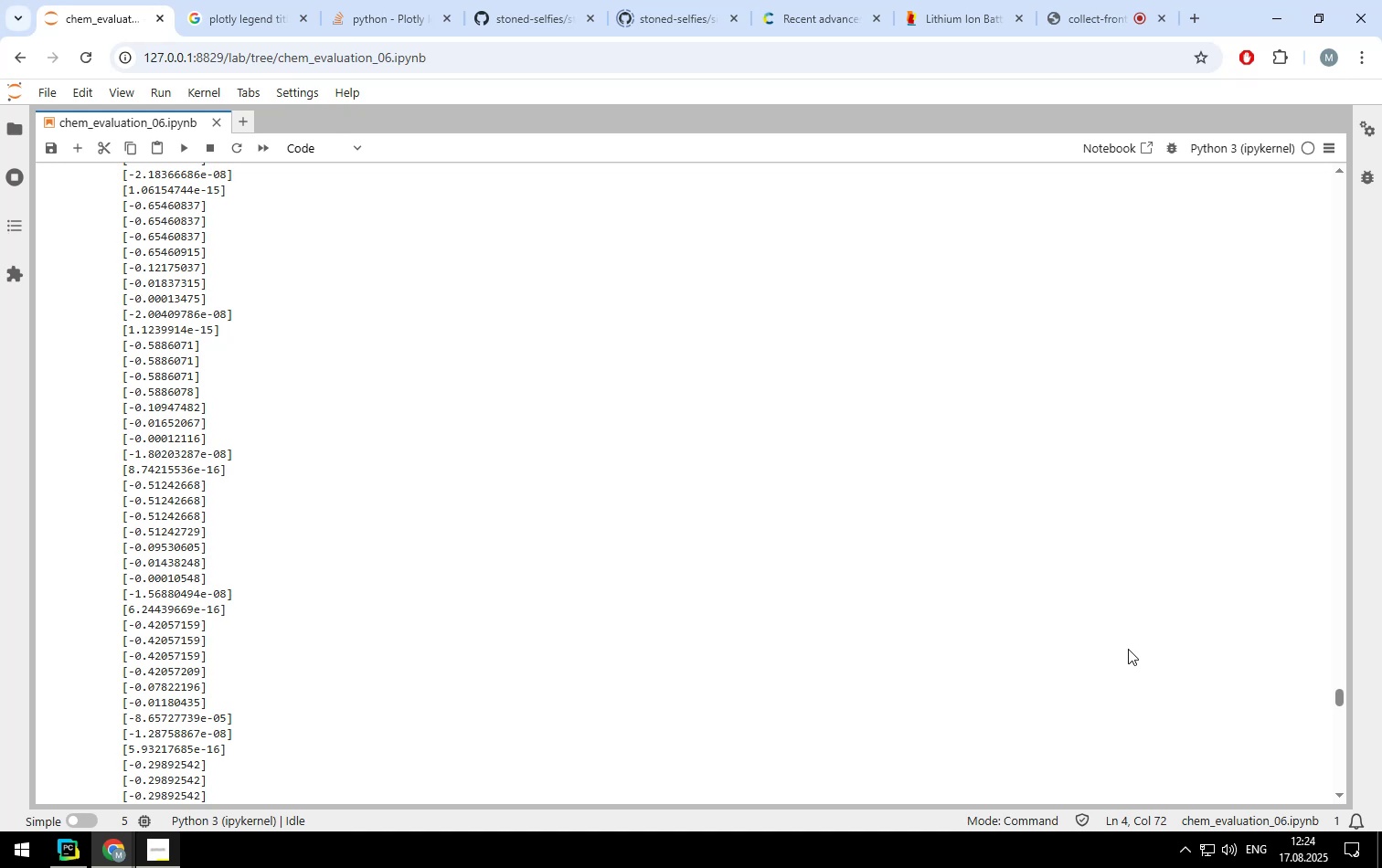 
wait(84.29)
 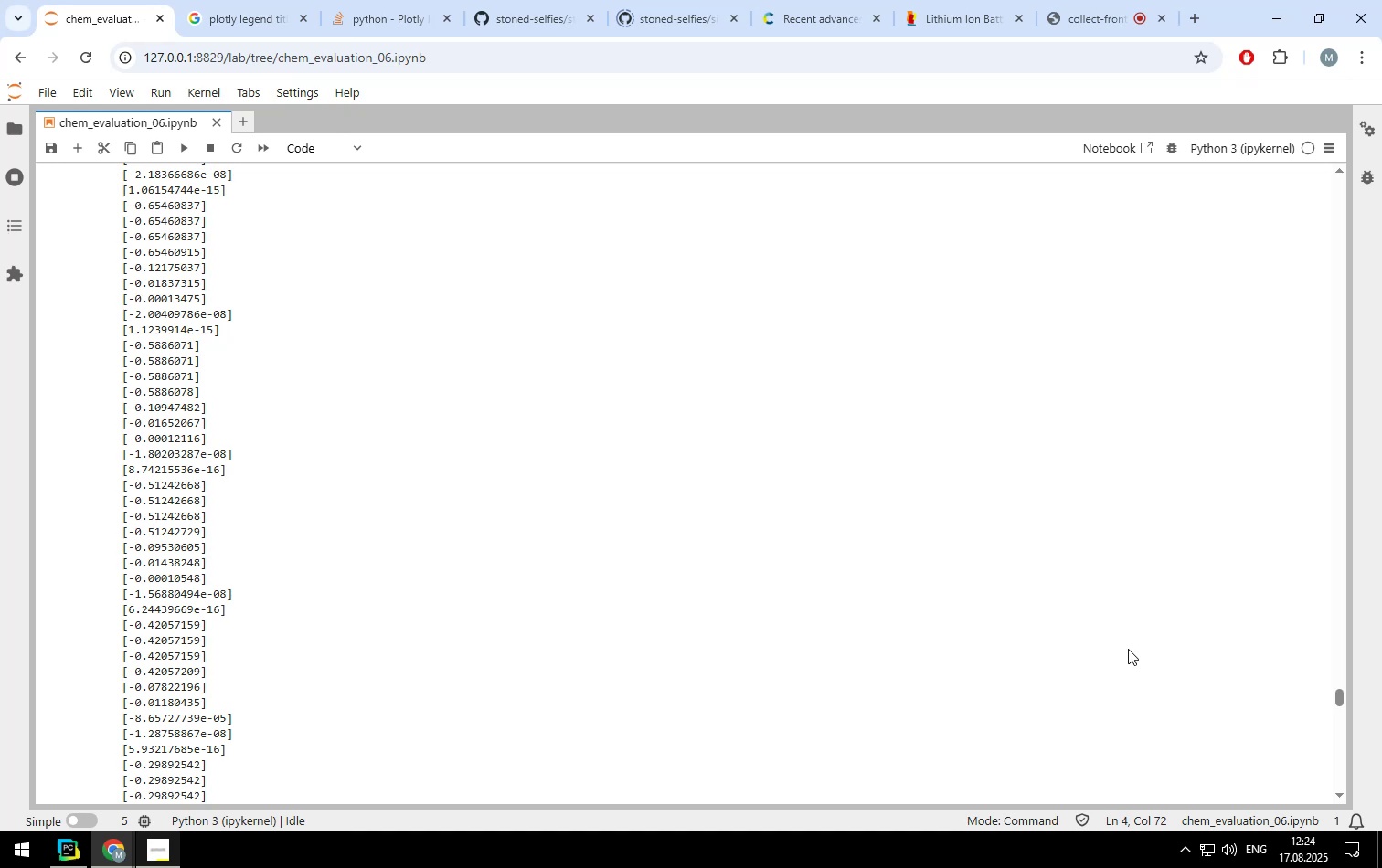 
left_click([1340, 797])
 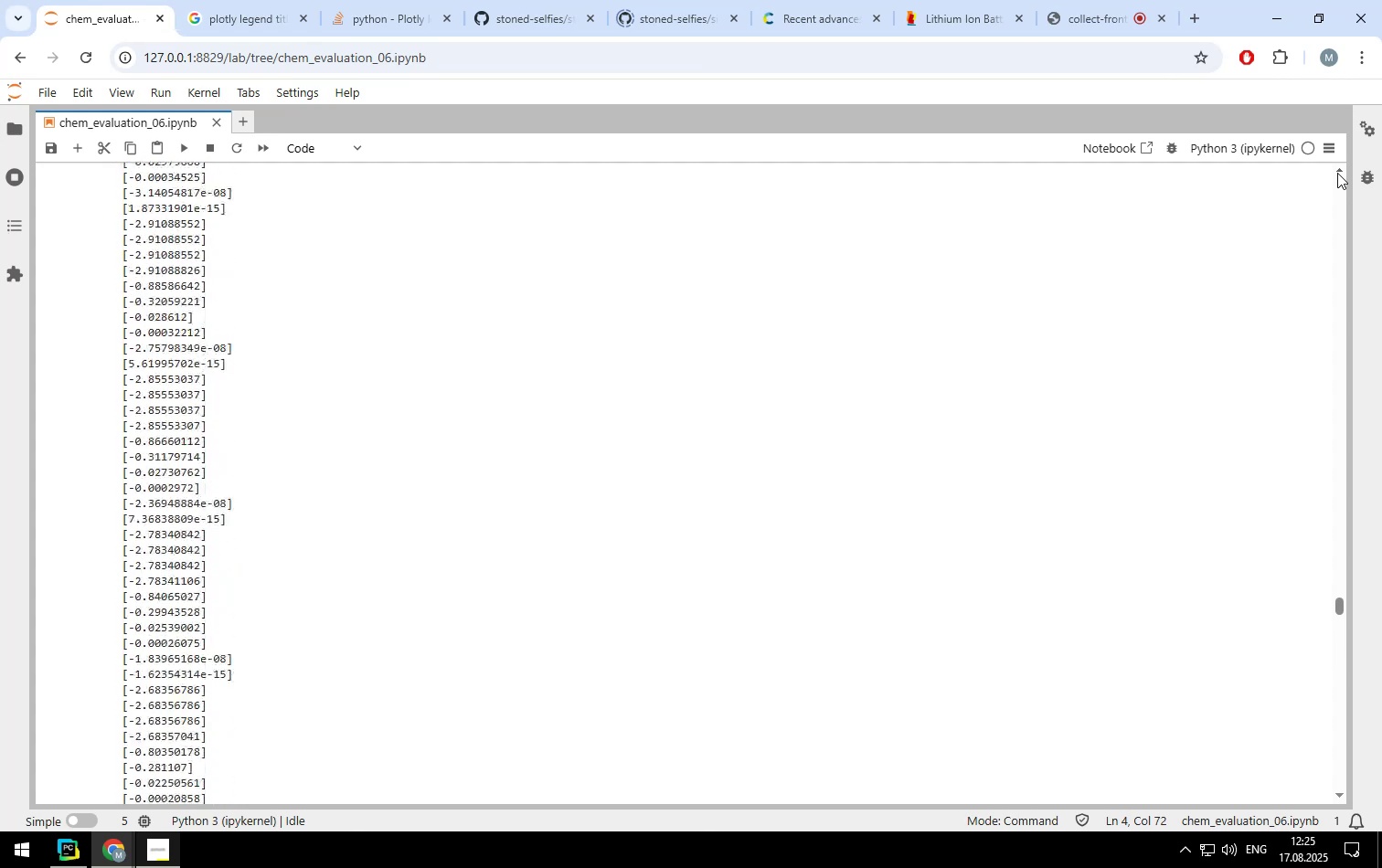 
wait(15.3)
 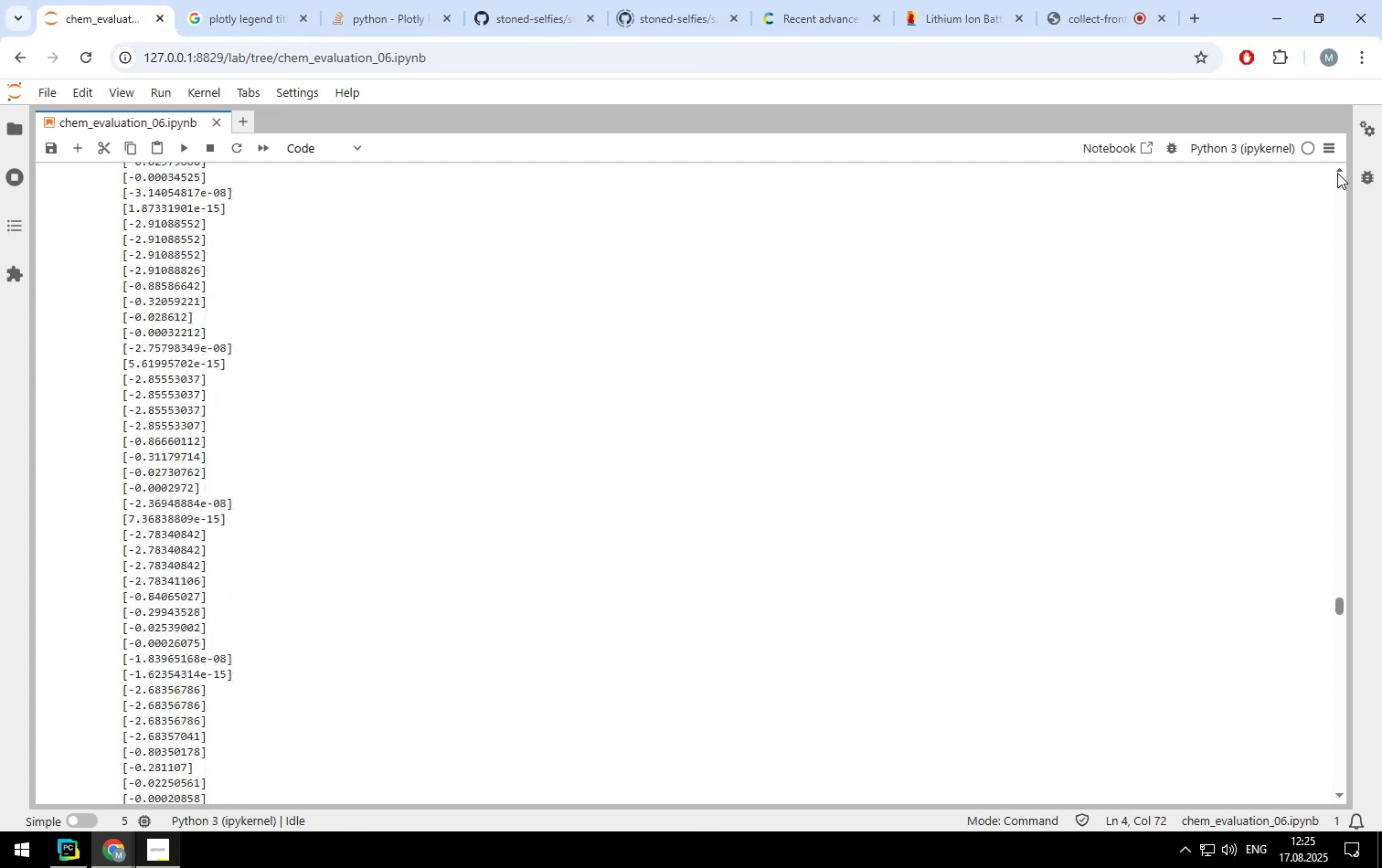 
left_click([1337, 173])
 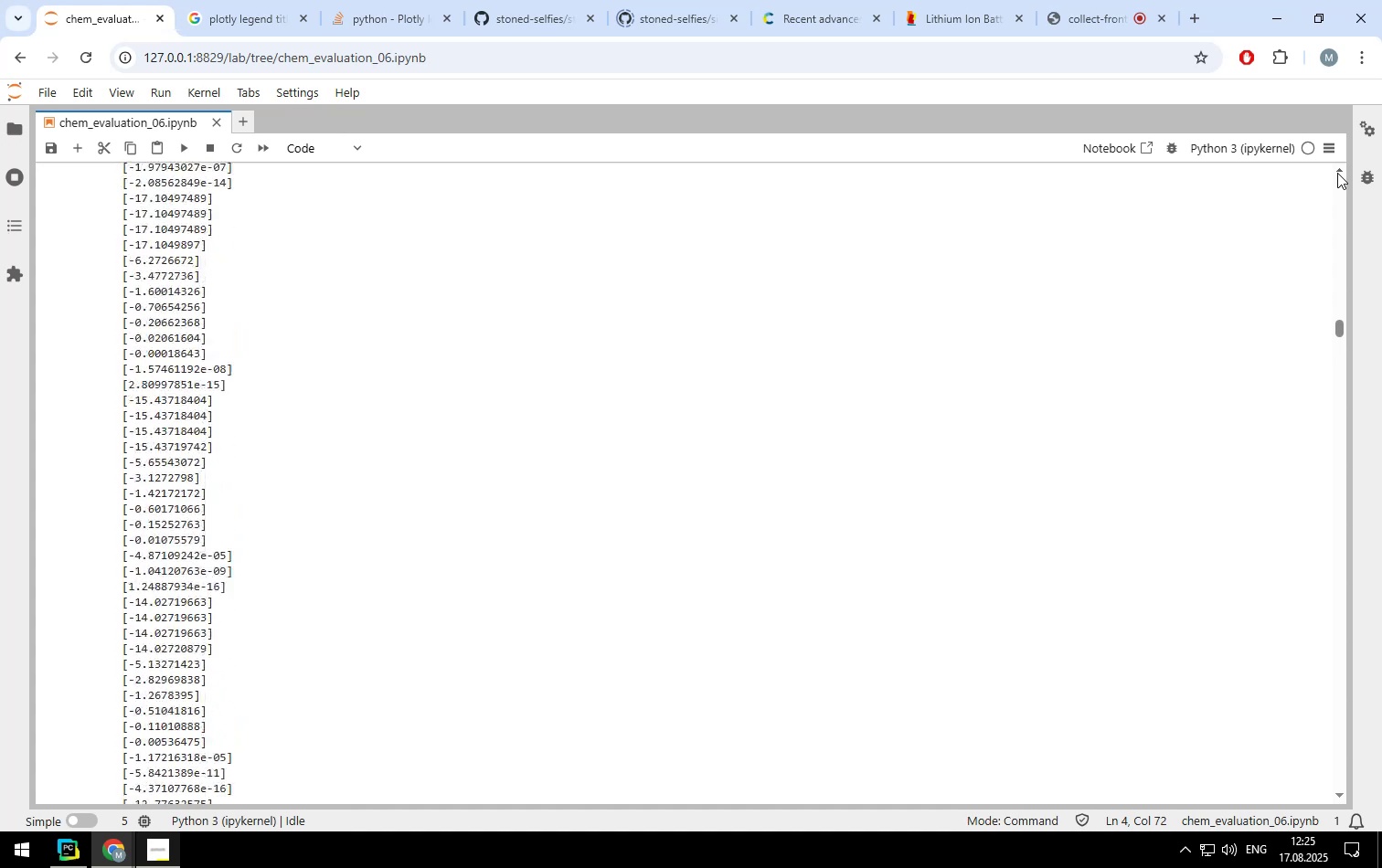 
wait(17.98)
 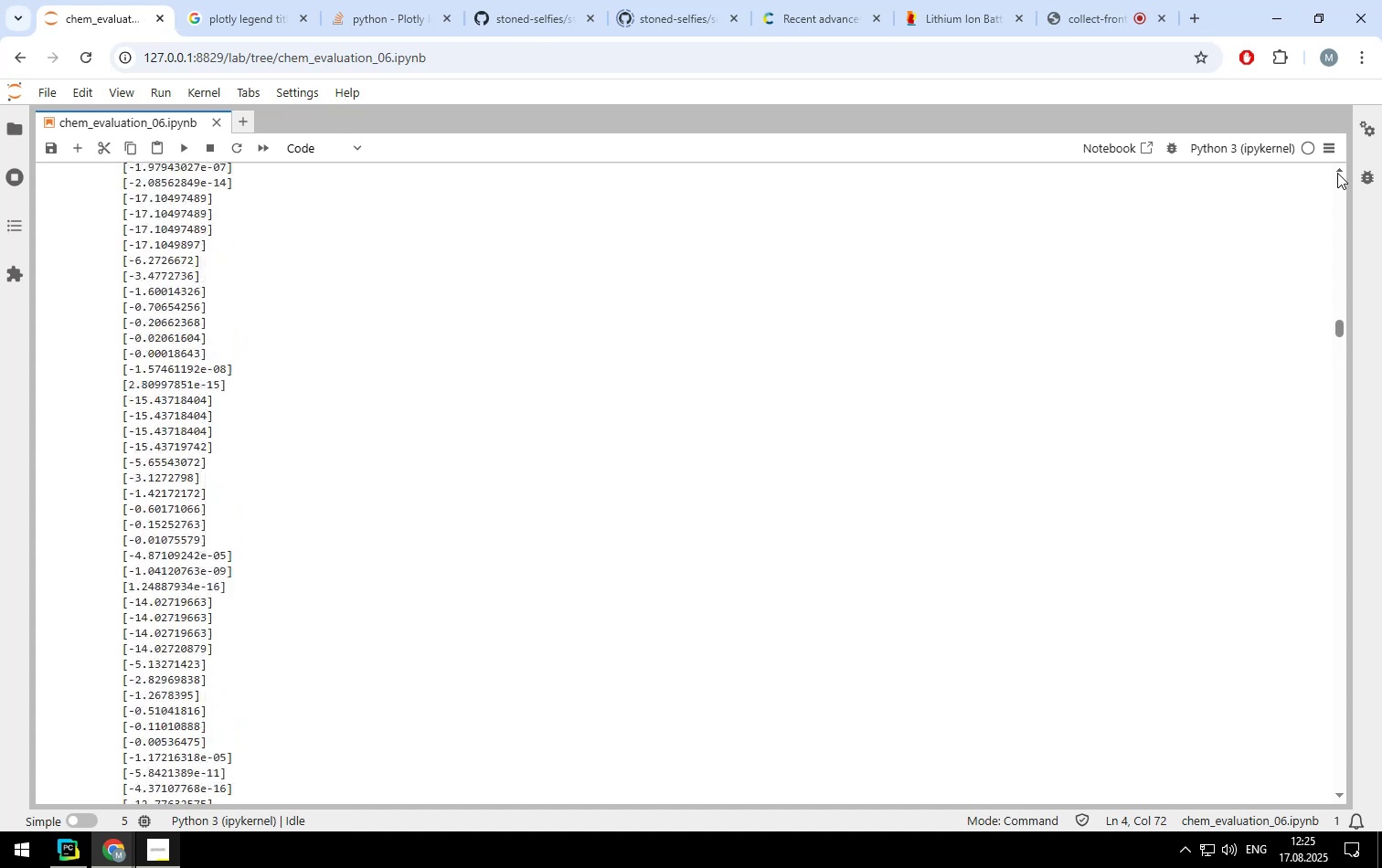 
left_click([1337, 173])
 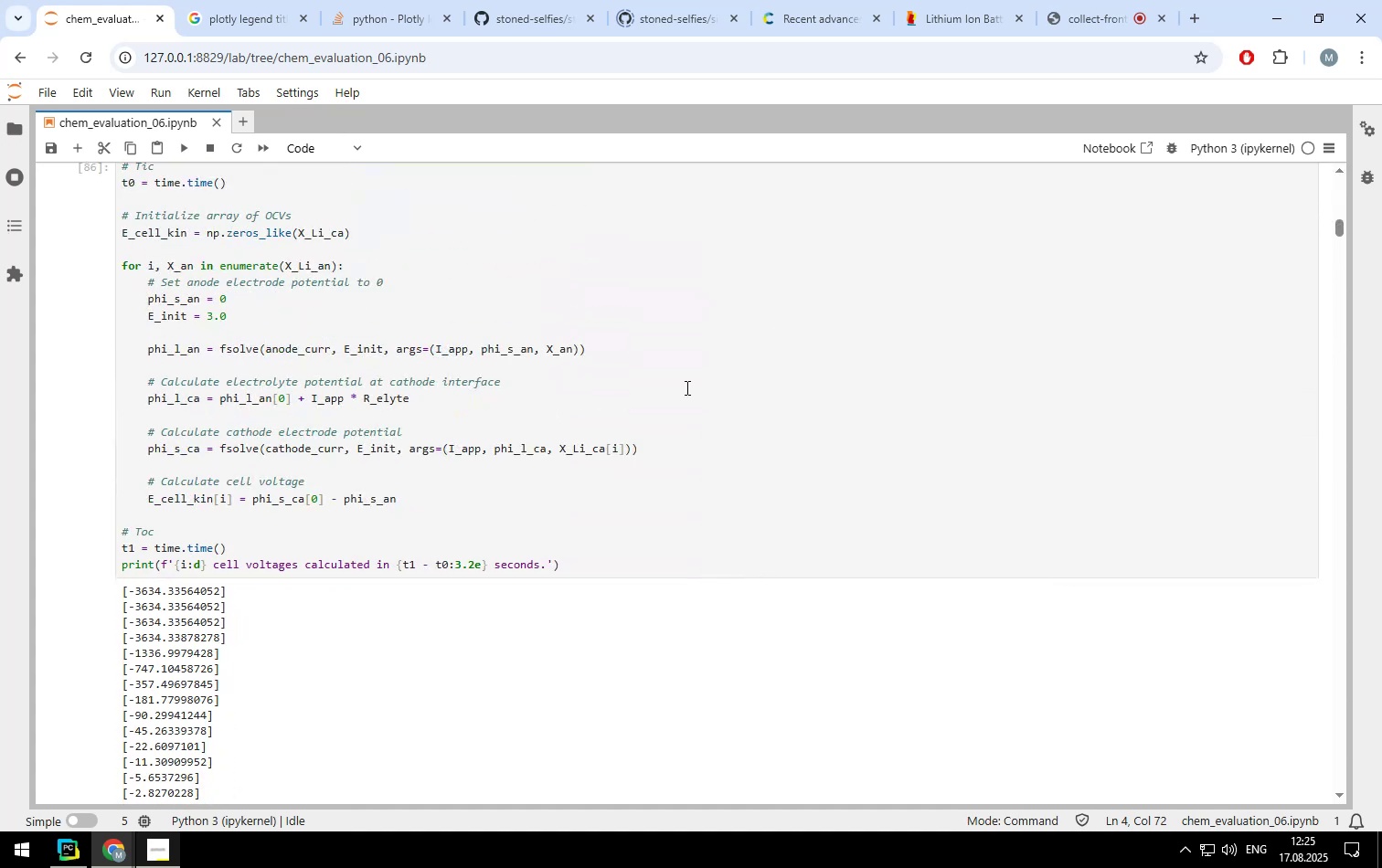 
scroll: coordinate [228, 267], scroll_direction: up, amount: 5.0
 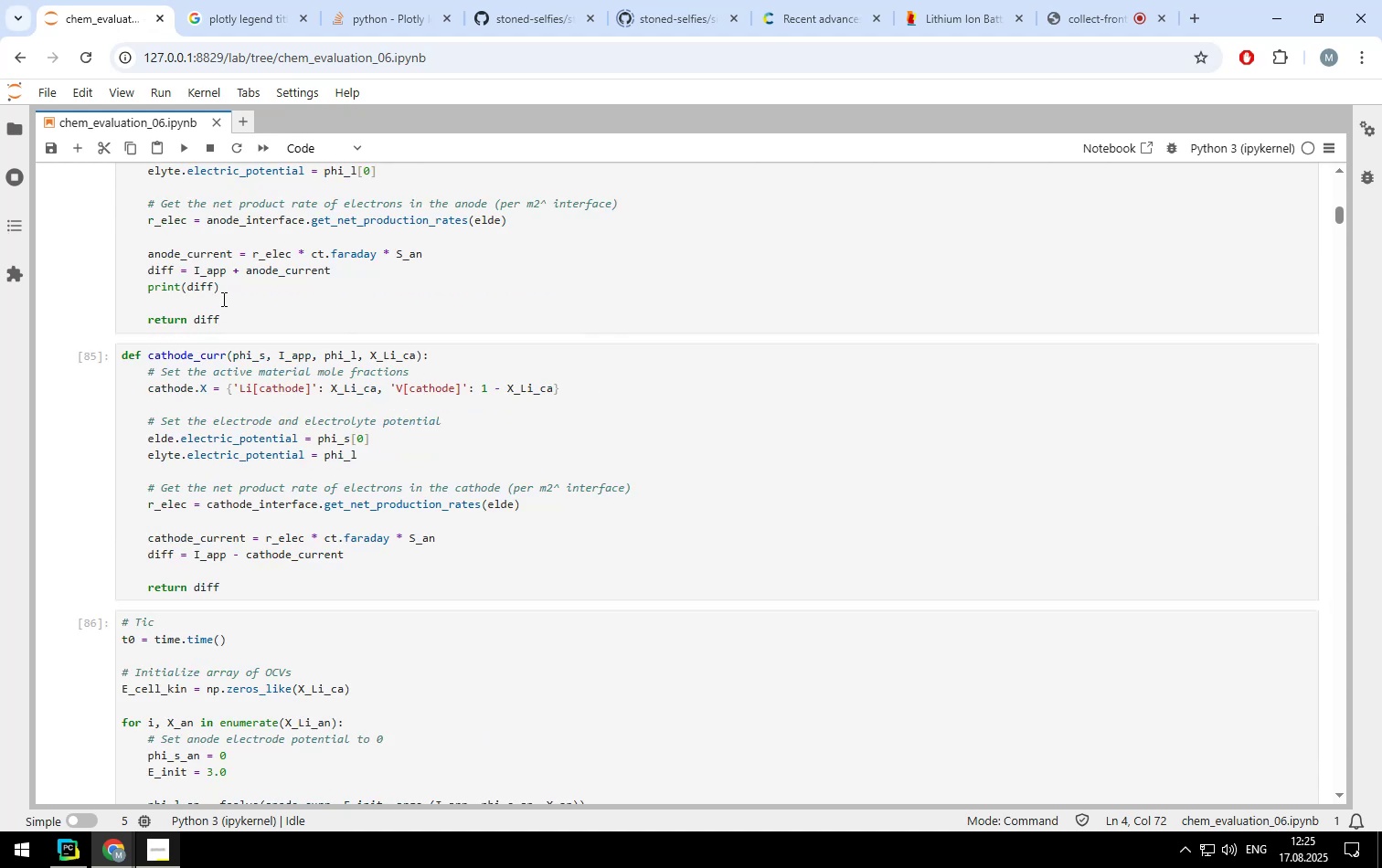 
left_click_drag(start_coordinate=[225, 284], to_coordinate=[146, 280])
 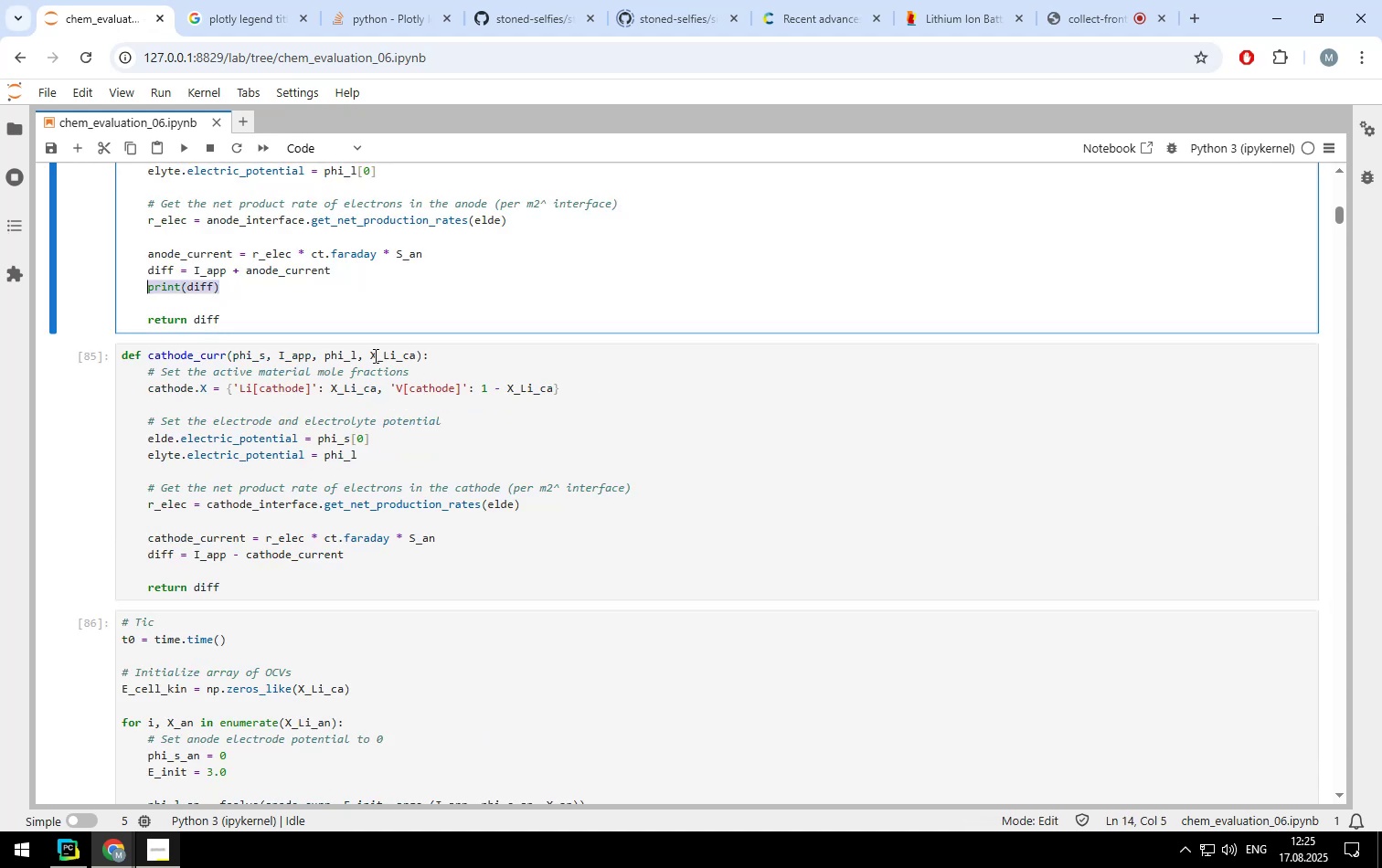 
key(Control+ControlLeft)
 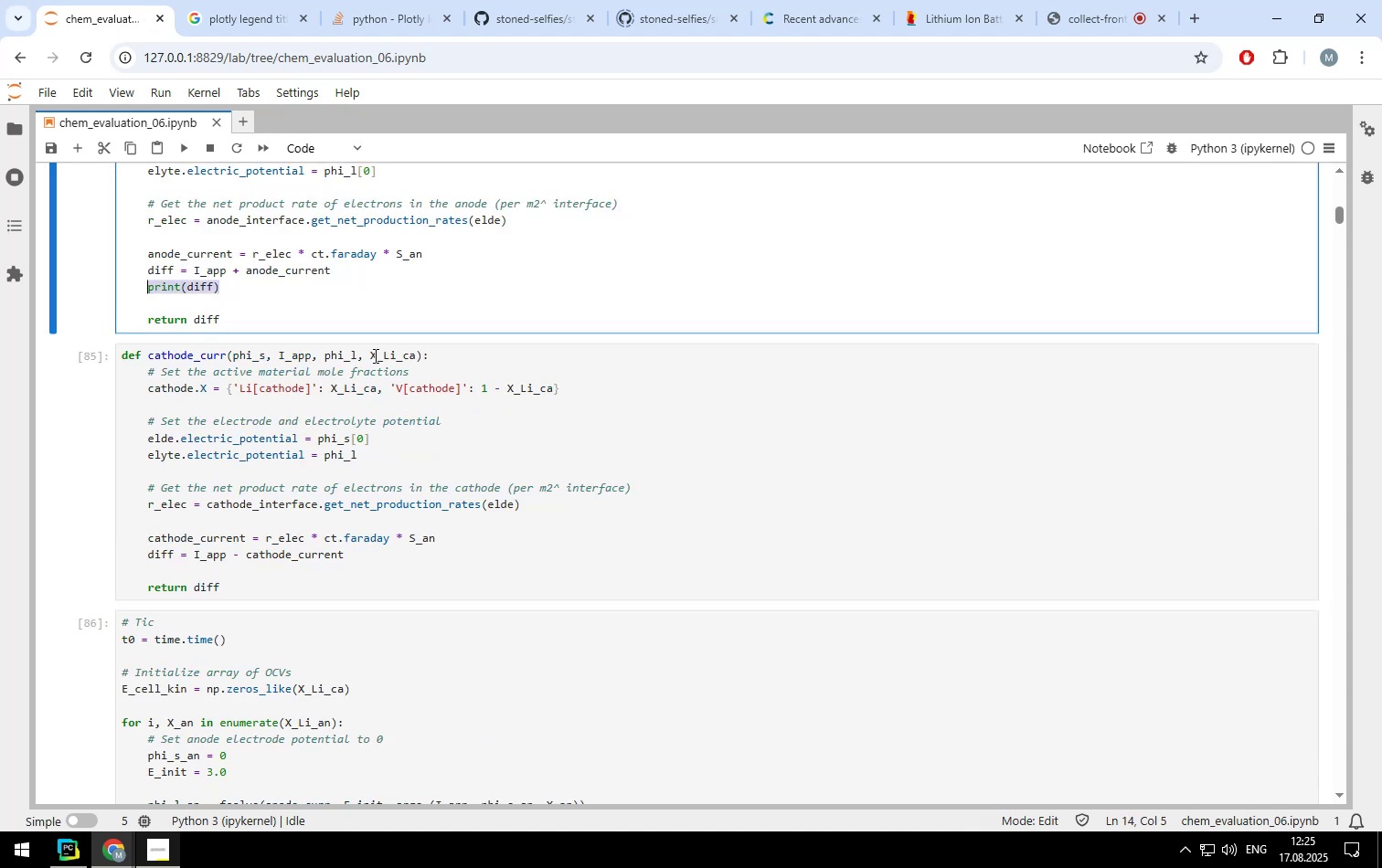 
key(Control+X)
 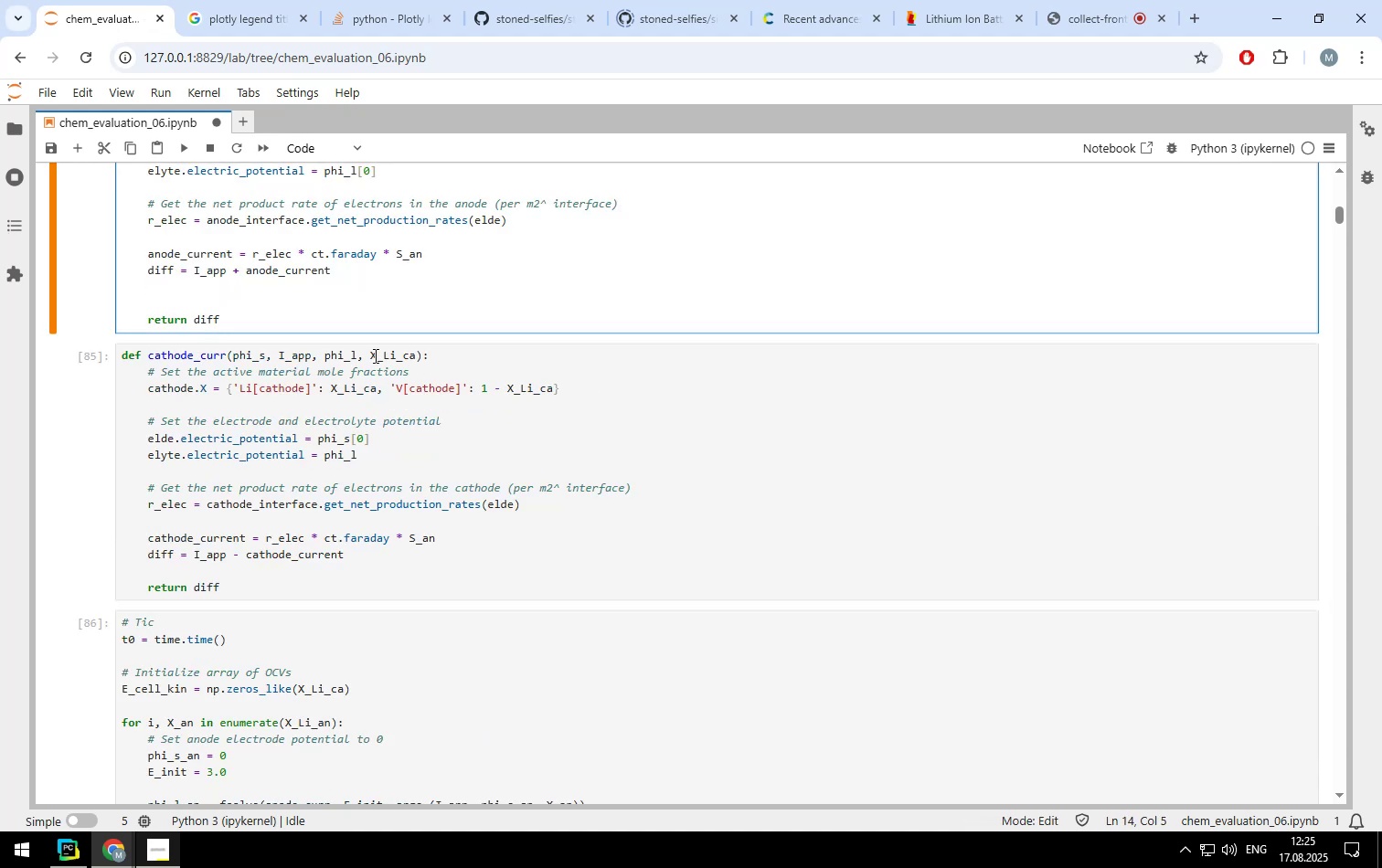 
key(Backspace)
 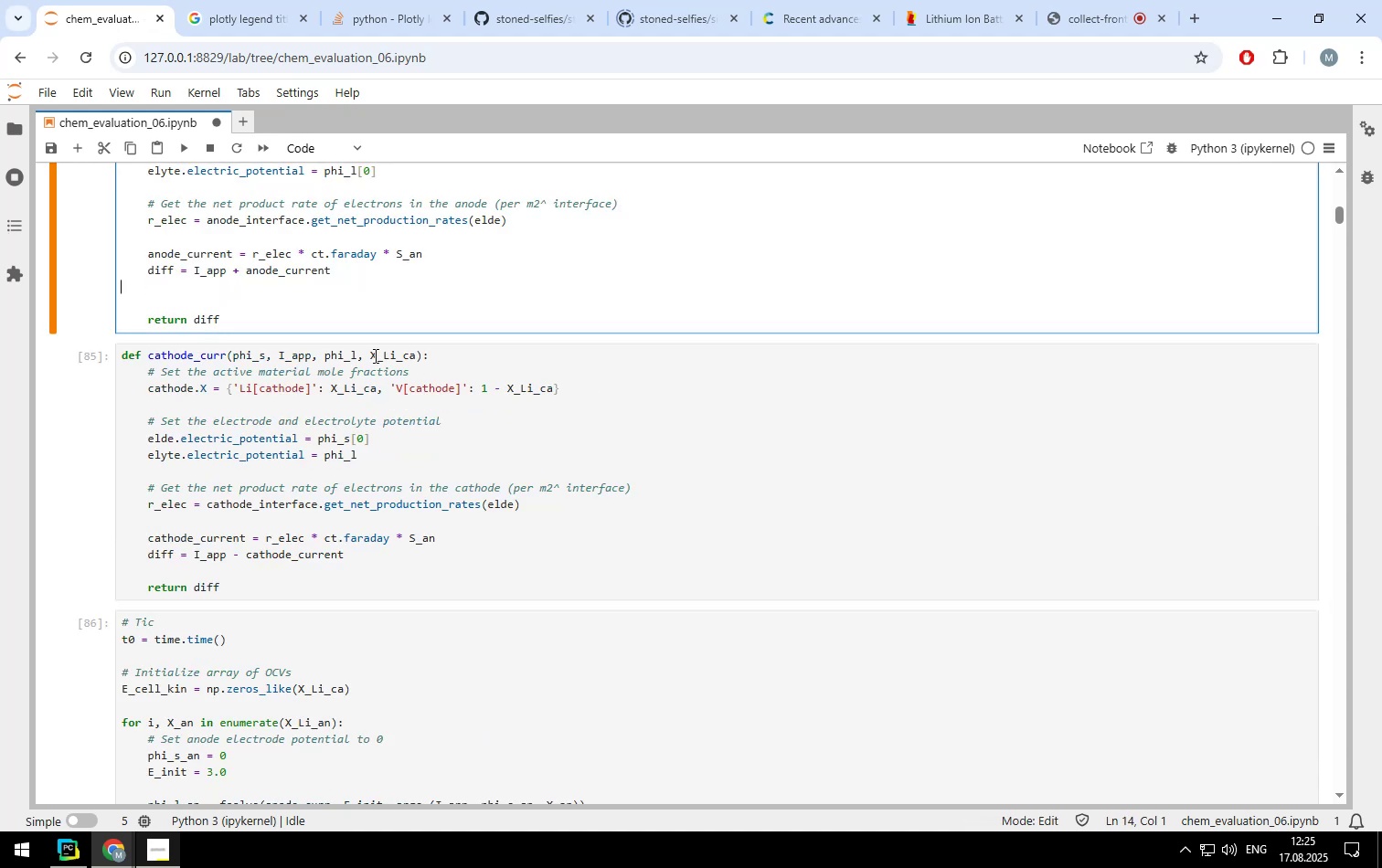 
key(Backspace)
 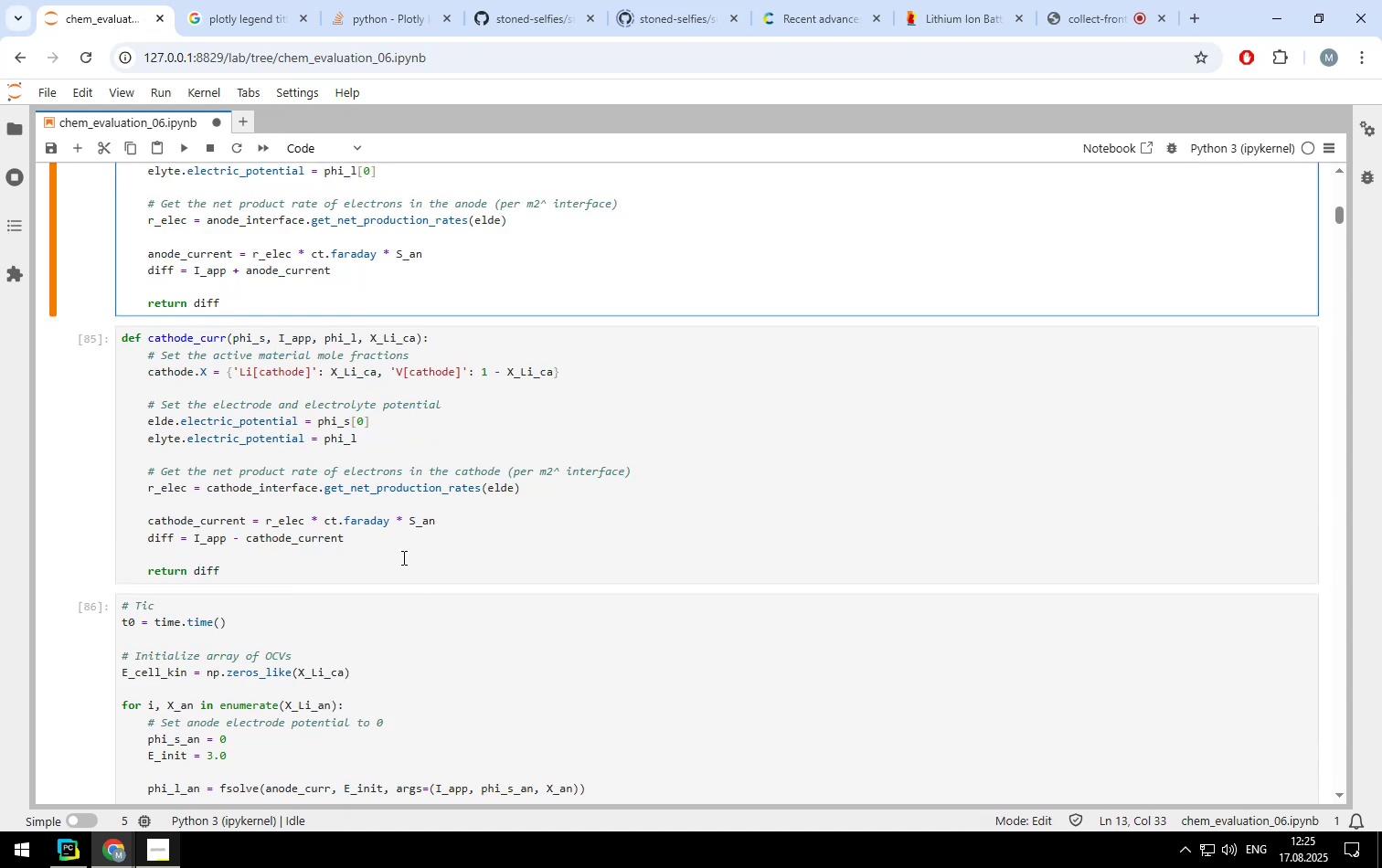 
left_click([400, 544])
 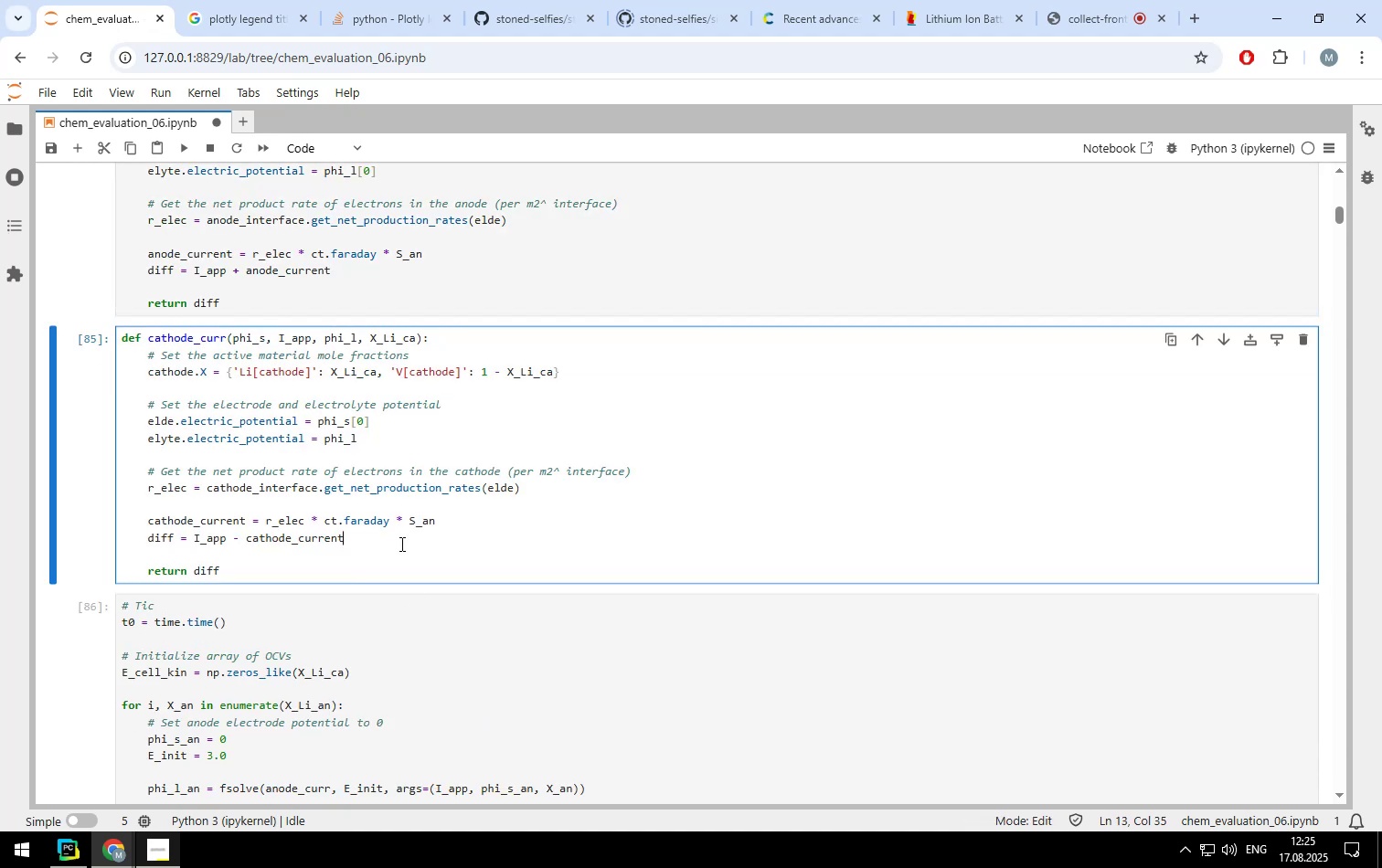 
key(Enter)
 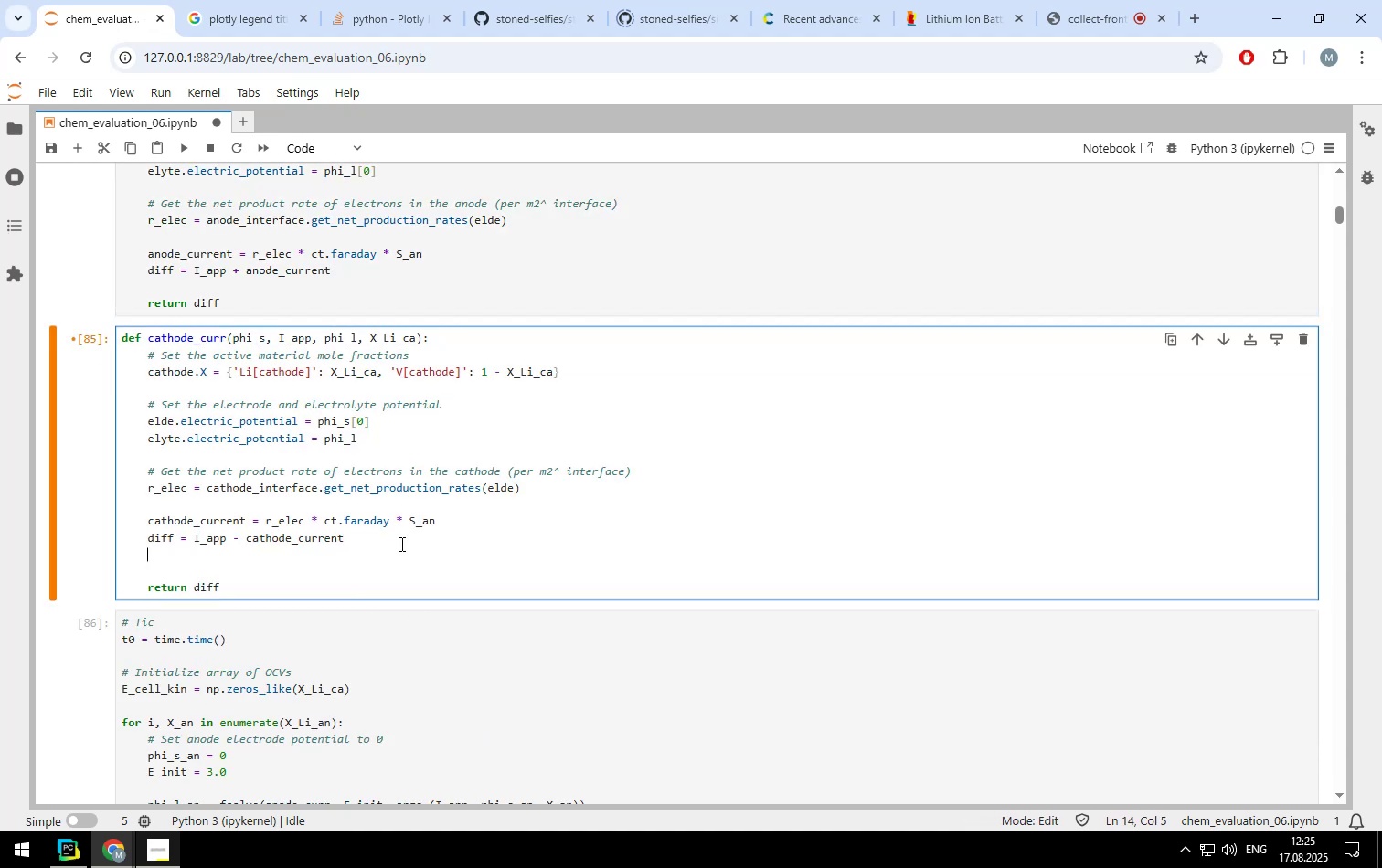 
key(Control+V)
 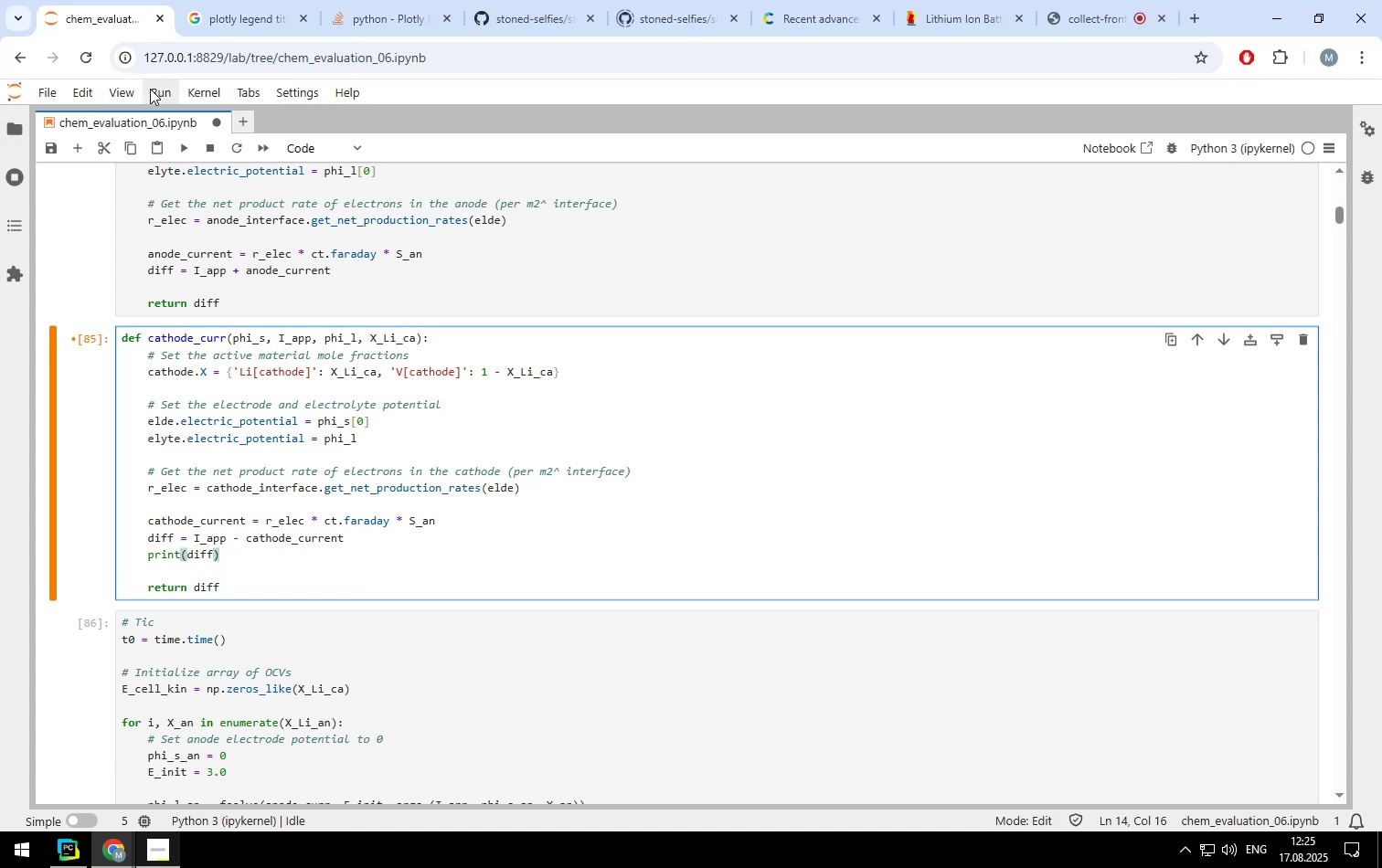 
left_click([150, 89])
 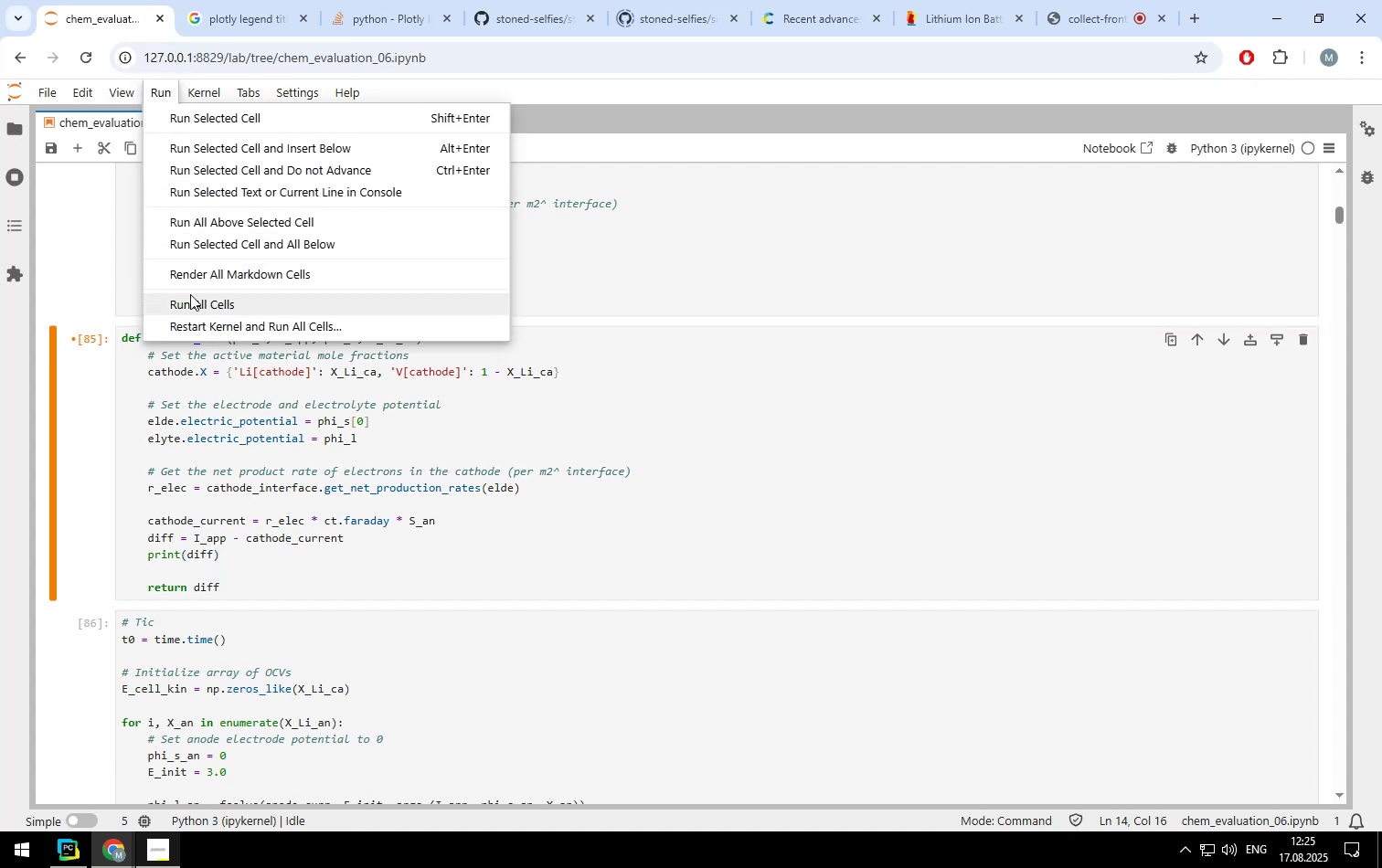 
left_click([193, 310])
 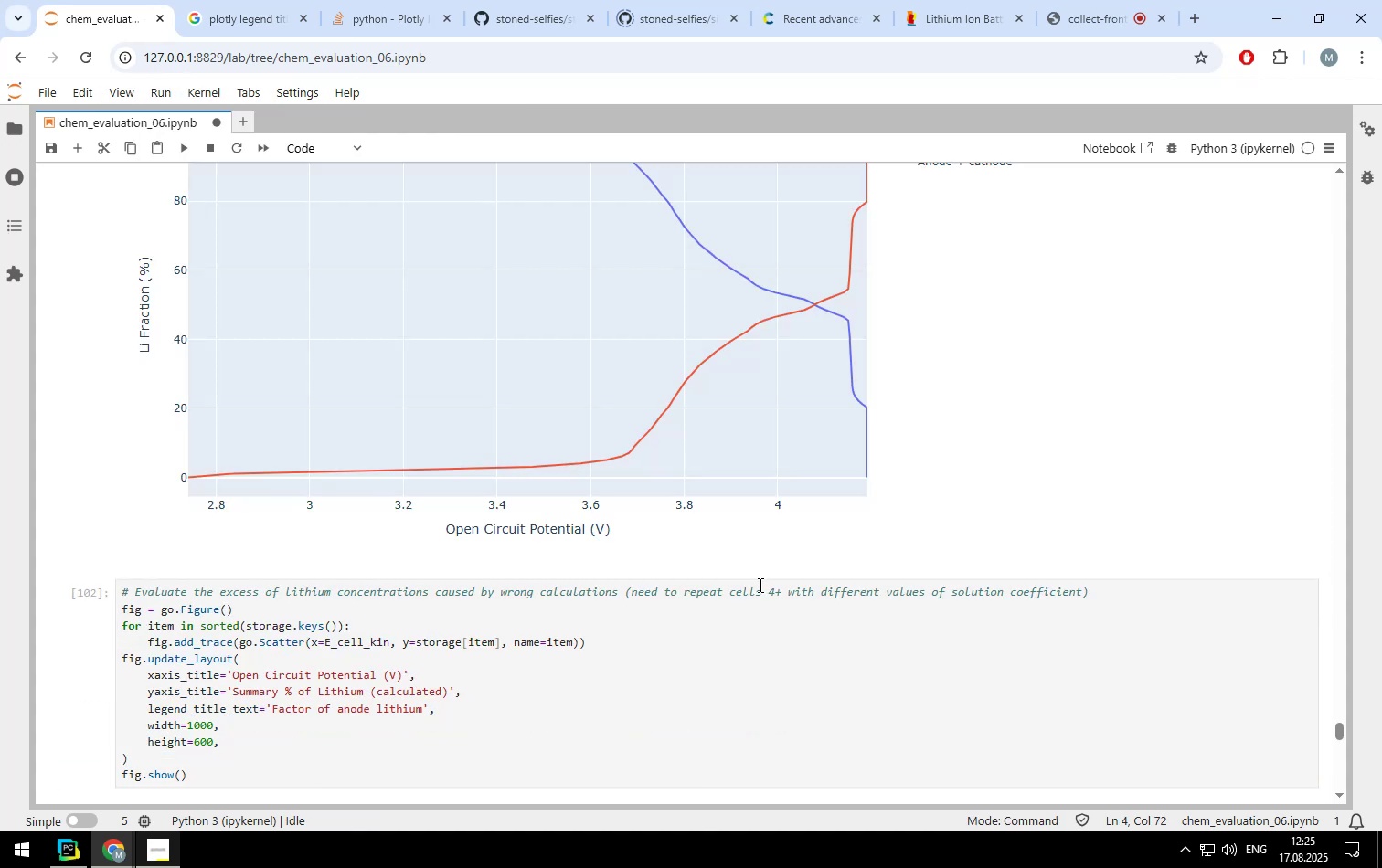 
scroll: coordinate [759, 585], scroll_direction: down, amount: 3.0
 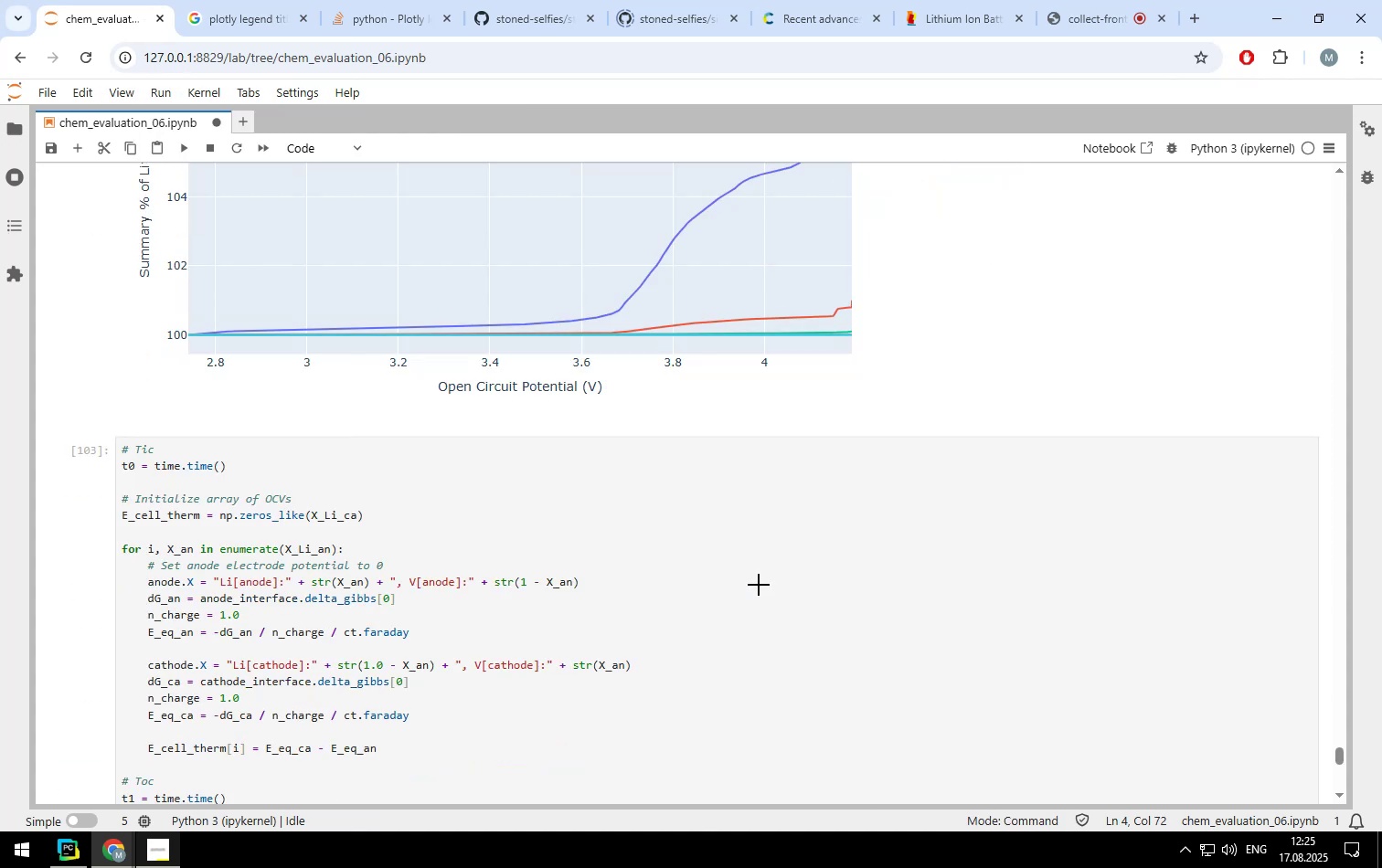 
scroll: coordinate [759, 585], scroll_direction: up, amount: 1.0
 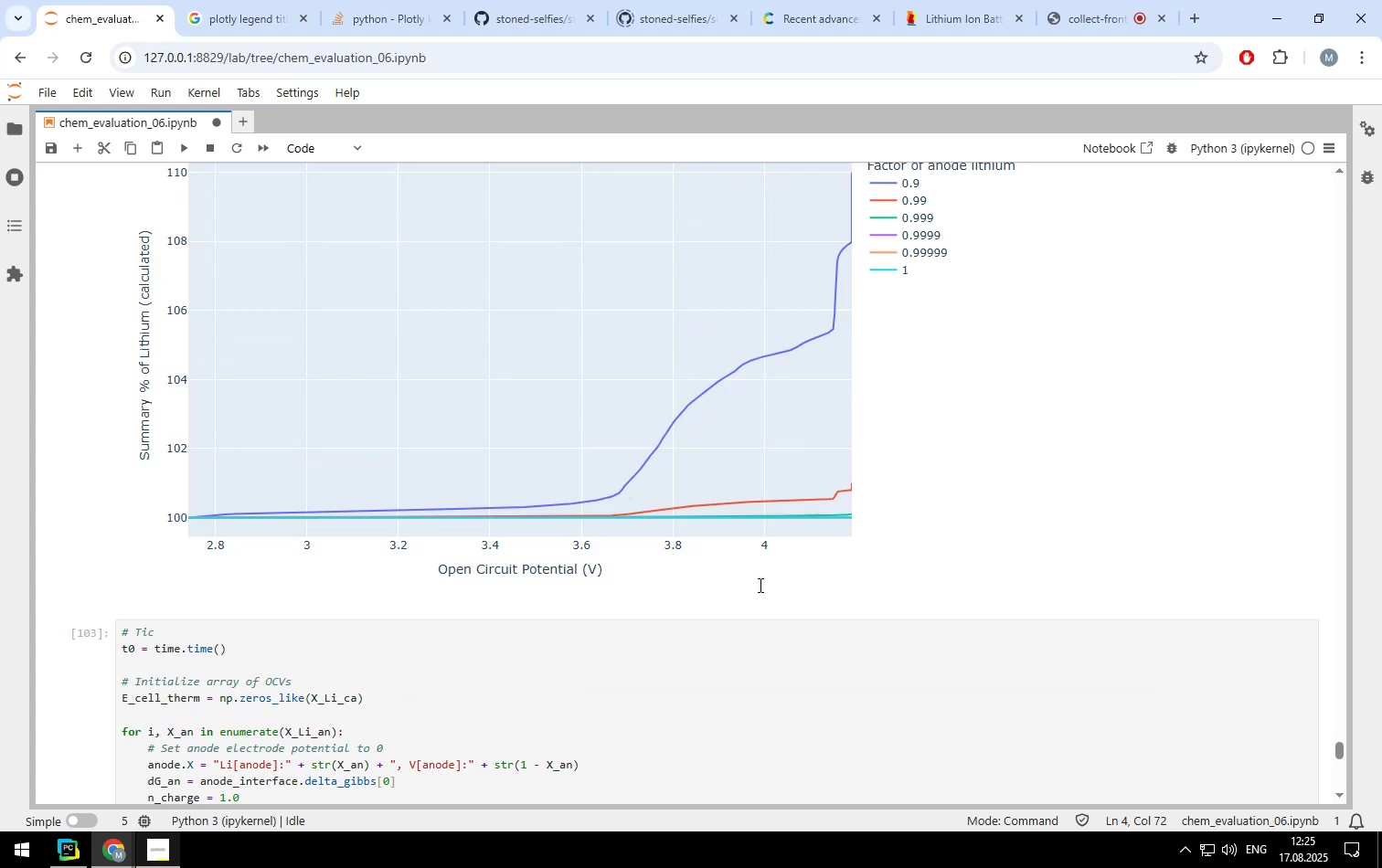 
scroll: coordinate [759, 585], scroll_direction: down, amount: 1.0
 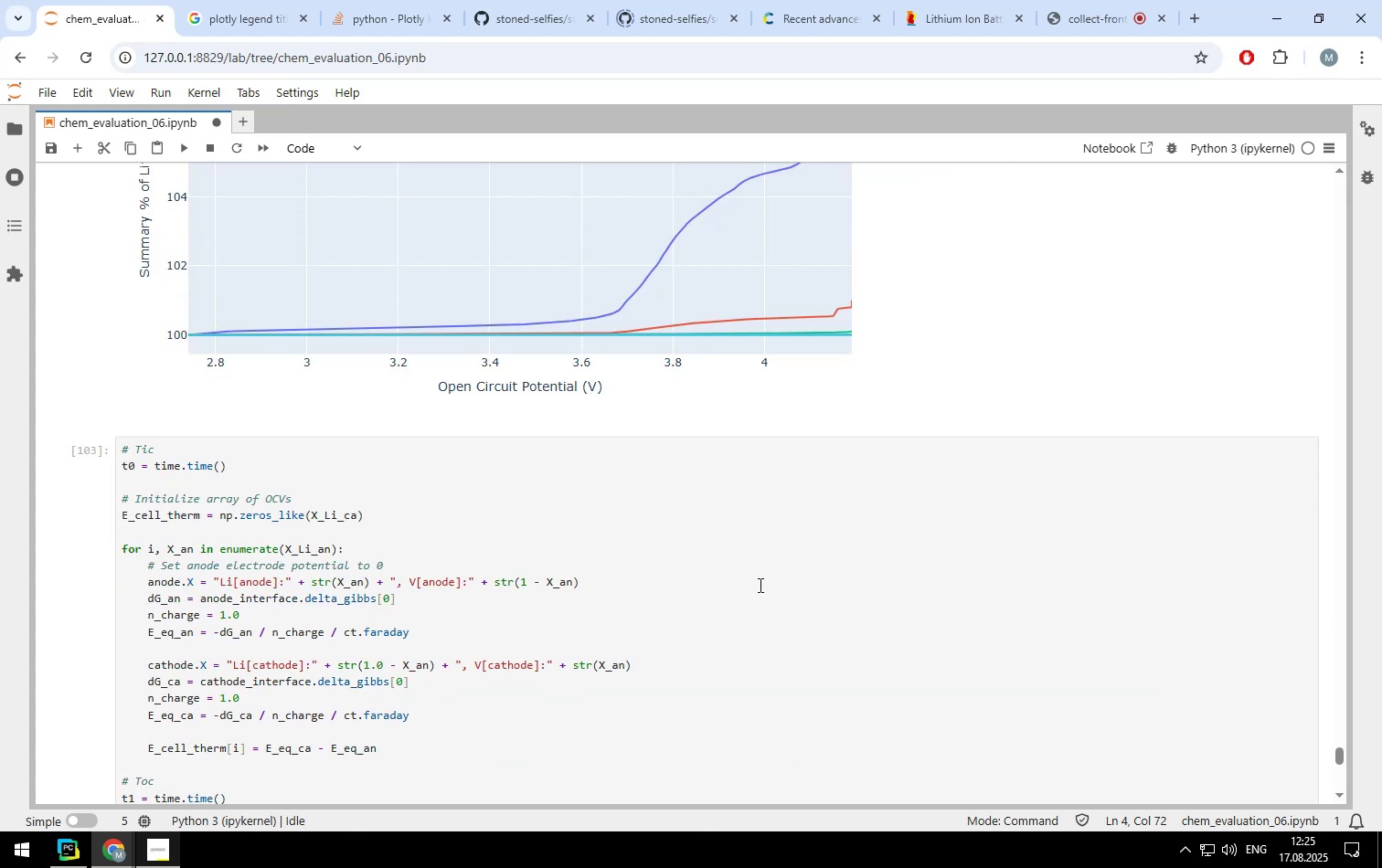 
scroll: coordinate [759, 585], scroll_direction: up, amount: 2.0
 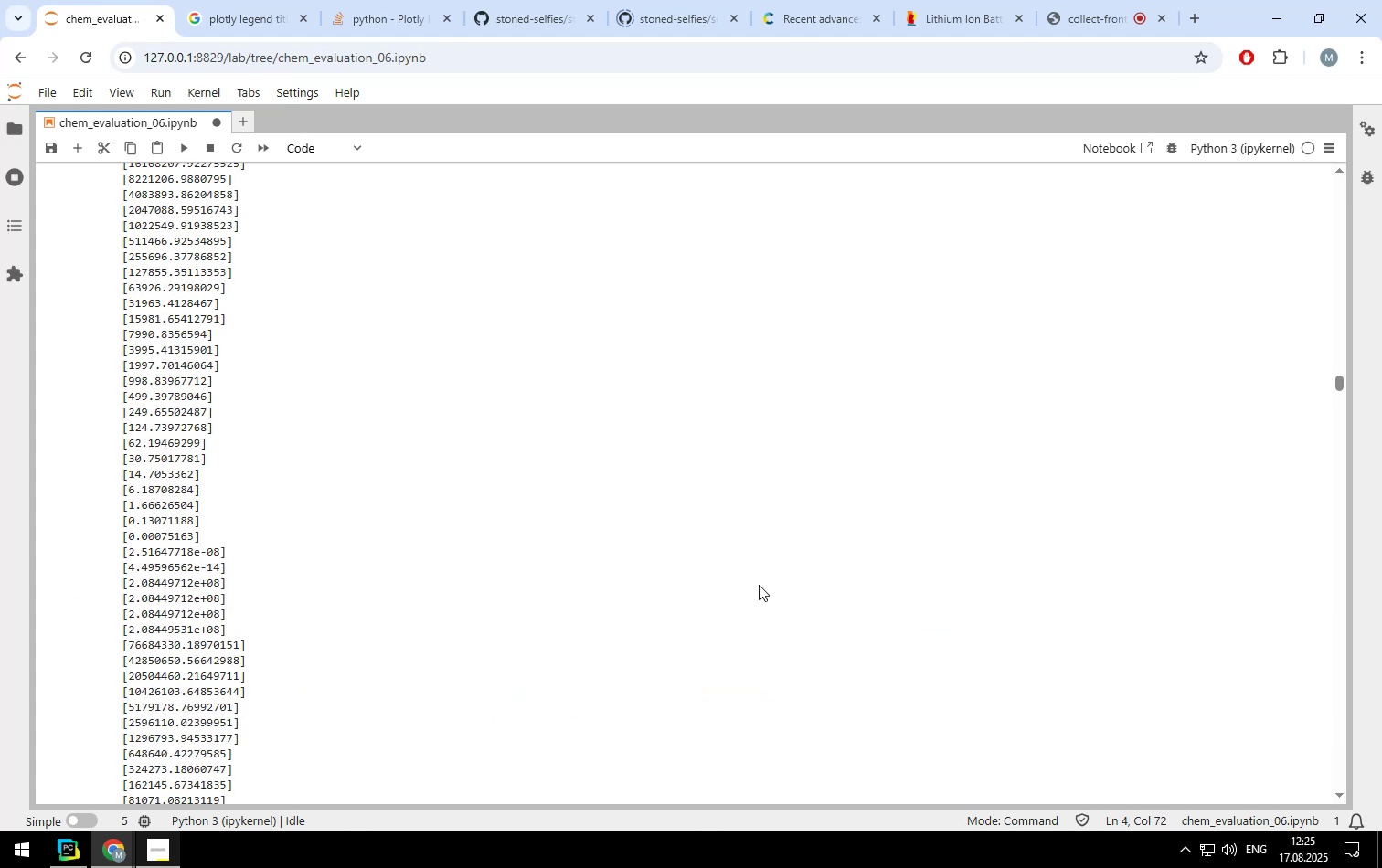 
scroll: coordinate [759, 585], scroll_direction: down, amount: 1.0
 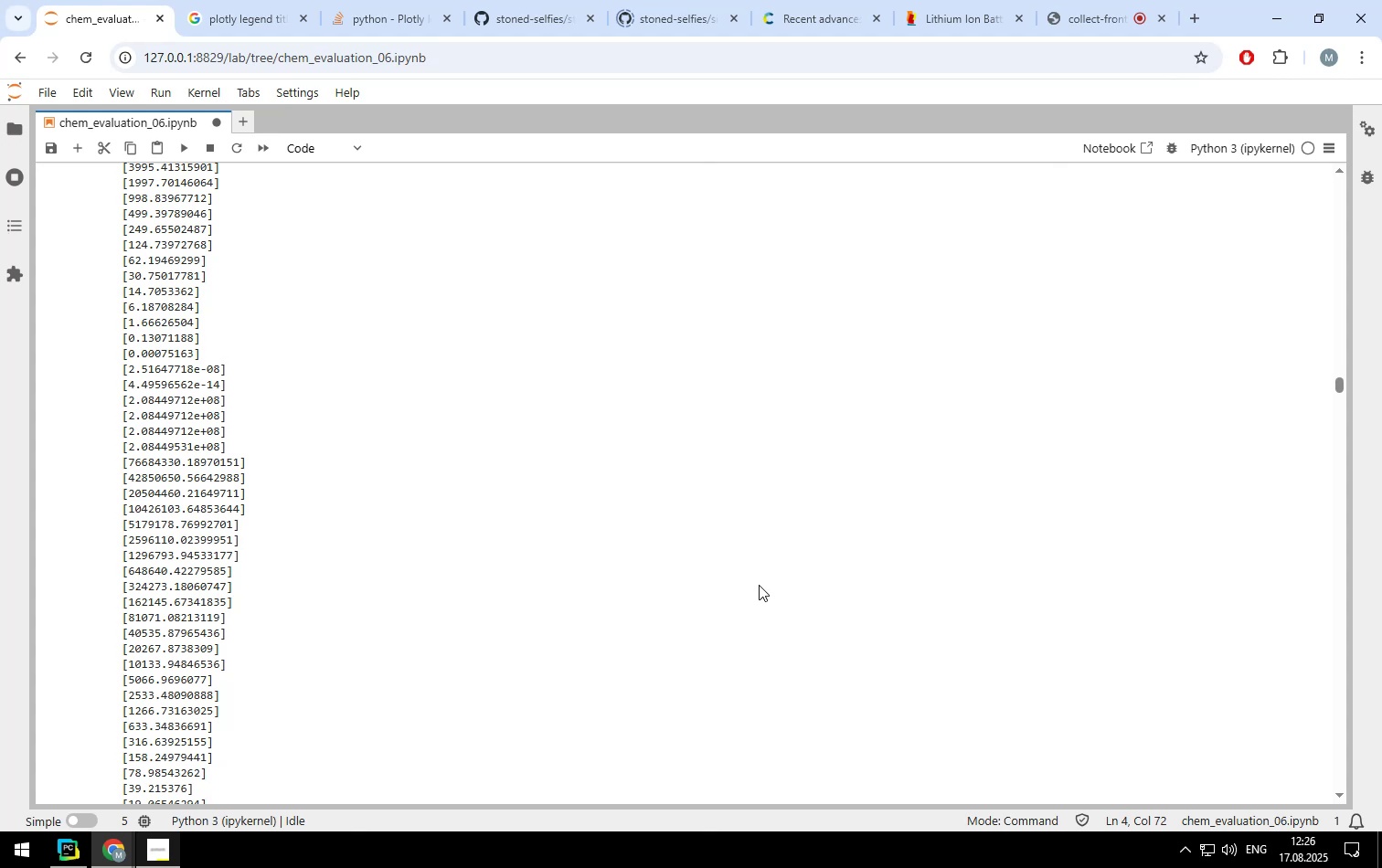 
scroll: coordinate [759, 585], scroll_direction: up, amount: 3.0
 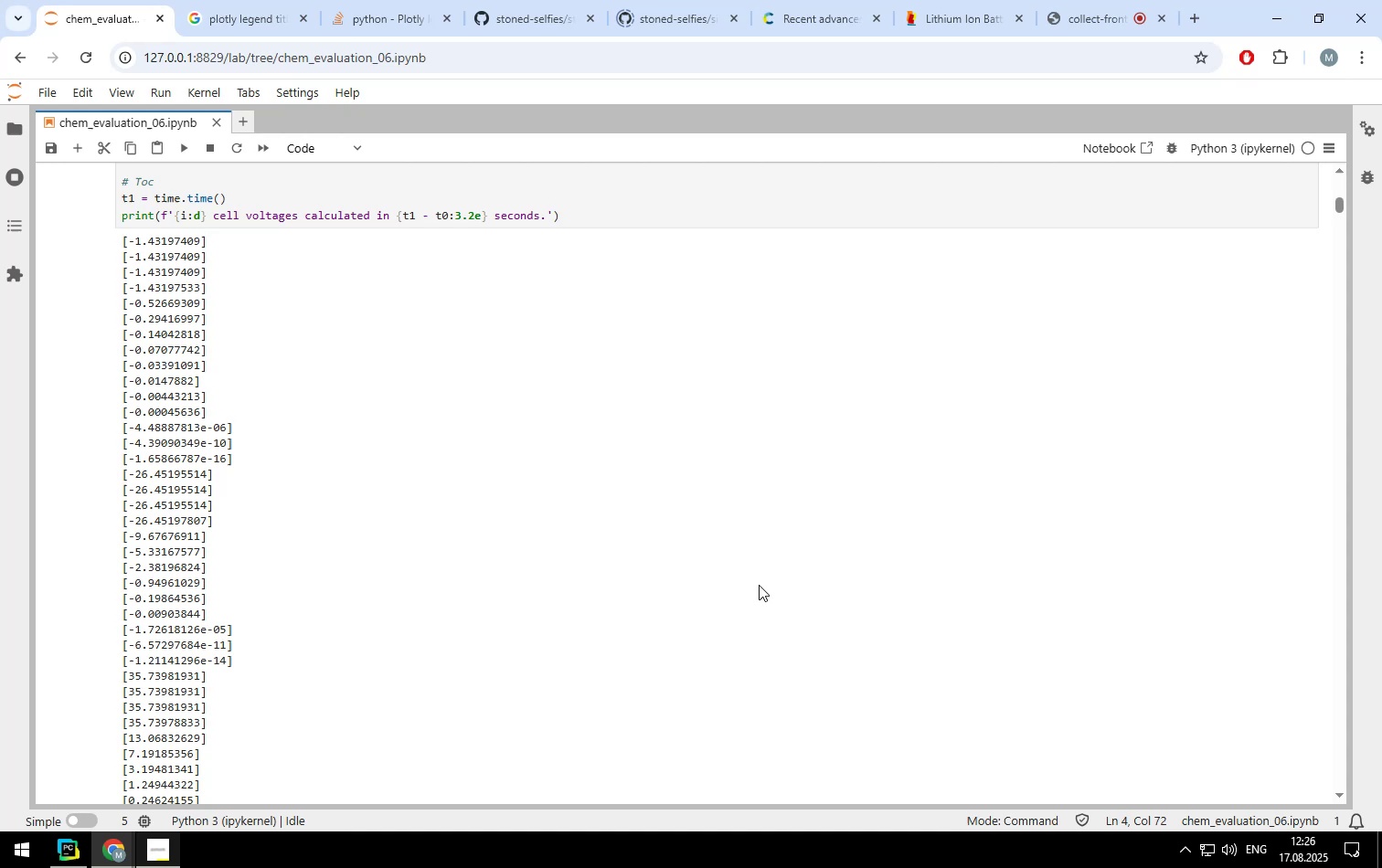 
wait(9.29)
 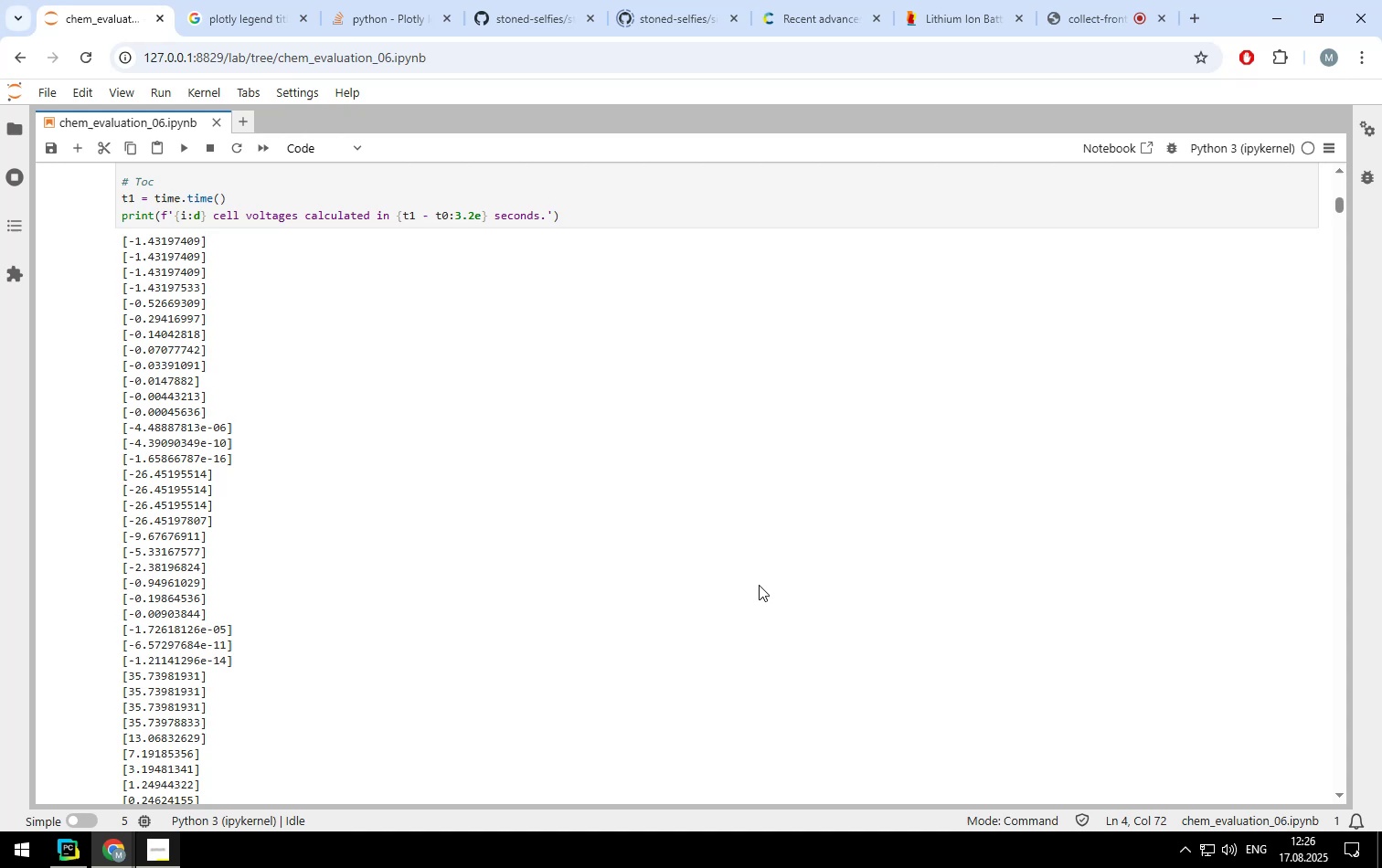 
scroll: coordinate [693, 553], scroll_direction: down, amount: 148.0
 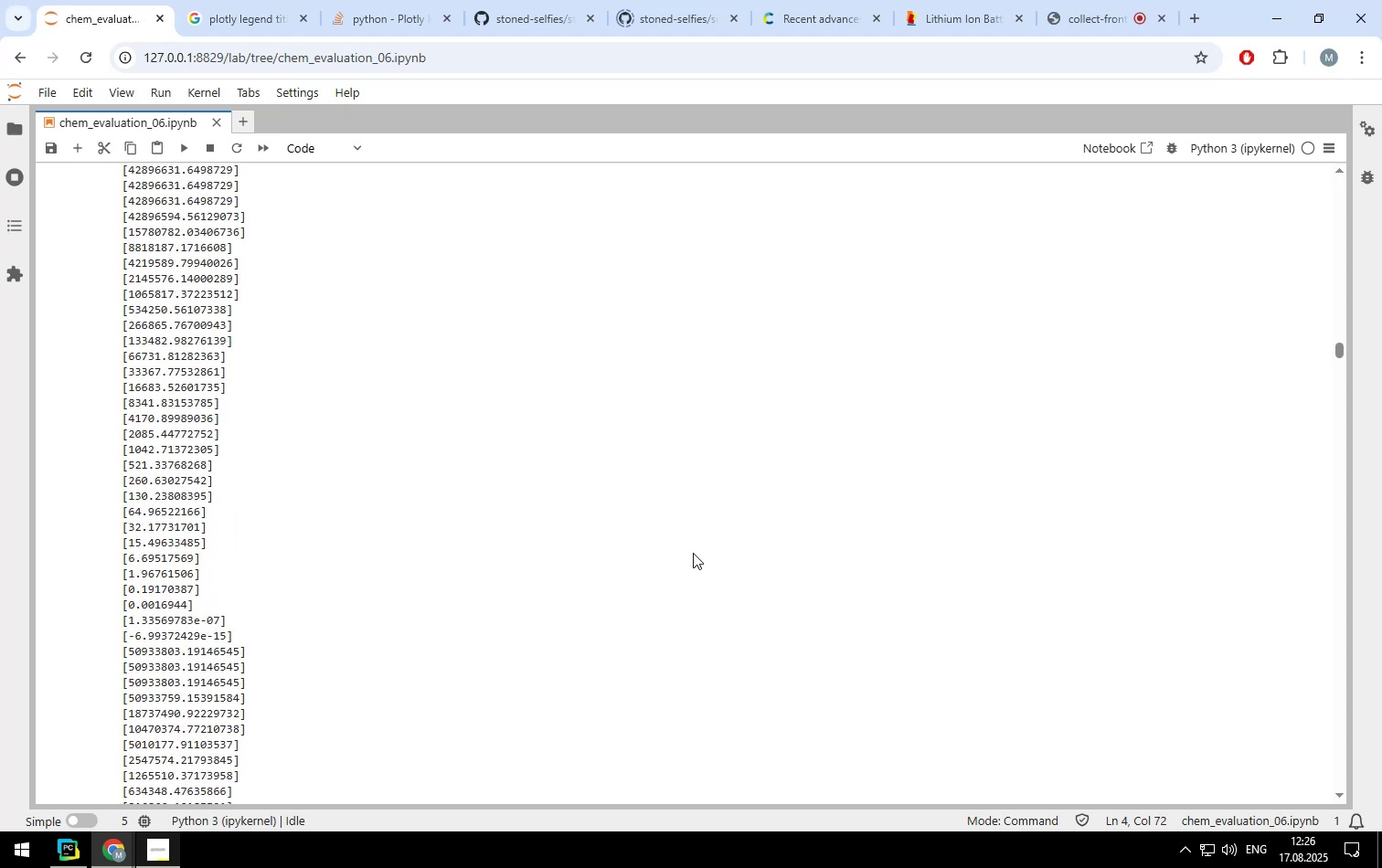 
scroll: coordinate [693, 553], scroll_direction: up, amount: 159.0
 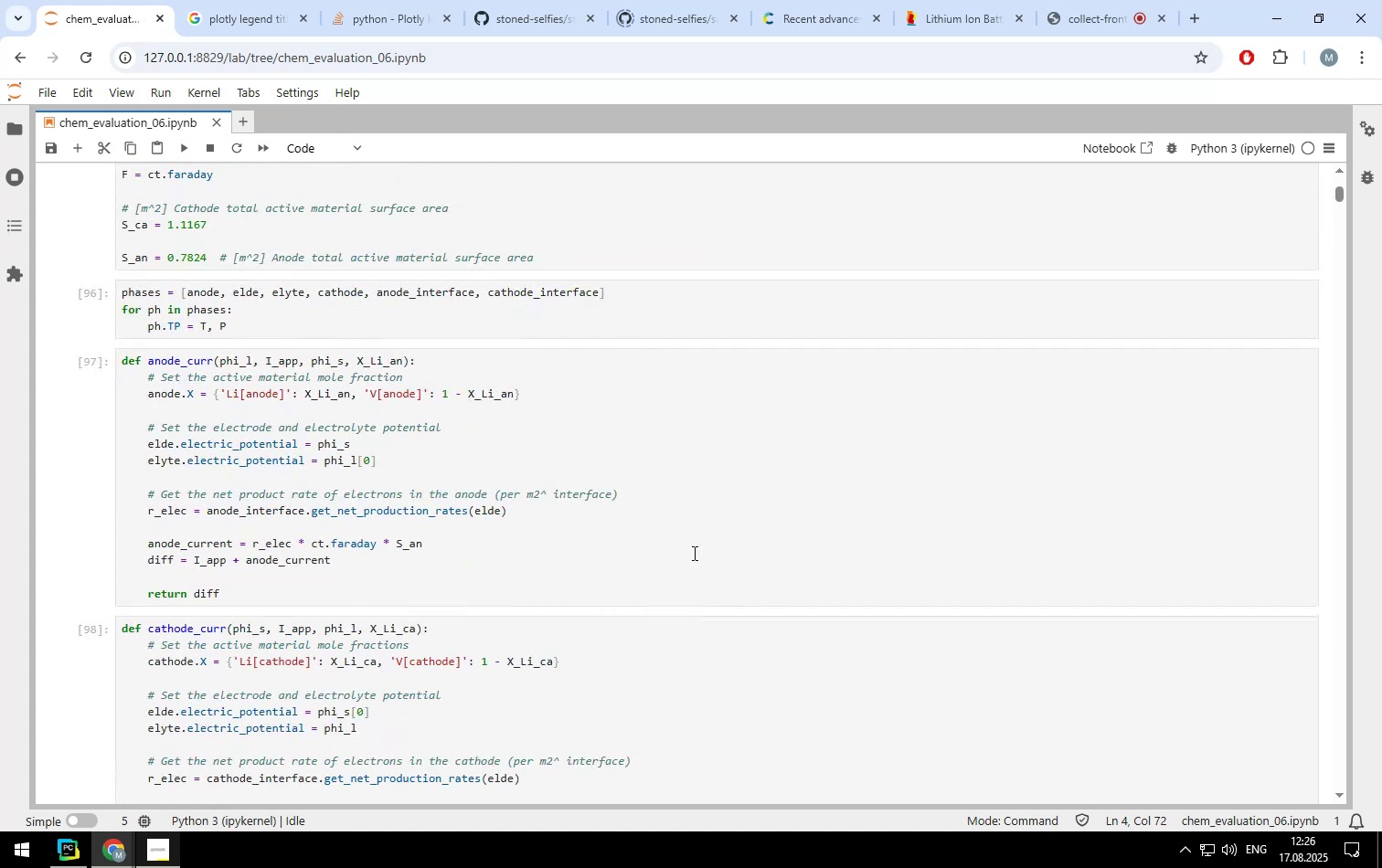 
scroll: coordinate [693, 553], scroll_direction: down, amount: 3.0
 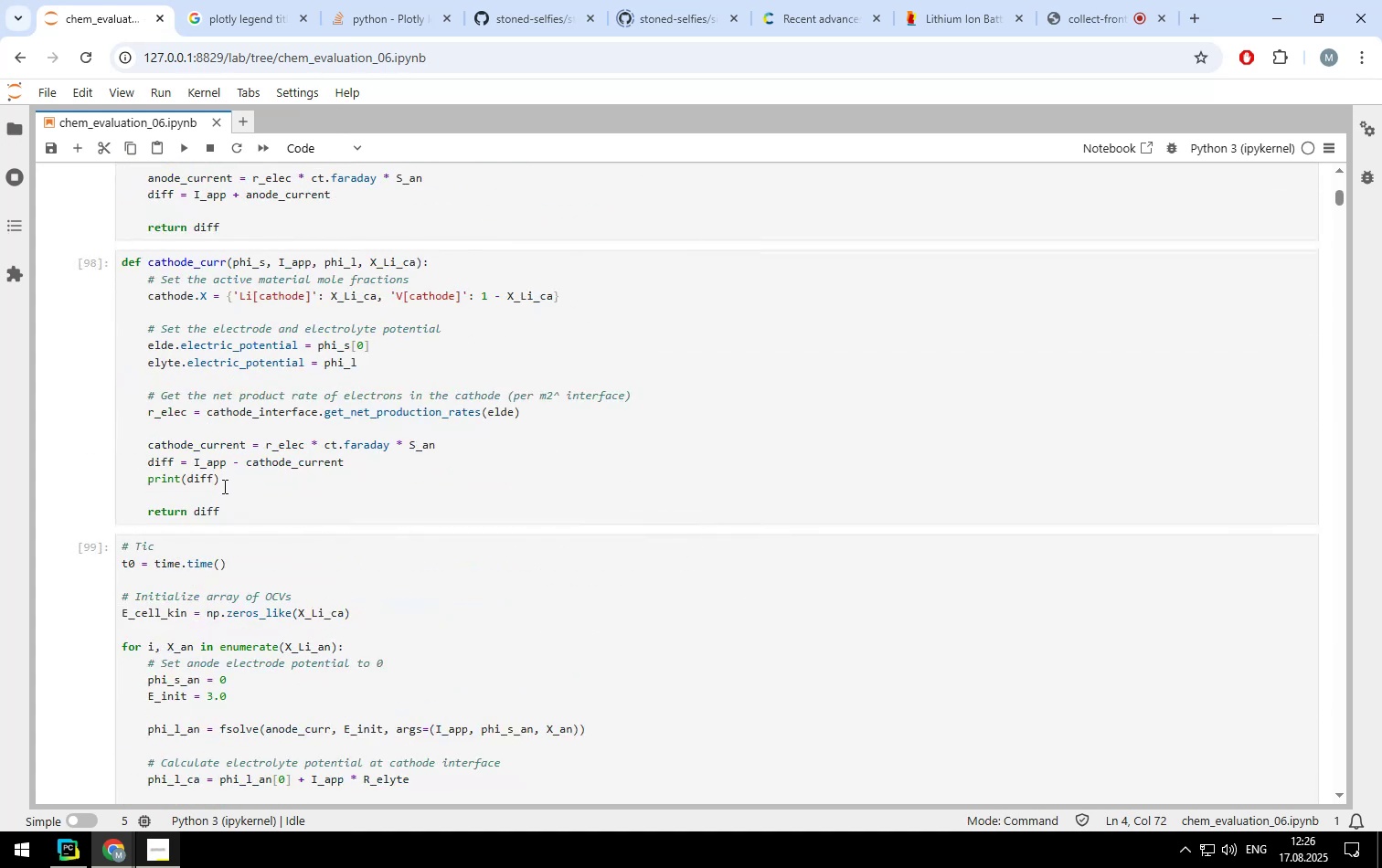 
left_click([224, 482])
 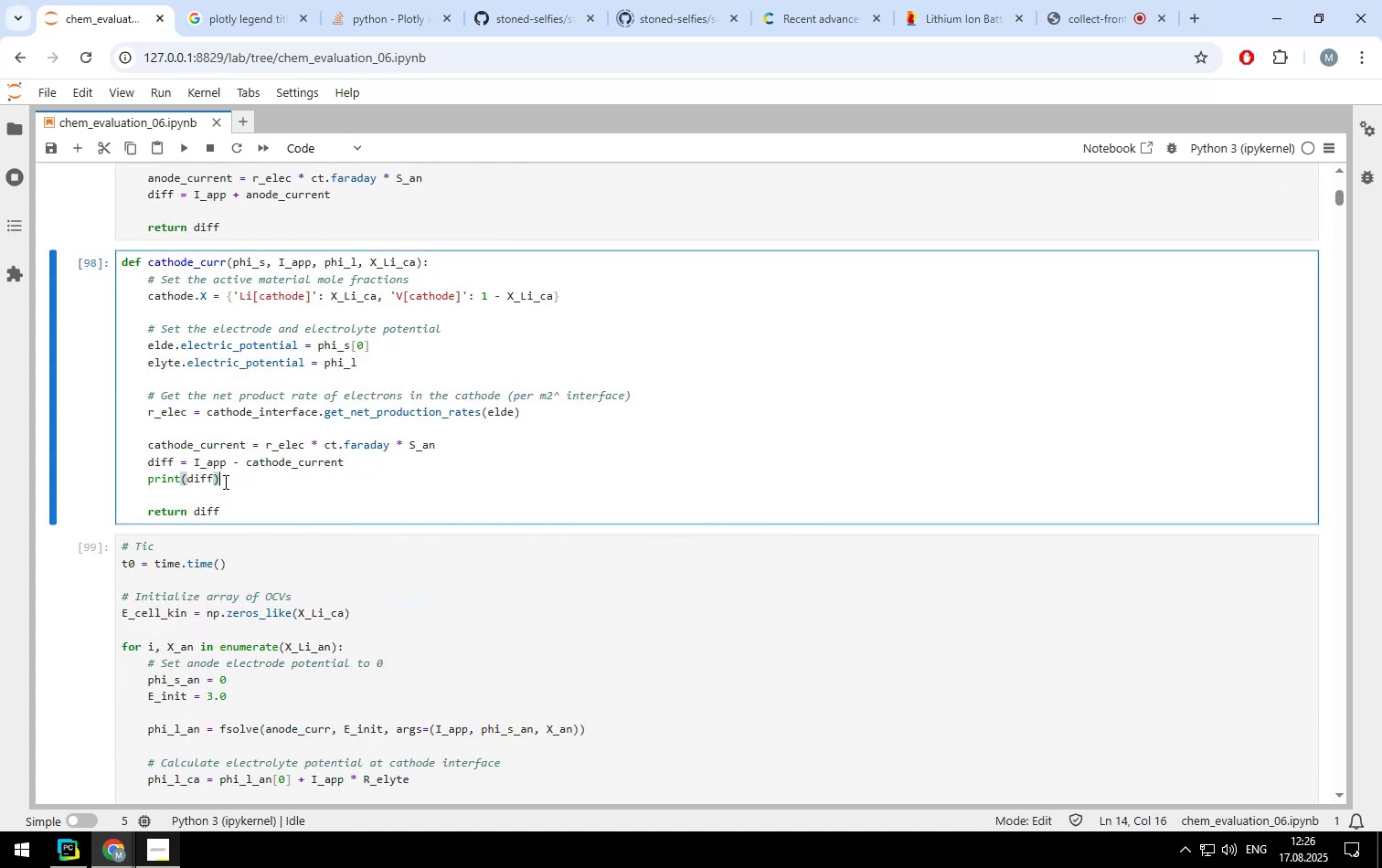 
hold_key(key=Backspace, duration=1.15)
 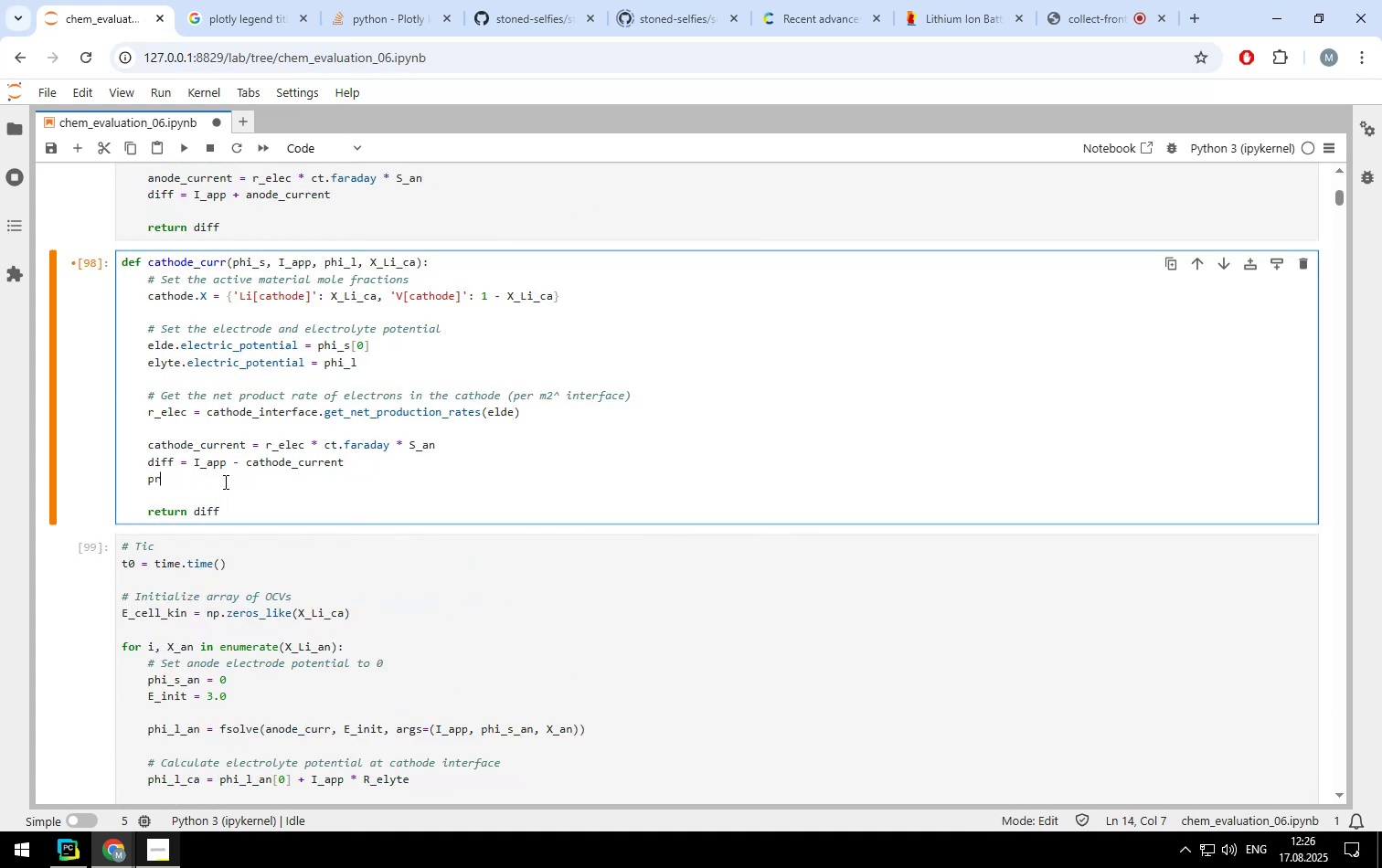 
key(Backspace)
 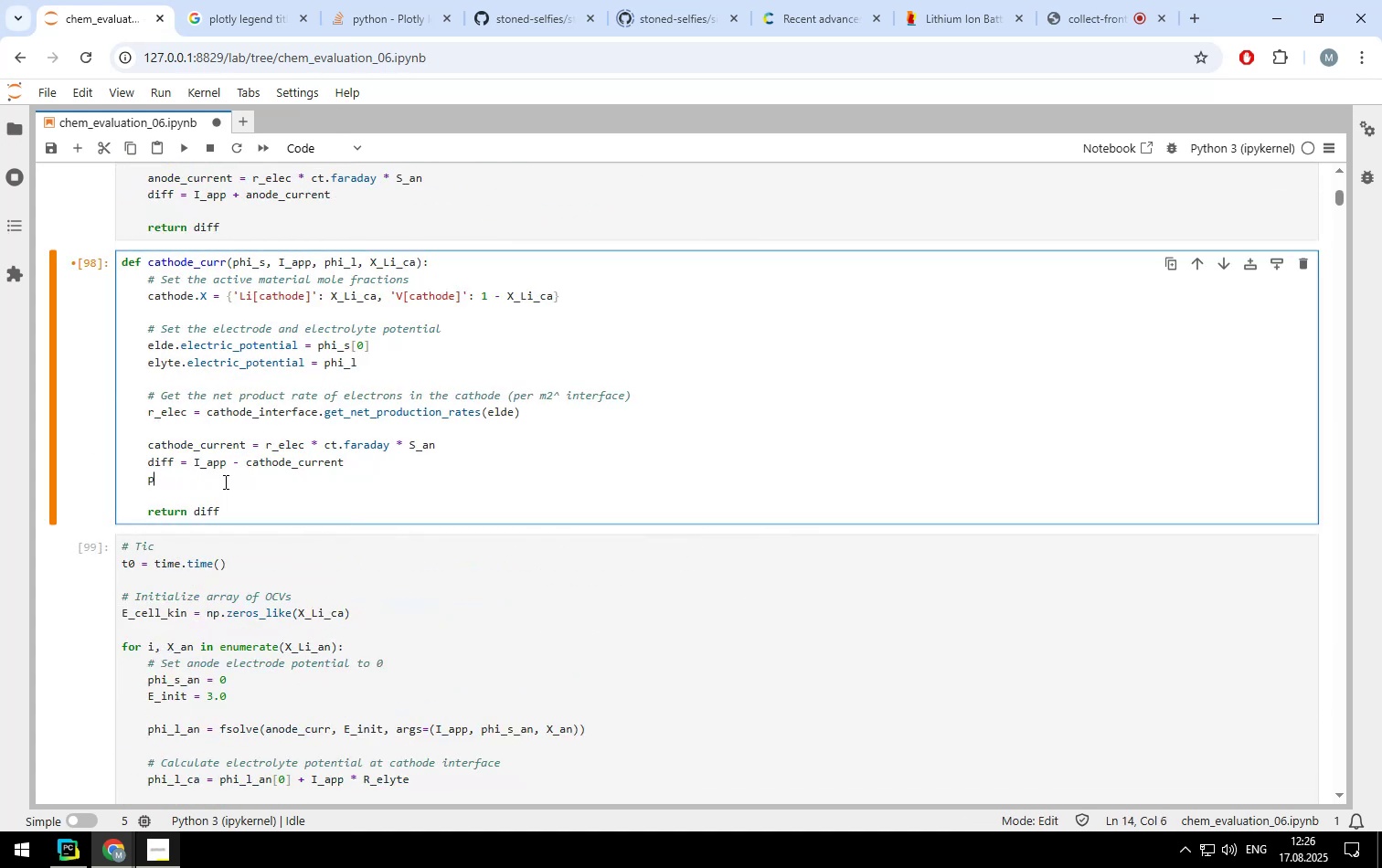 
key(Backspace)
 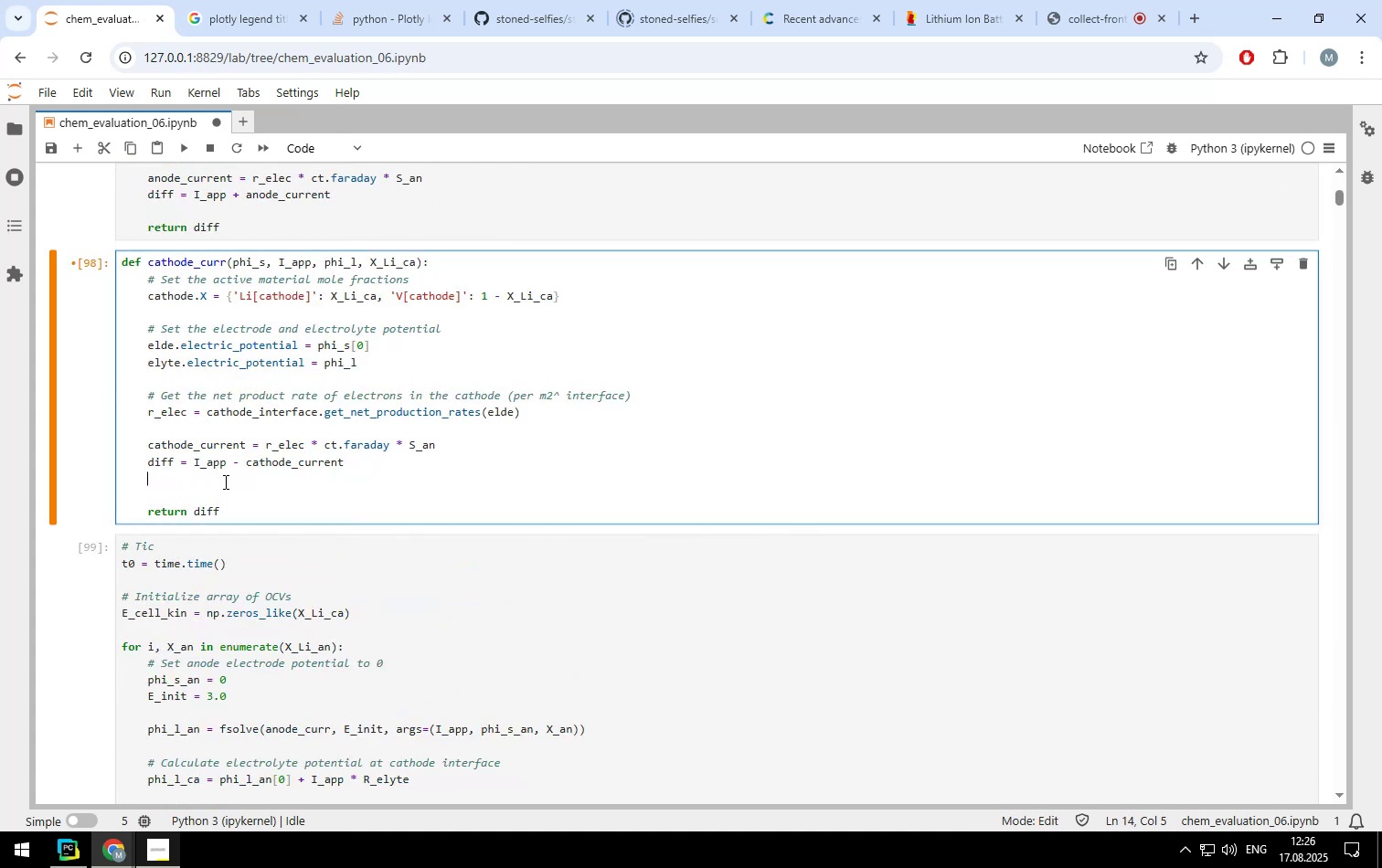 
key(Backspace)
 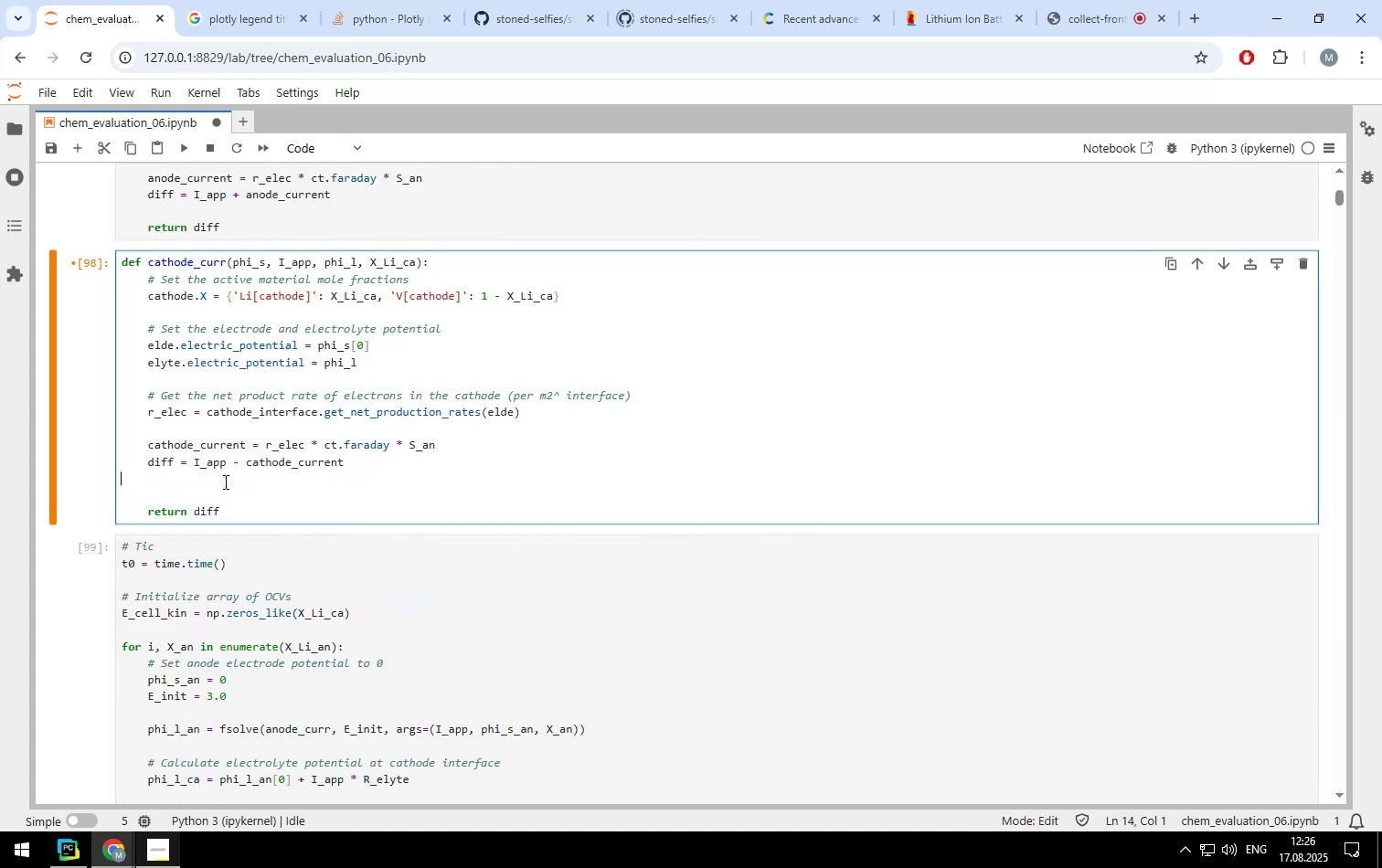 
key(Backspace)
 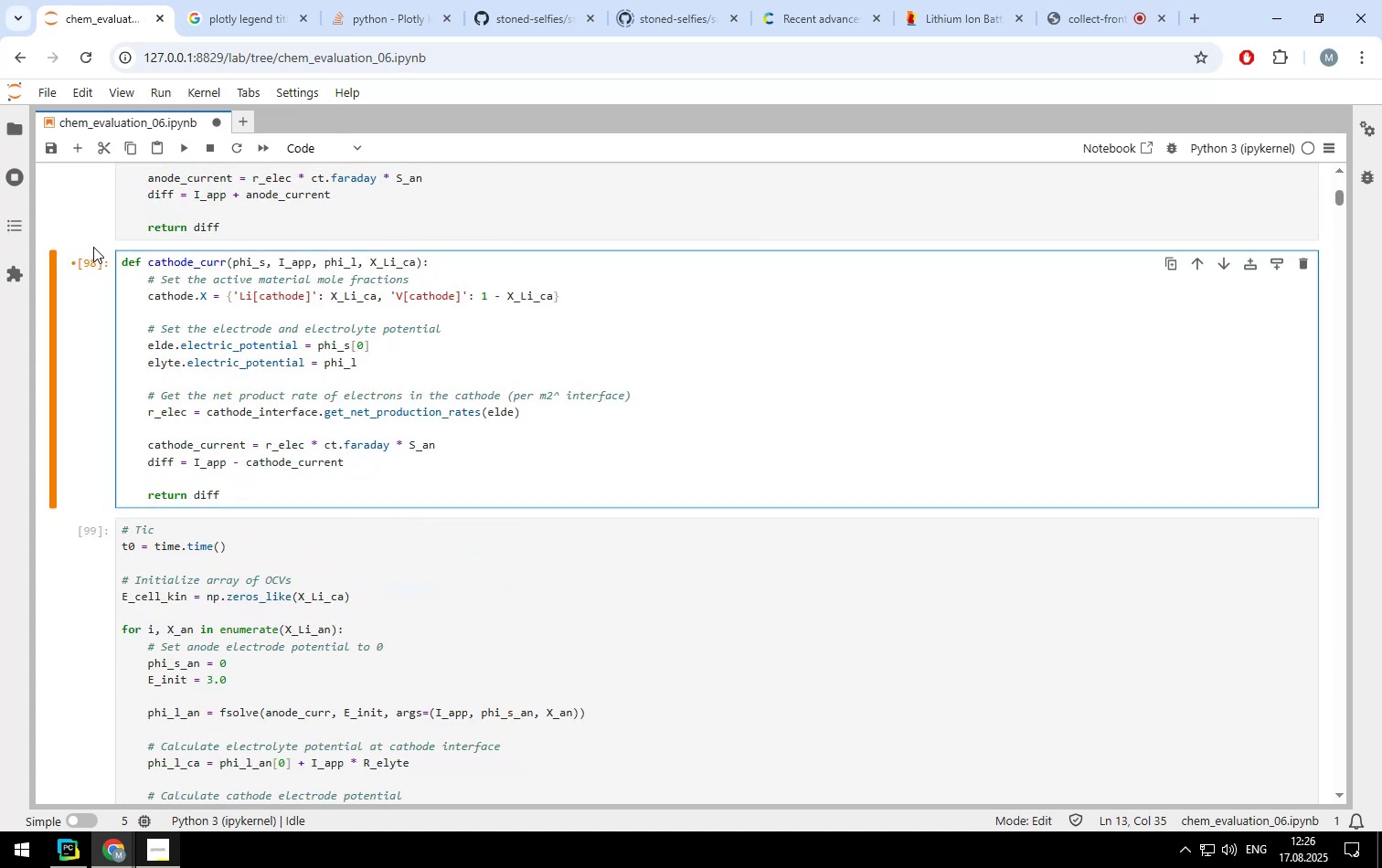 
scroll: coordinate [373, 352], scroll_direction: up, amount: 11.0
 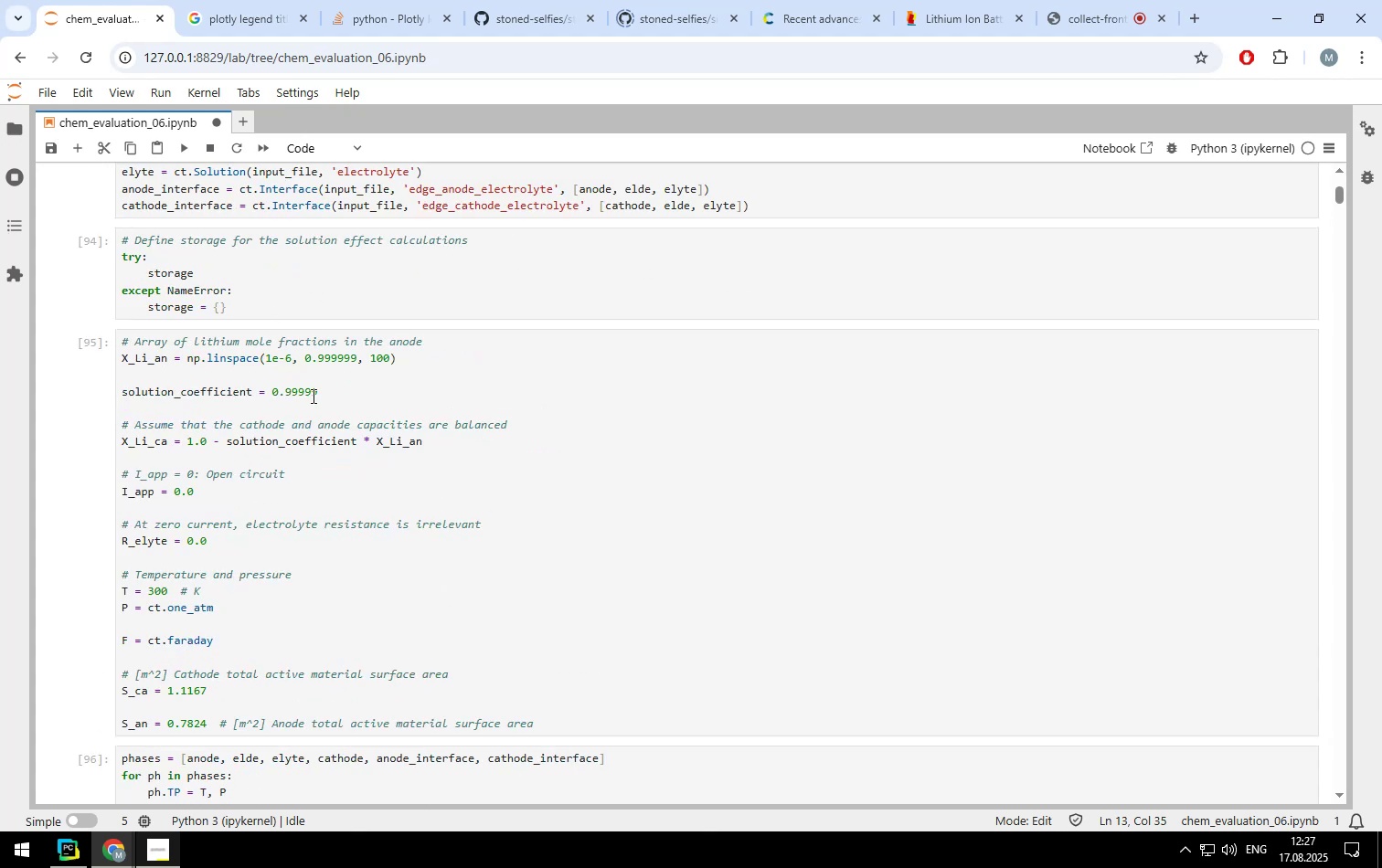 
left_click([320, 392])
 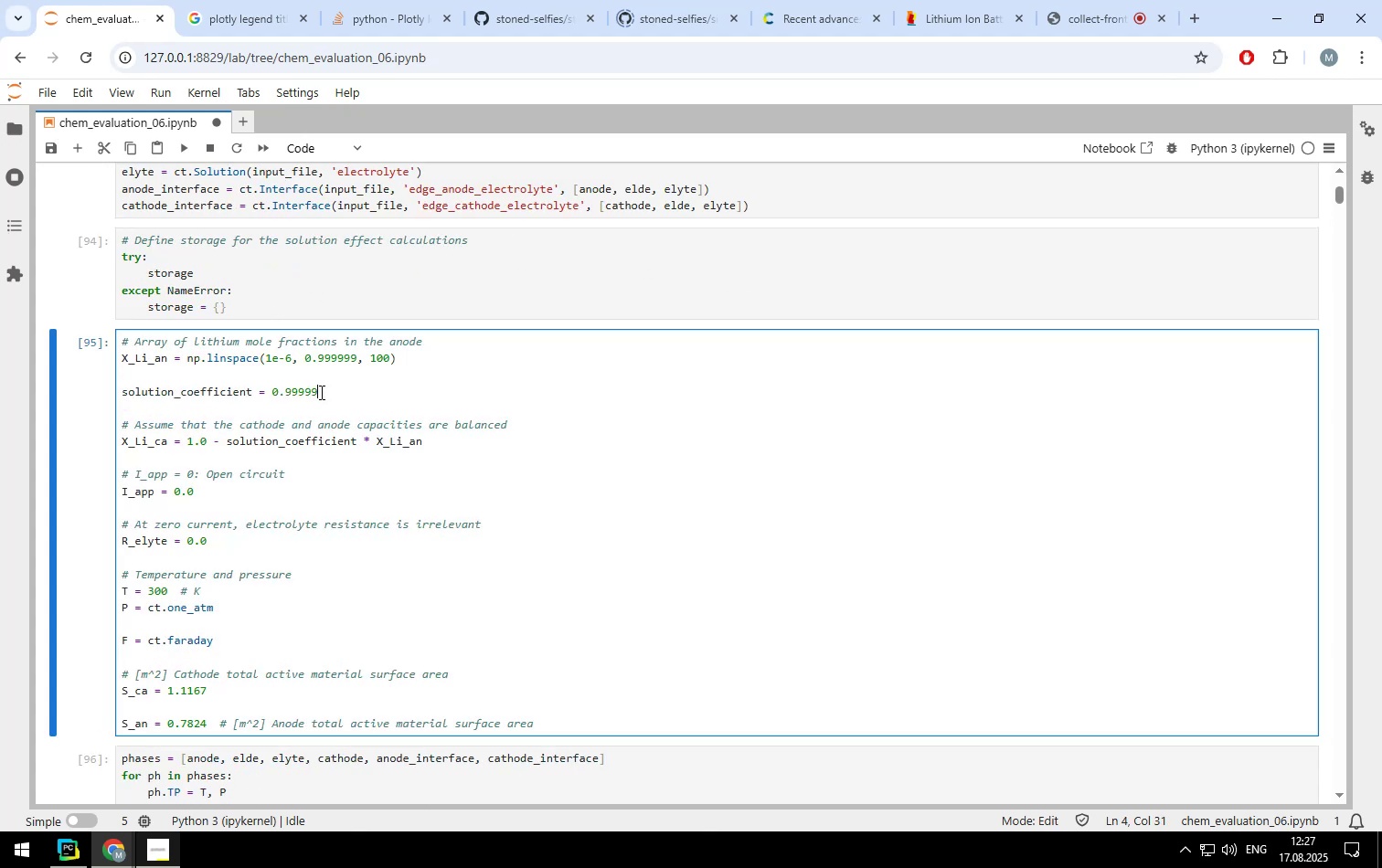 
key(Backspace)
 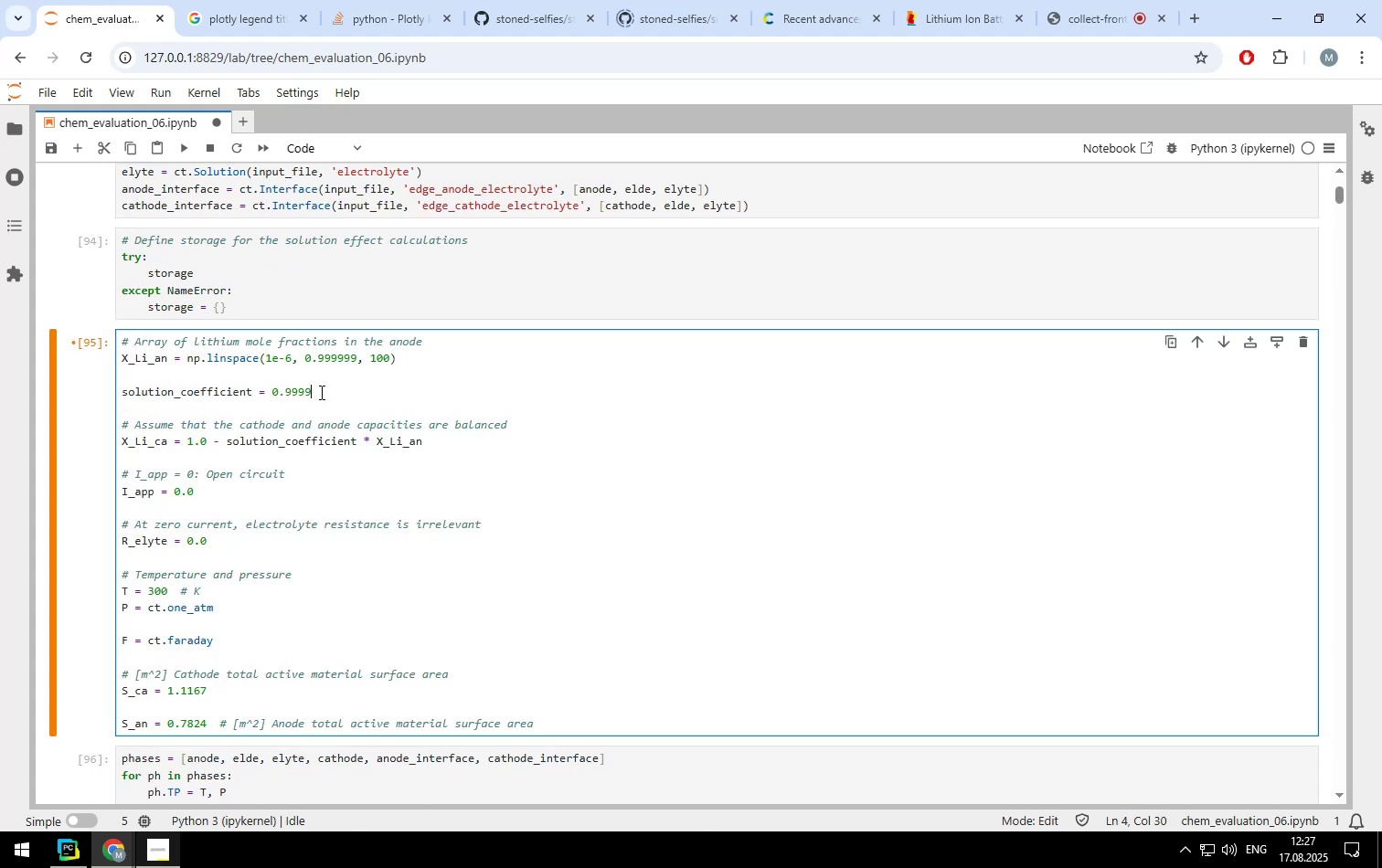 
key(Backspace)
 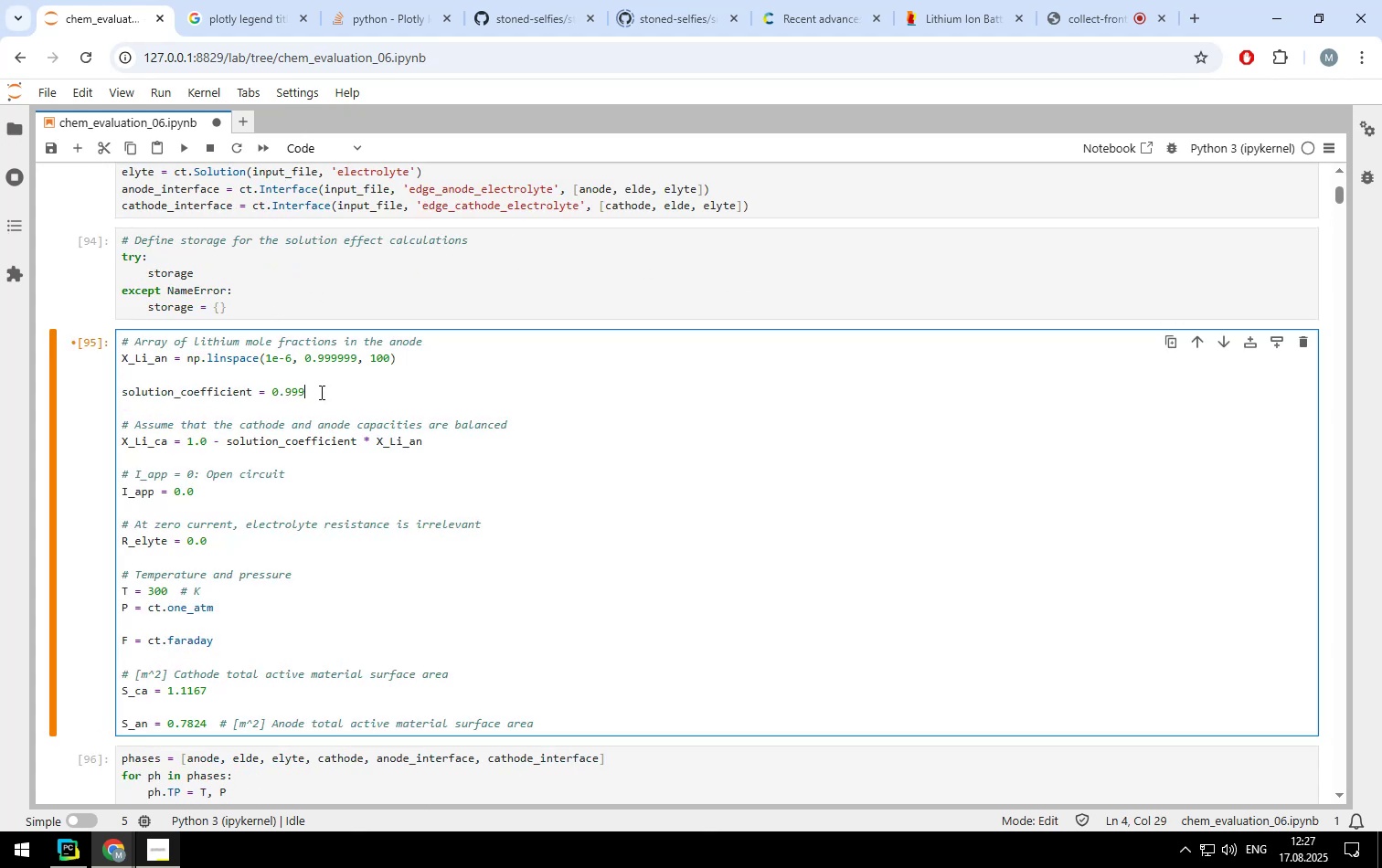 
key(Backspace)
 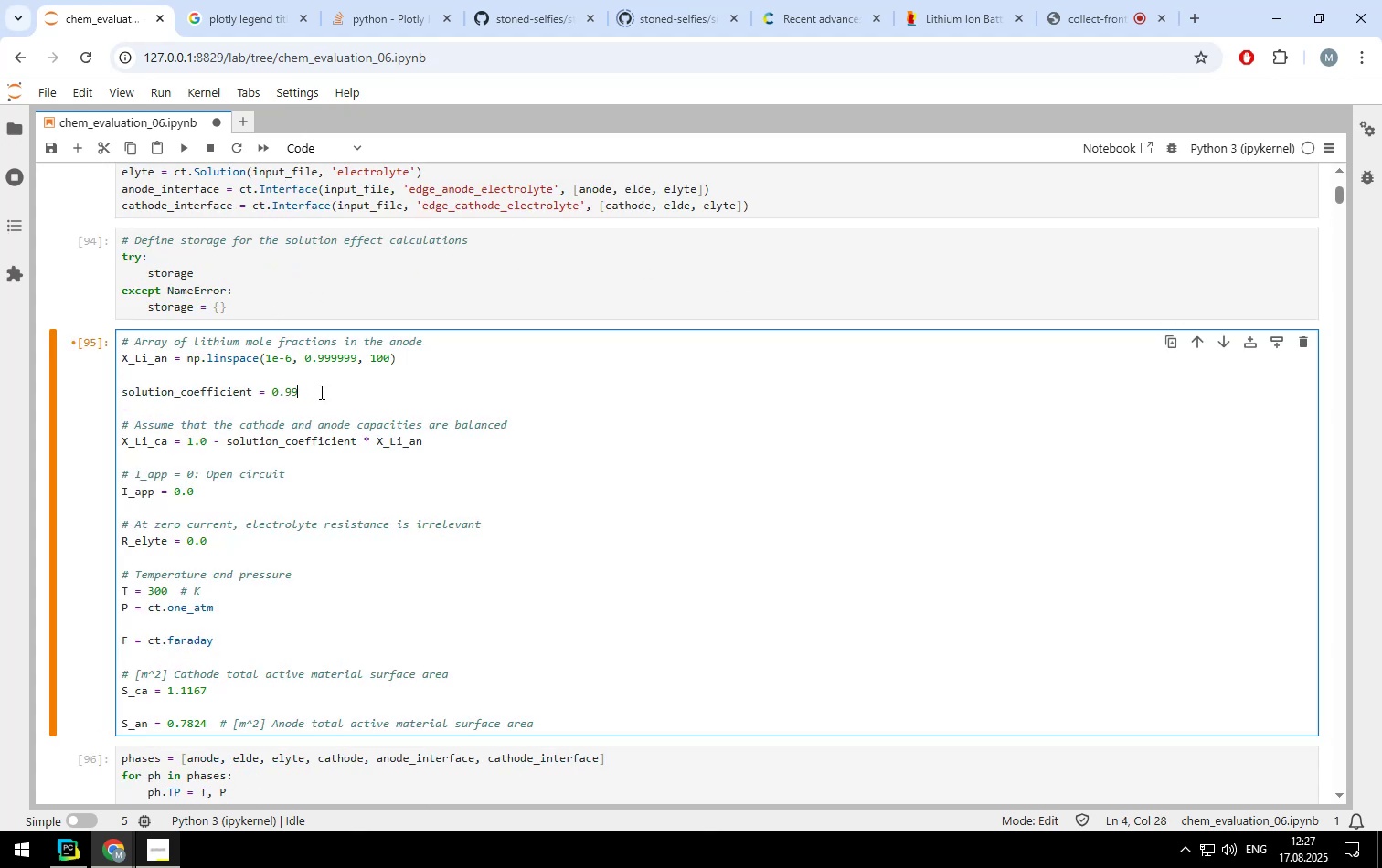 
key(Backspace)
 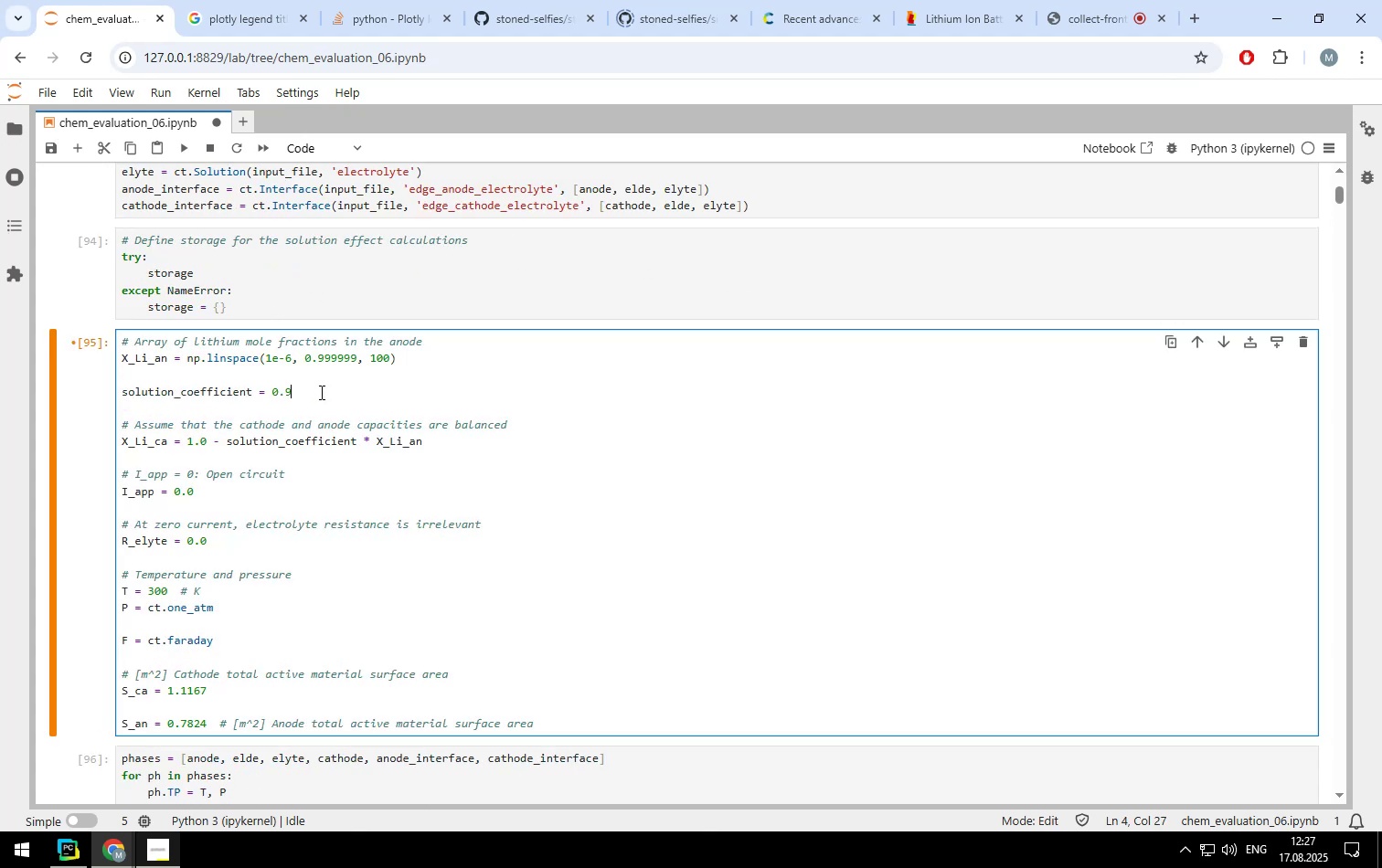 
key(Backspace)
 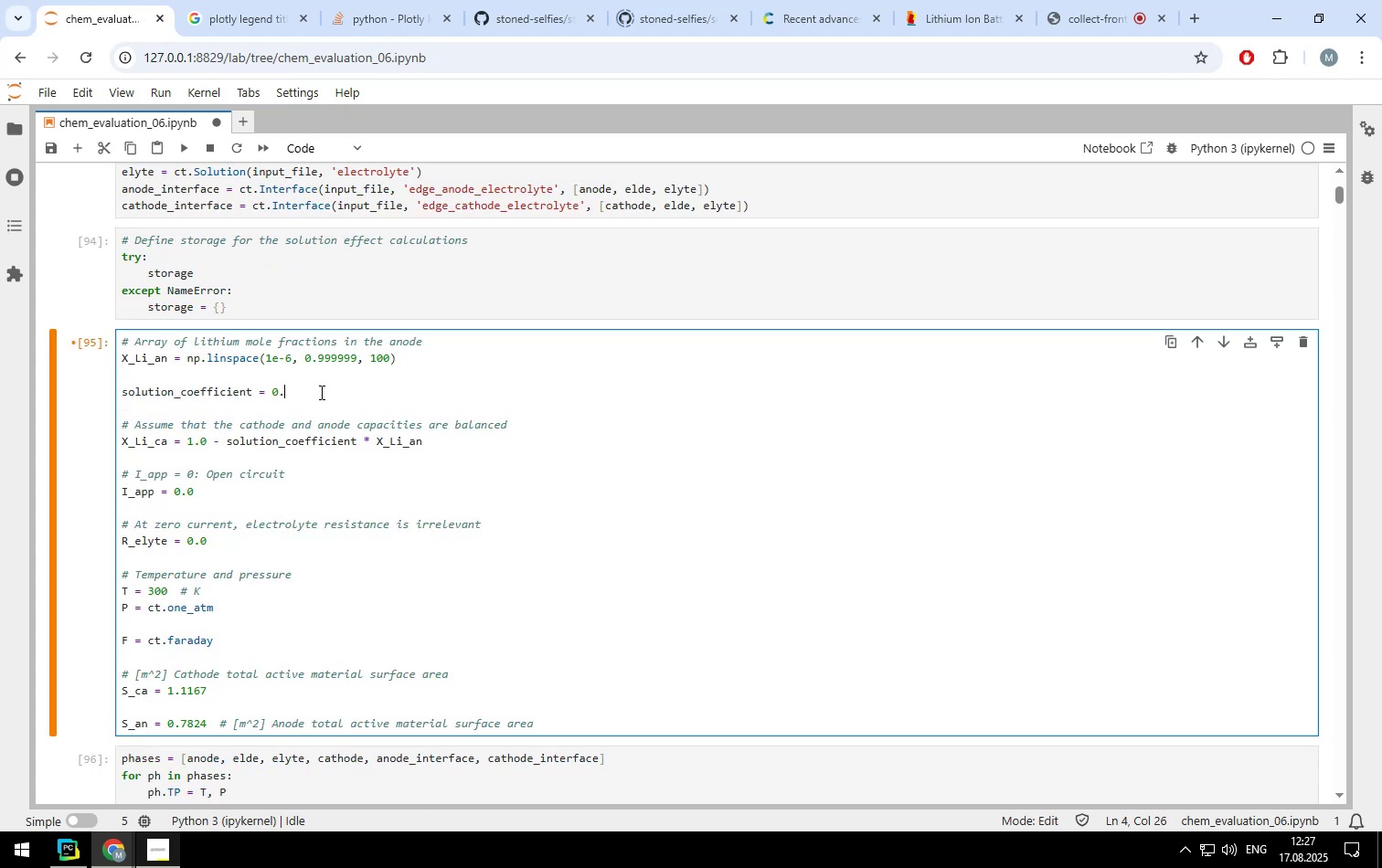 
key(Backspace)
 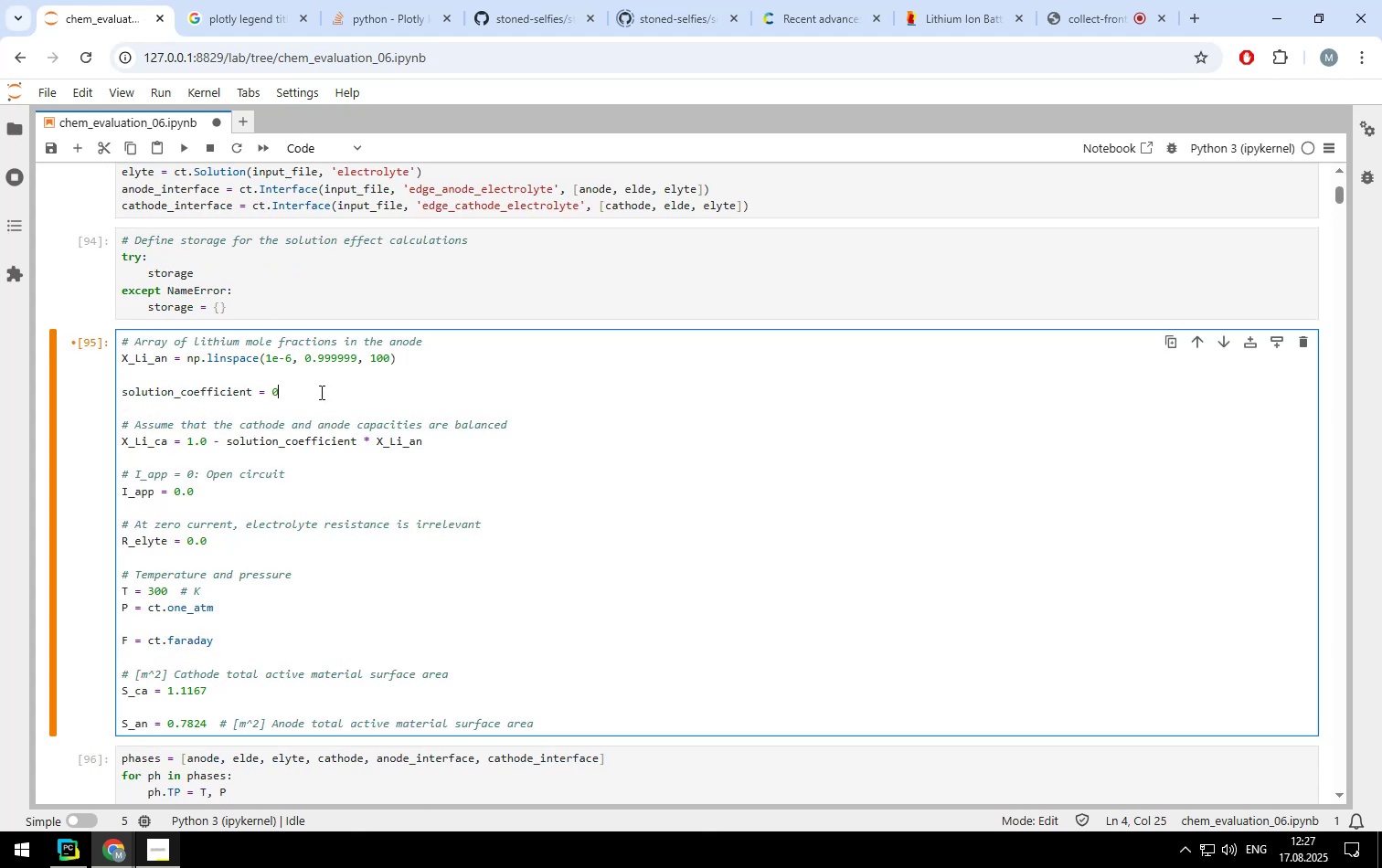 
key(Backspace)
 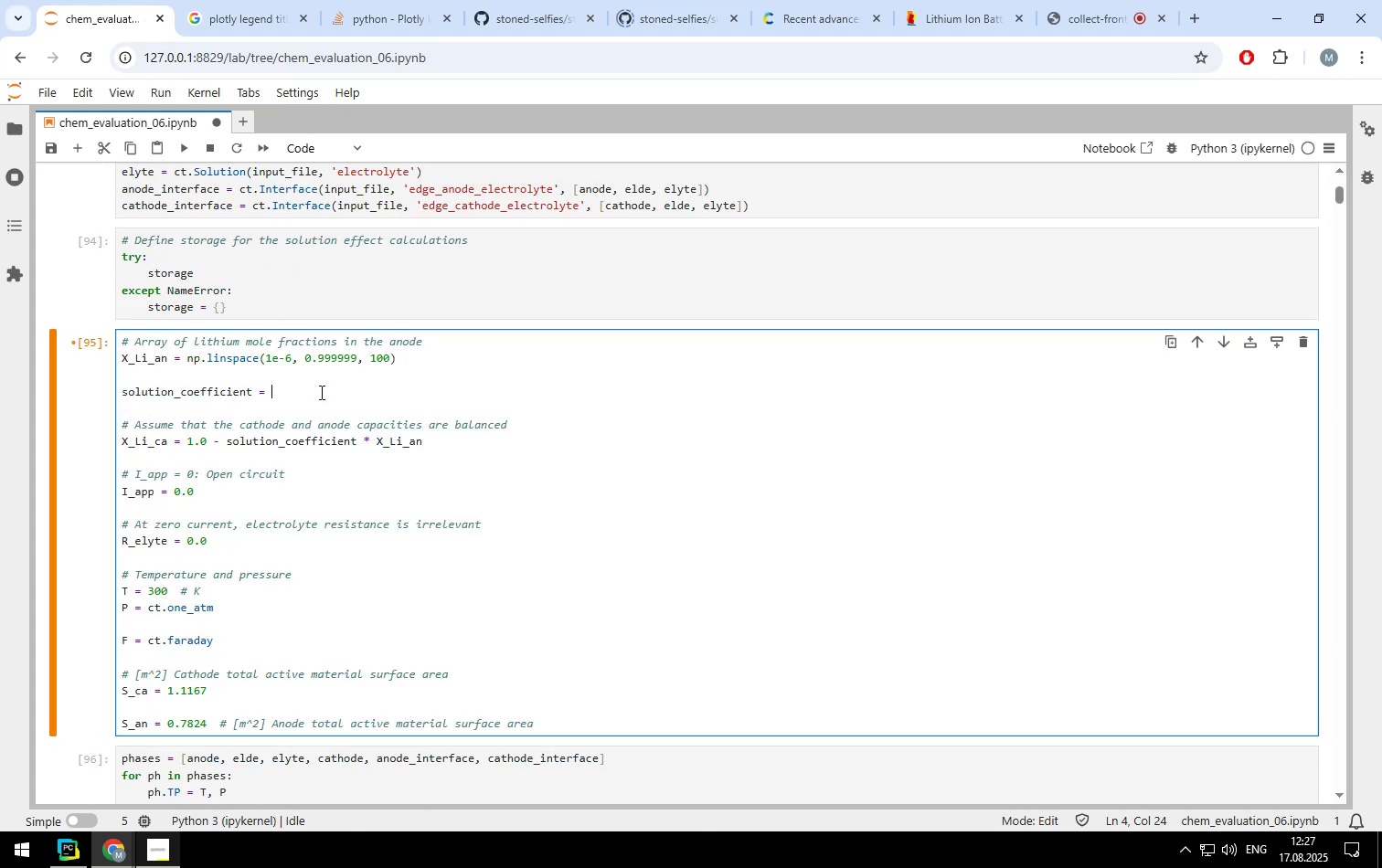 
key(1)
 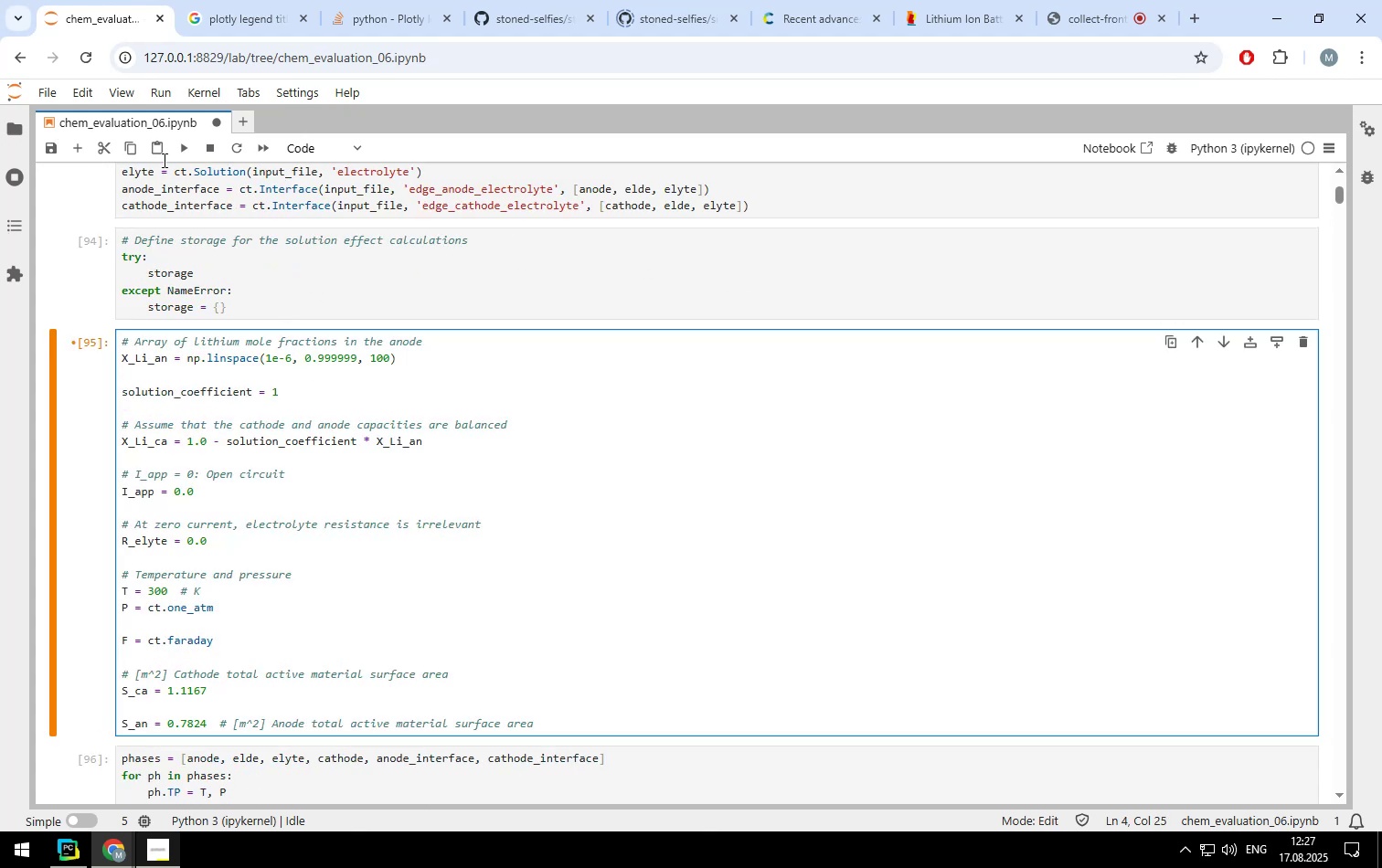 
left_click([167, 89])
 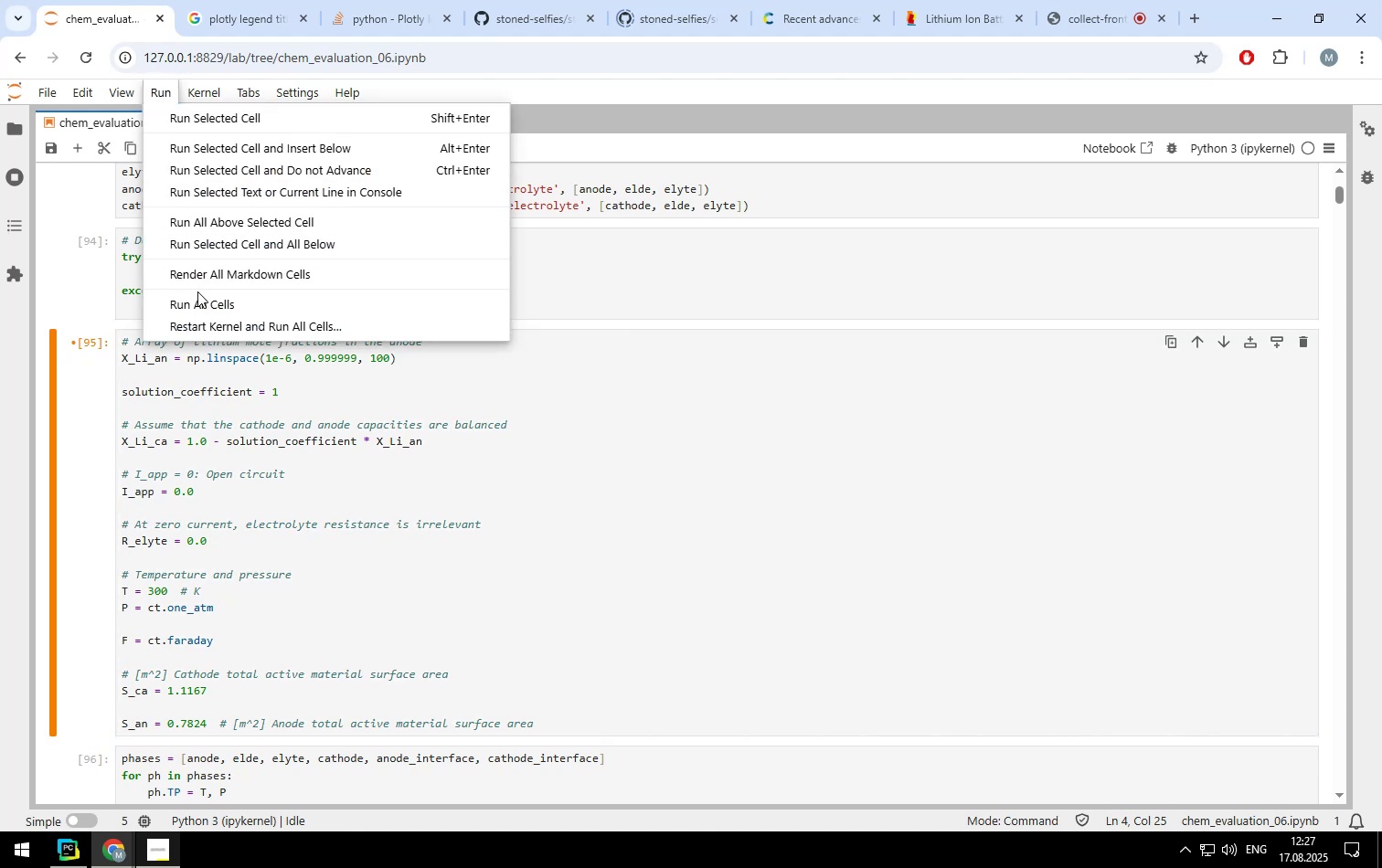 
left_click([196, 295])
 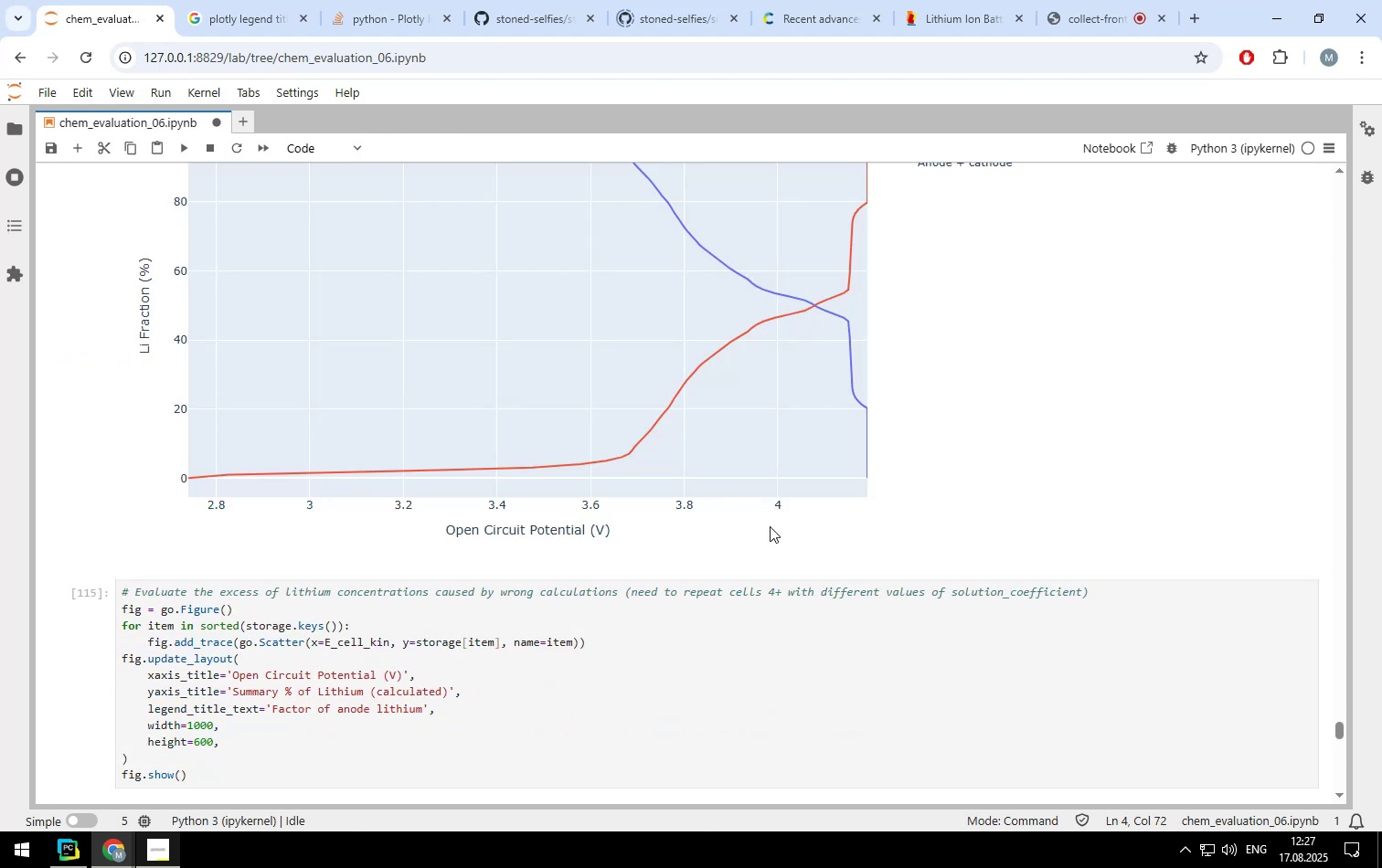 
scroll: coordinate [948, 575], scroll_direction: down, amount: 5.0
 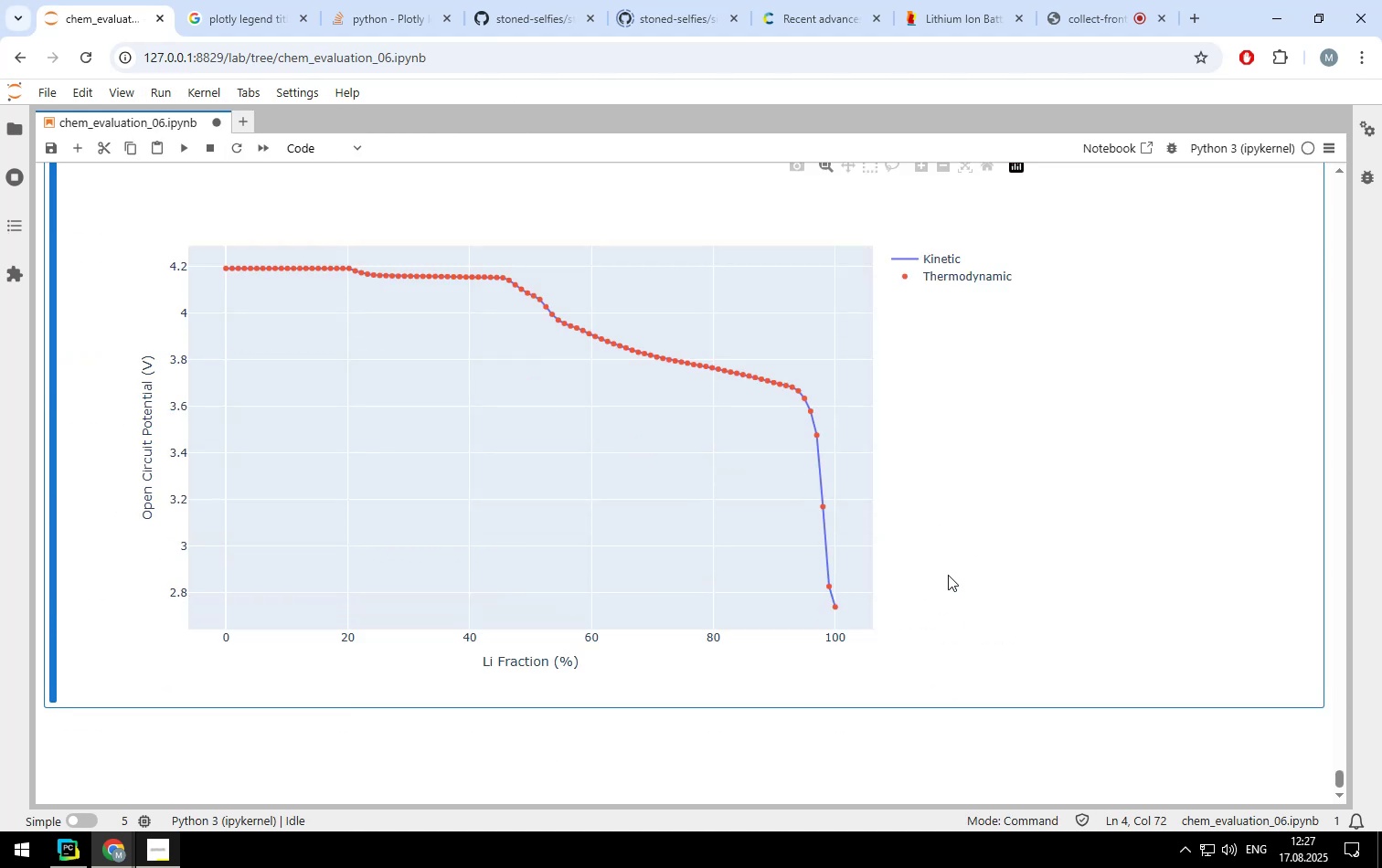 
scroll: coordinate [948, 575], scroll_direction: none, amount: 0.0
 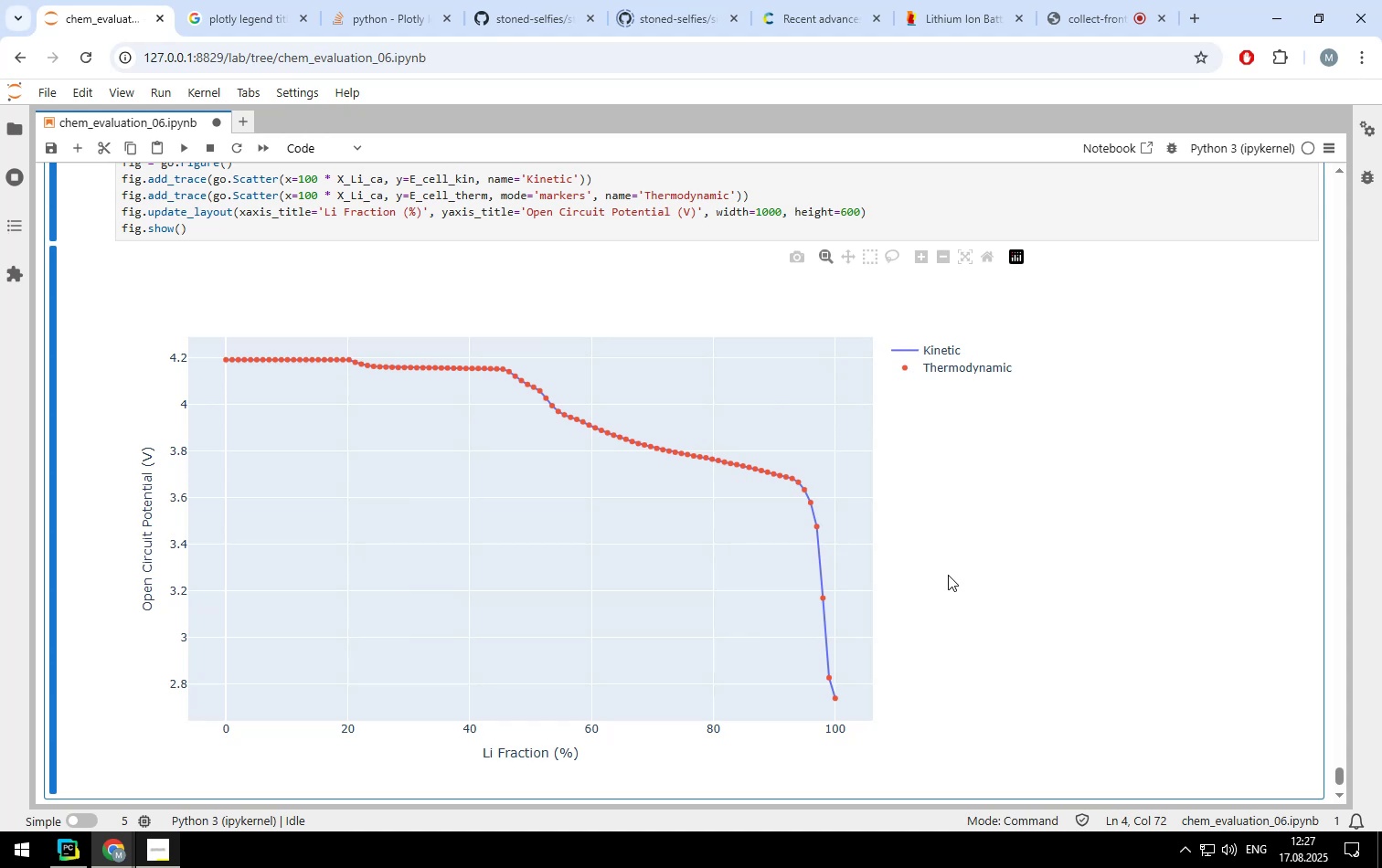 
scroll: coordinate [839, 548], scroll_direction: up, amount: 28.0
 